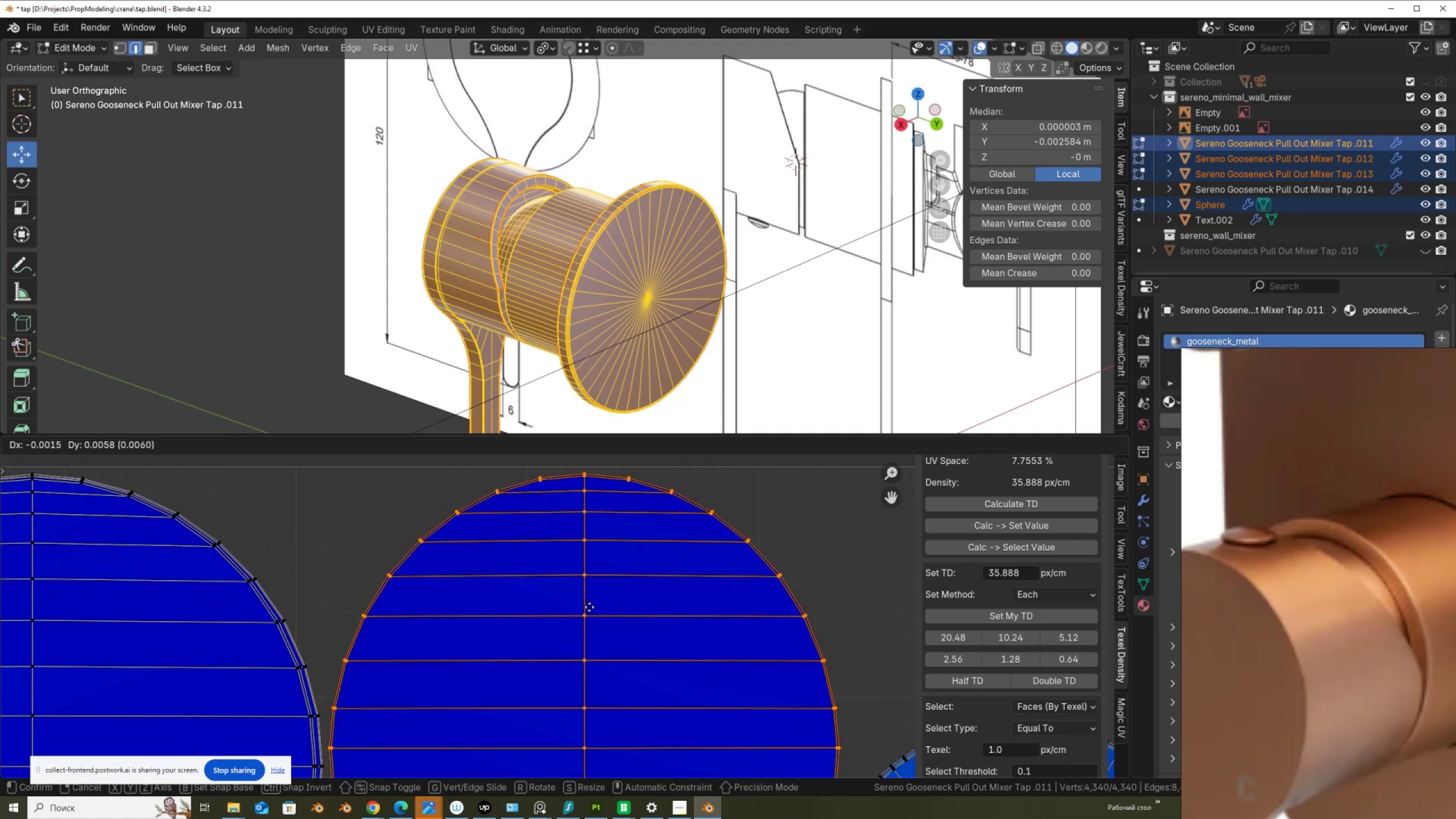 
left_click([589, 607])
 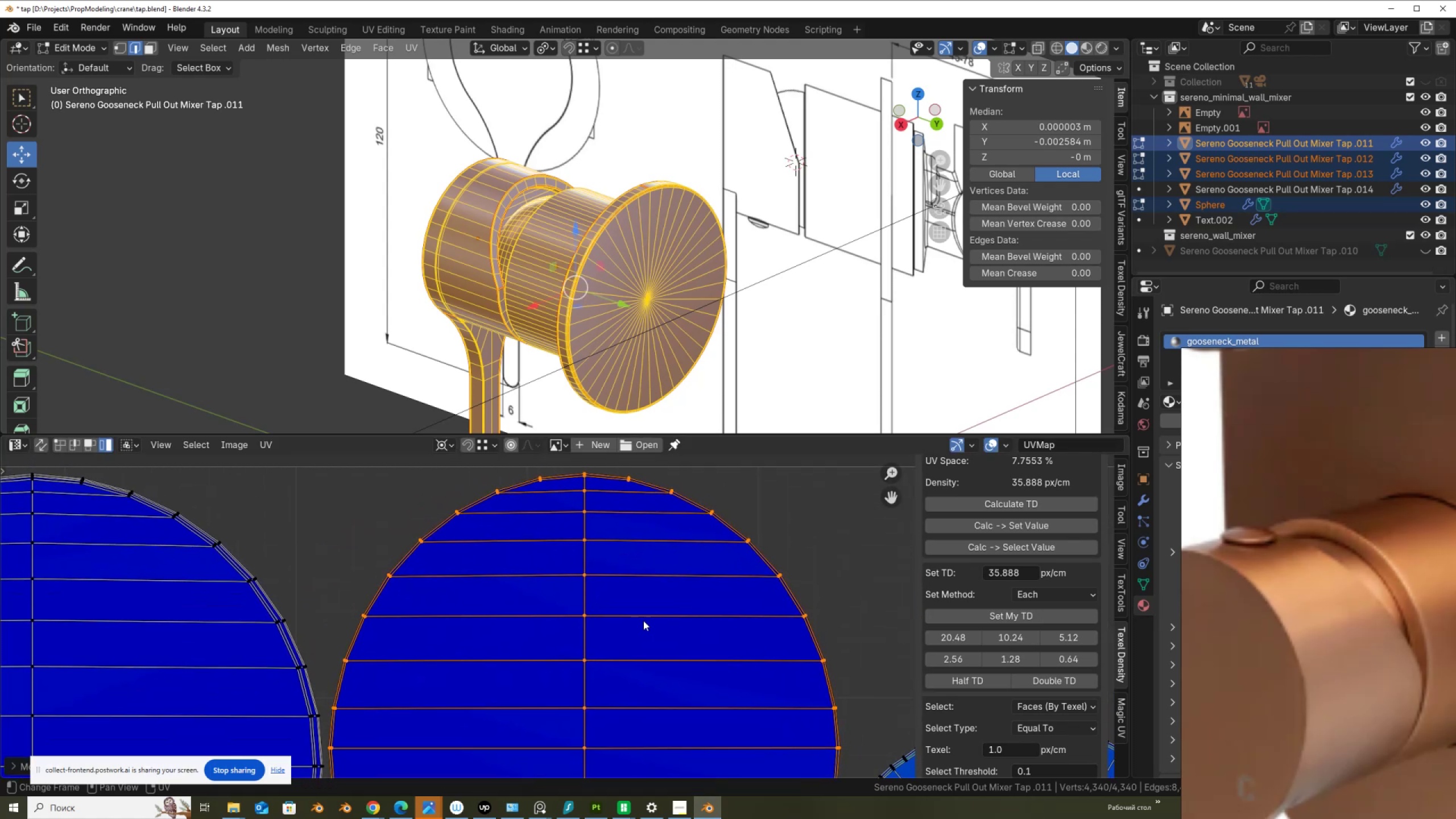 
scroll: coordinate [646, 621], scroll_direction: down, amount: 2.0
 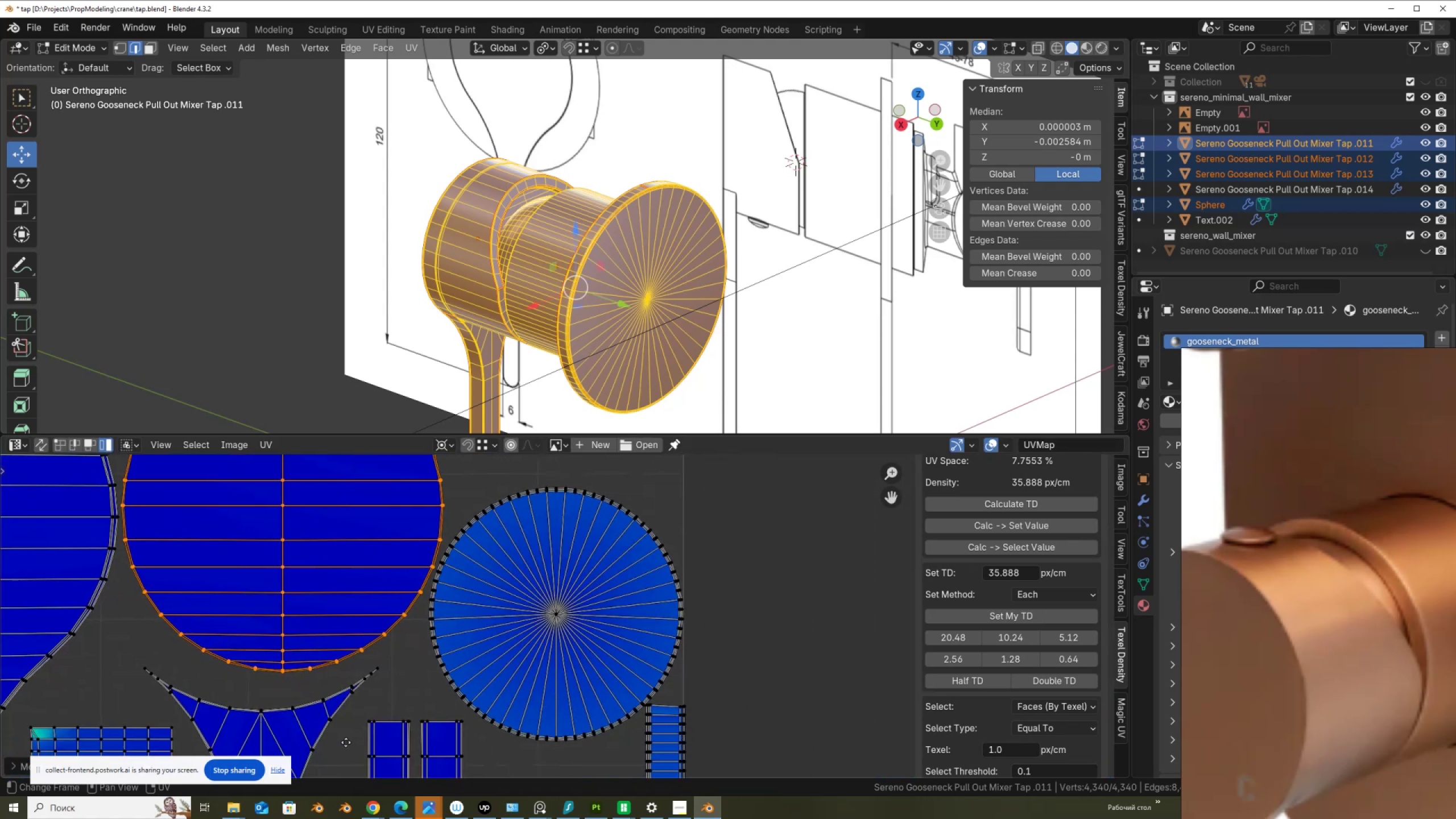 
scroll: coordinate [612, 654], scroll_direction: up, amount: 4.0
 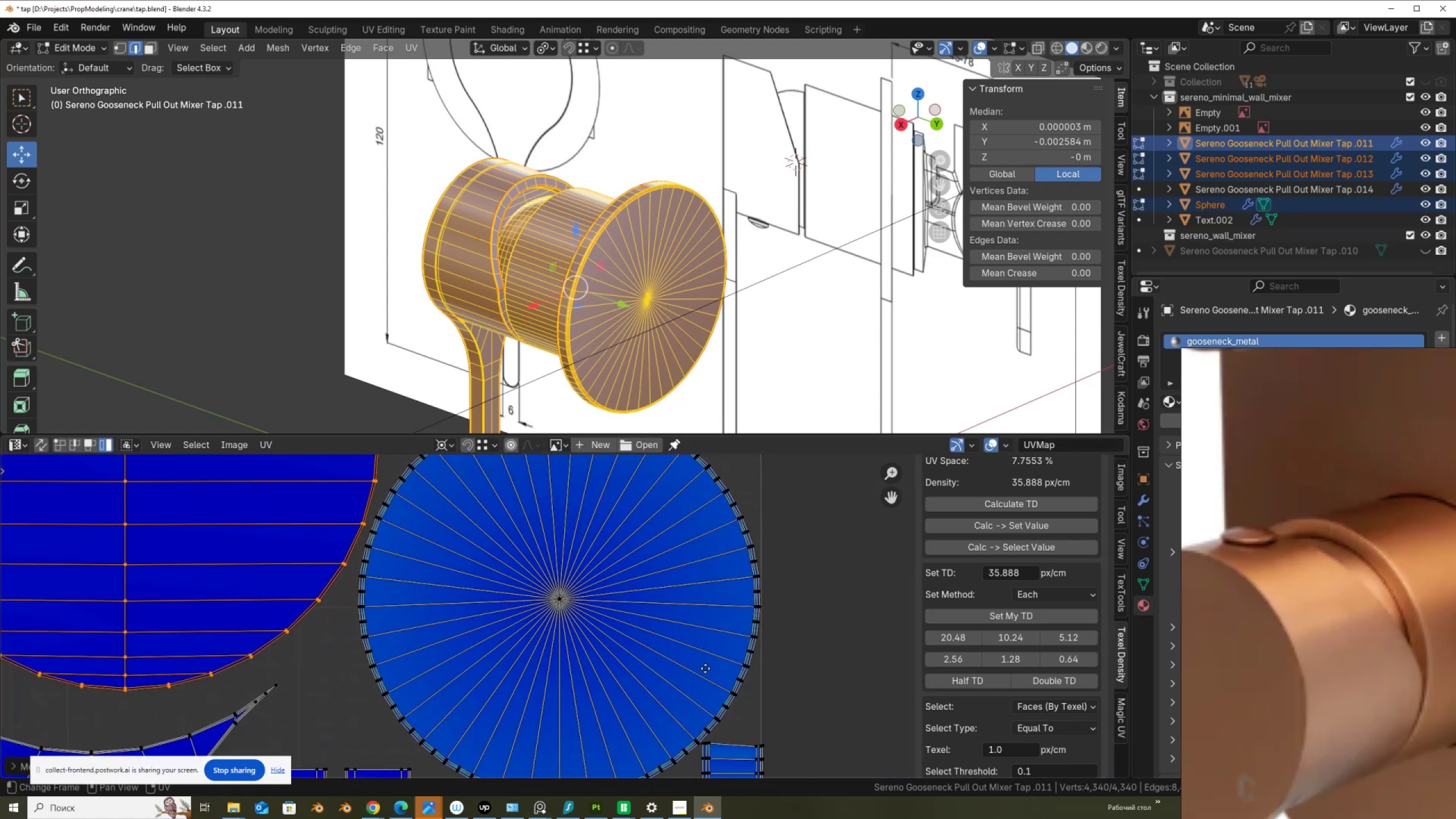 
left_click([707, 669])
 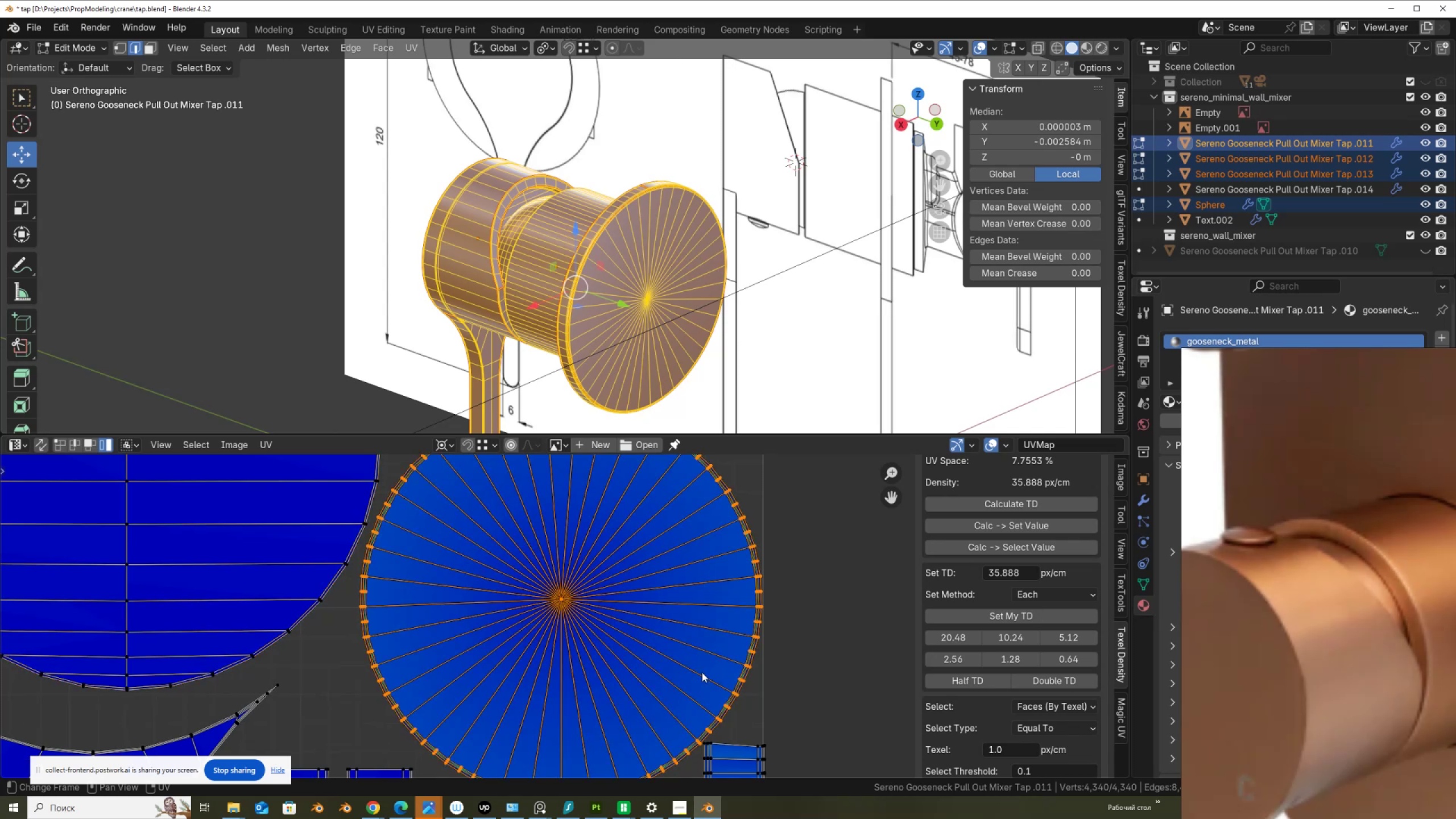 
scroll: coordinate [689, 668], scroll_direction: none, amount: 0.0
 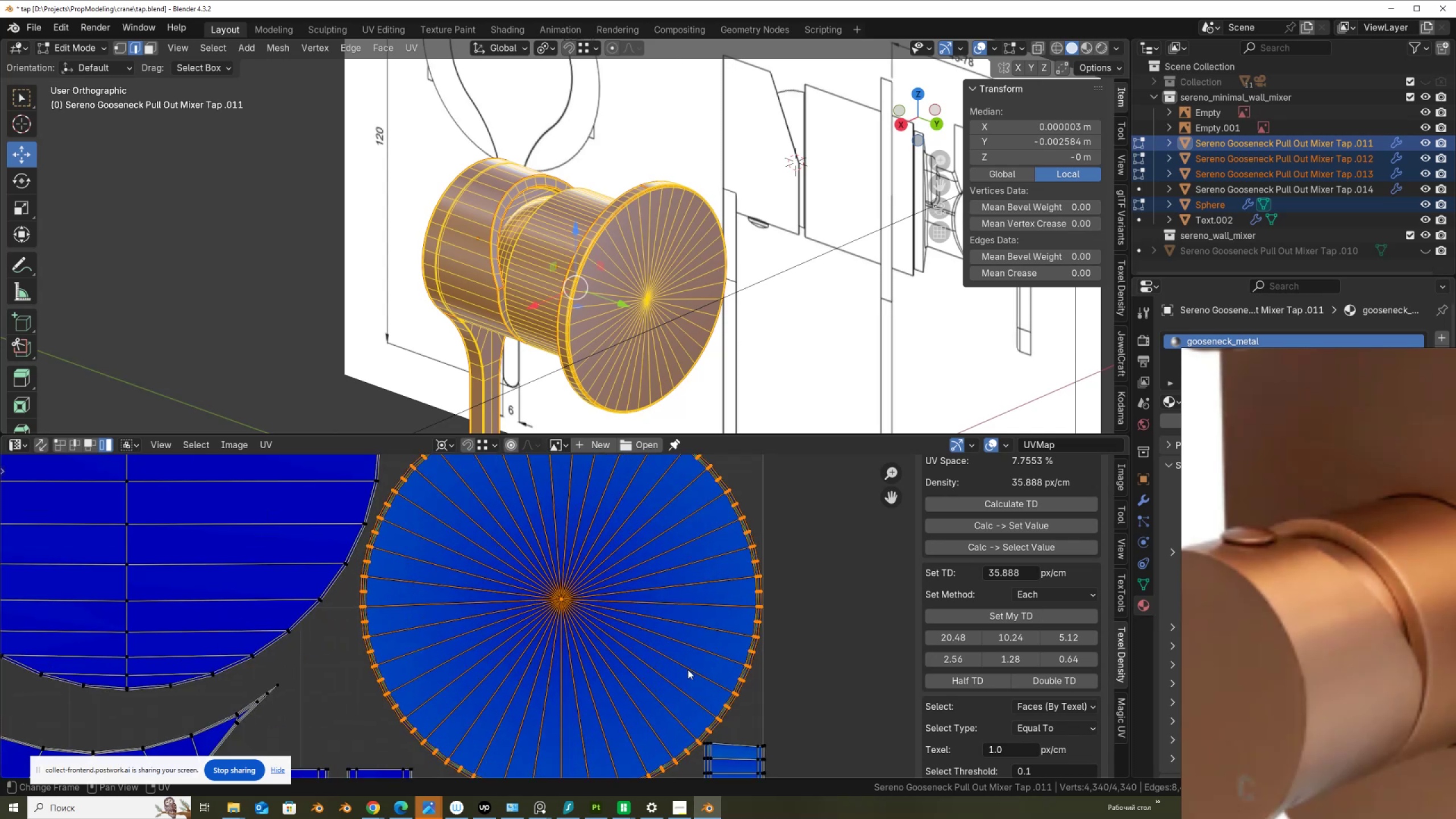 
key(G)
 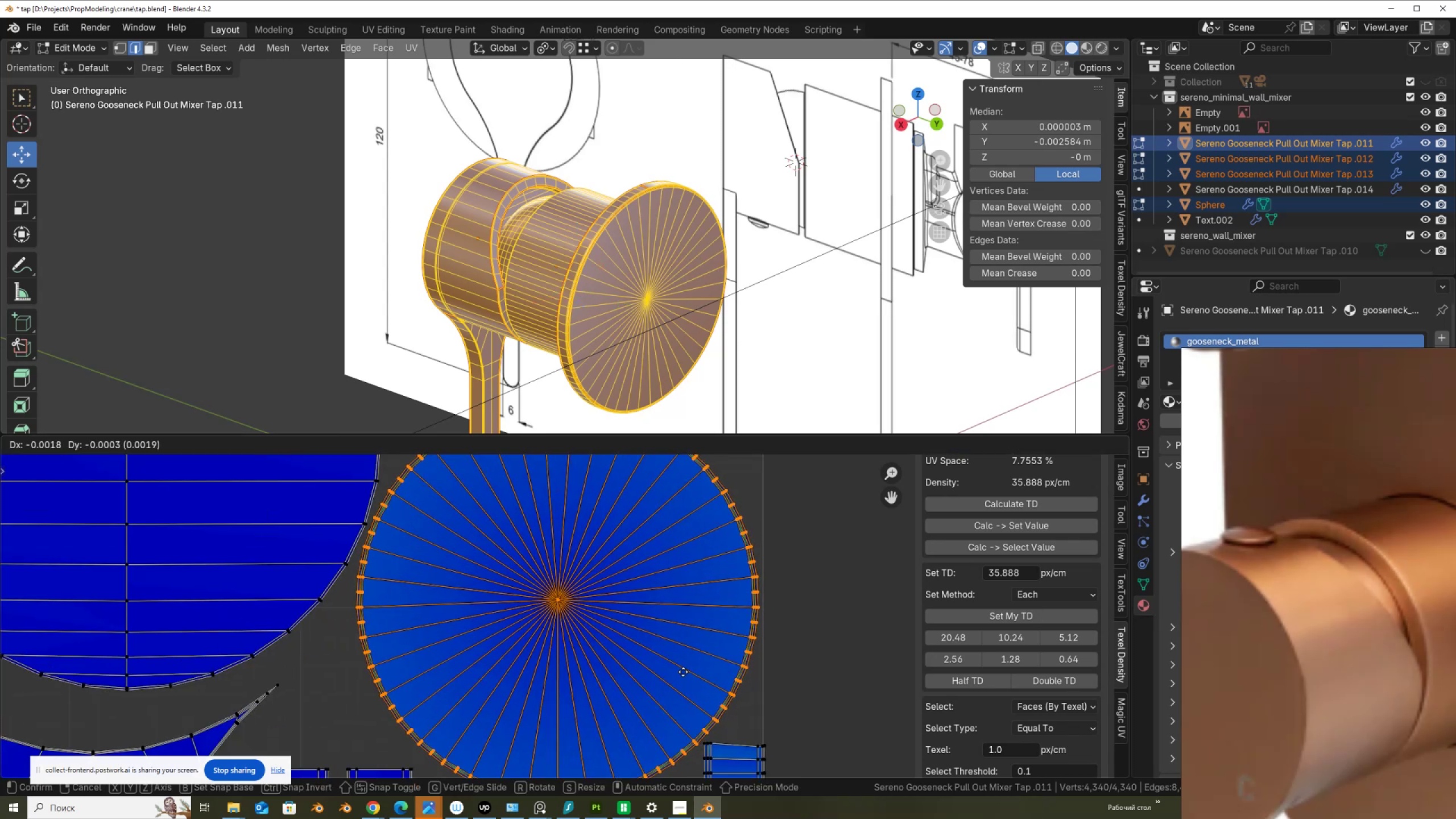 
left_click([683, 672])
 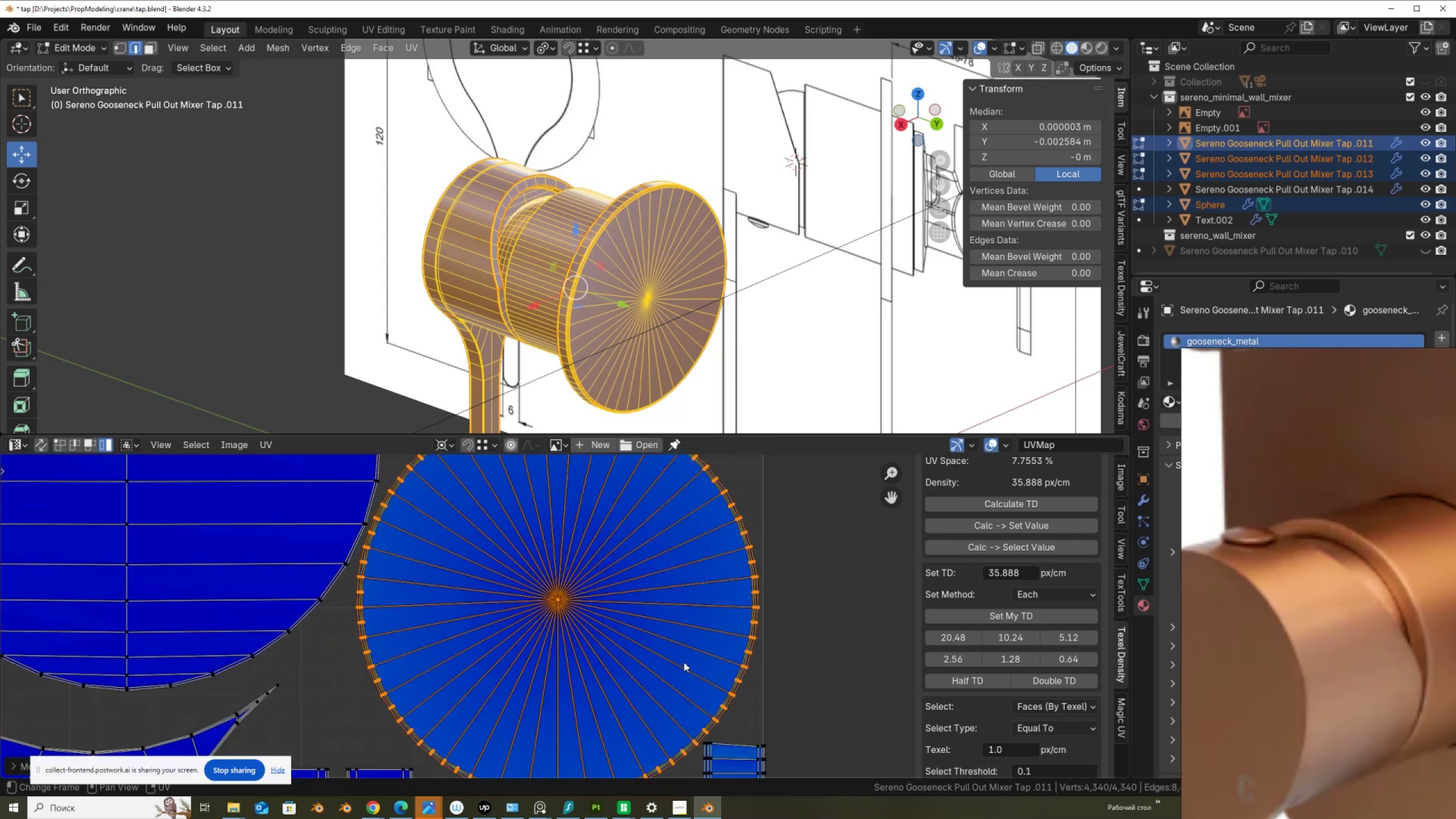 
scroll: coordinate [653, 657], scroll_direction: down, amount: 7.0
 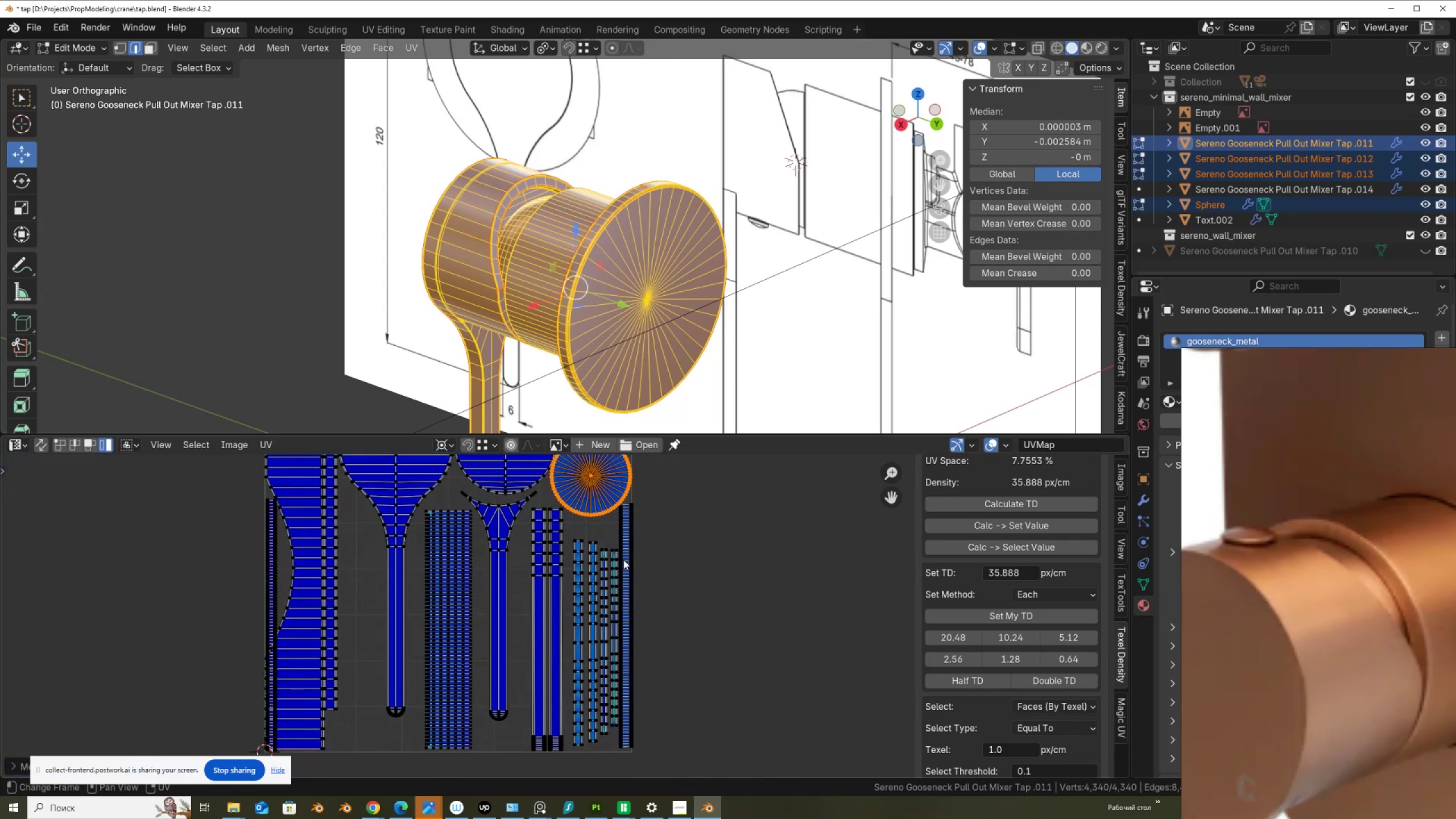 
scroll: coordinate [1004, 593], scroll_direction: up, amount: 13.0
 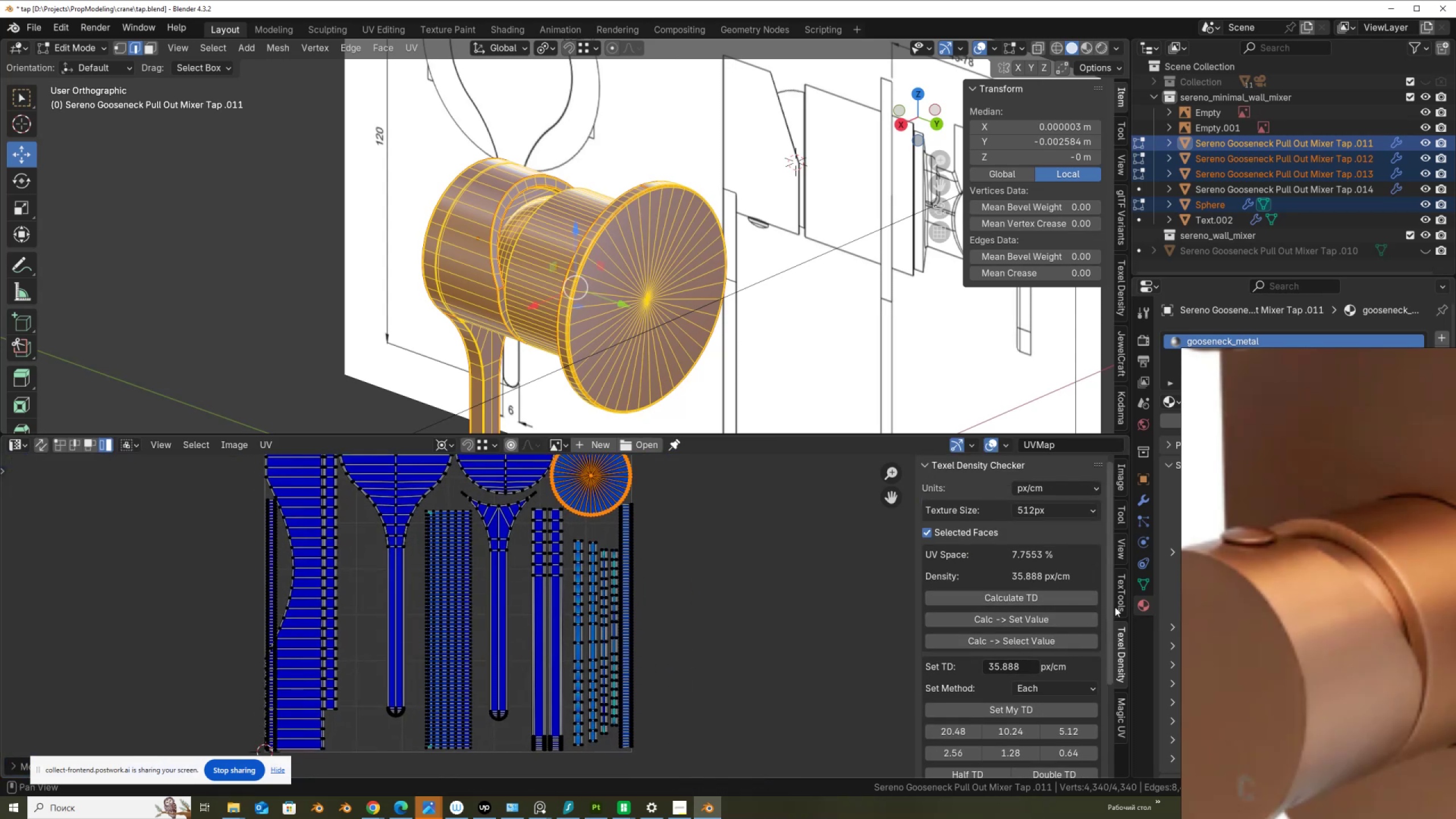 
left_click([1119, 598])
 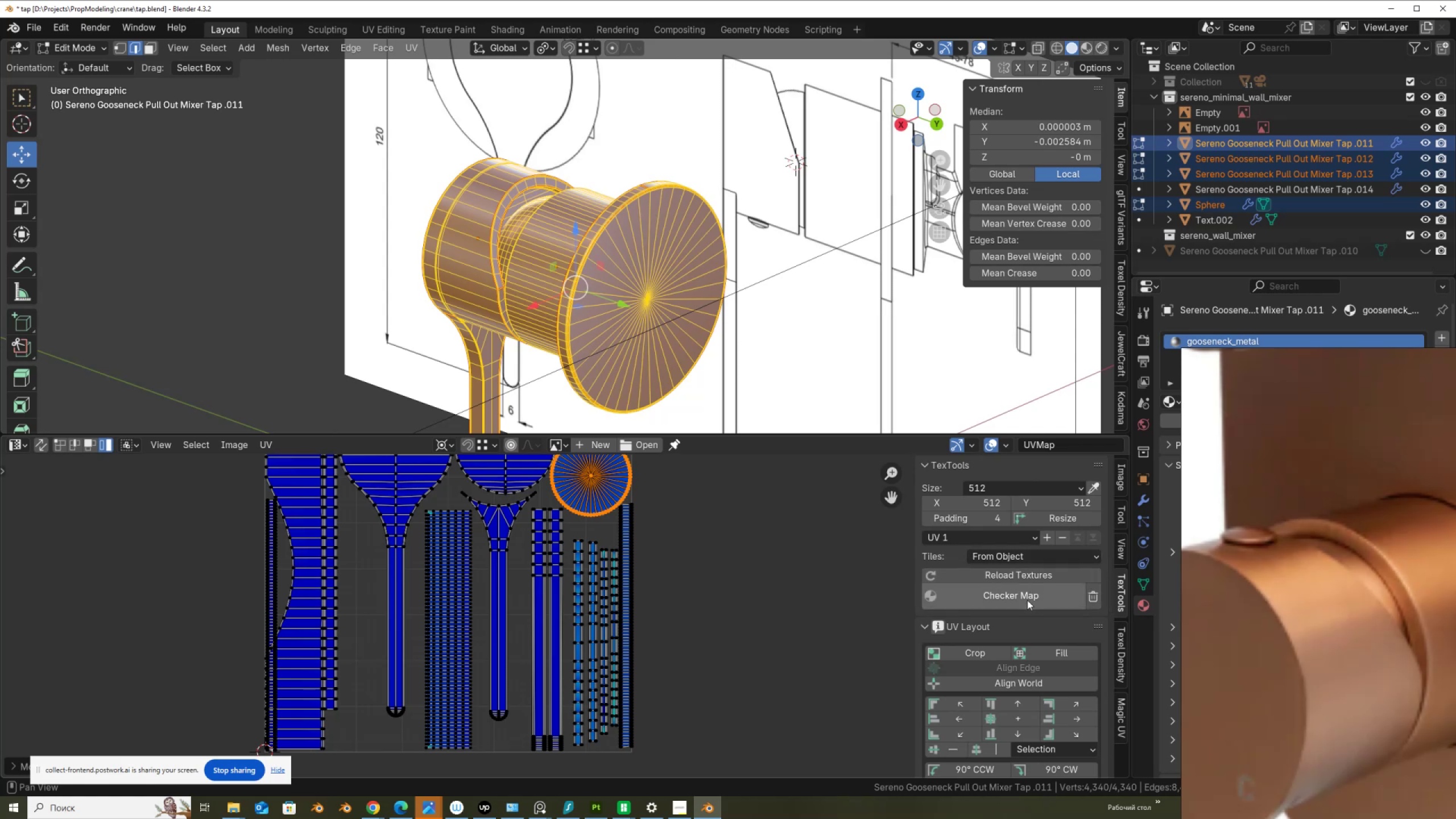 
left_click([1027, 600])
 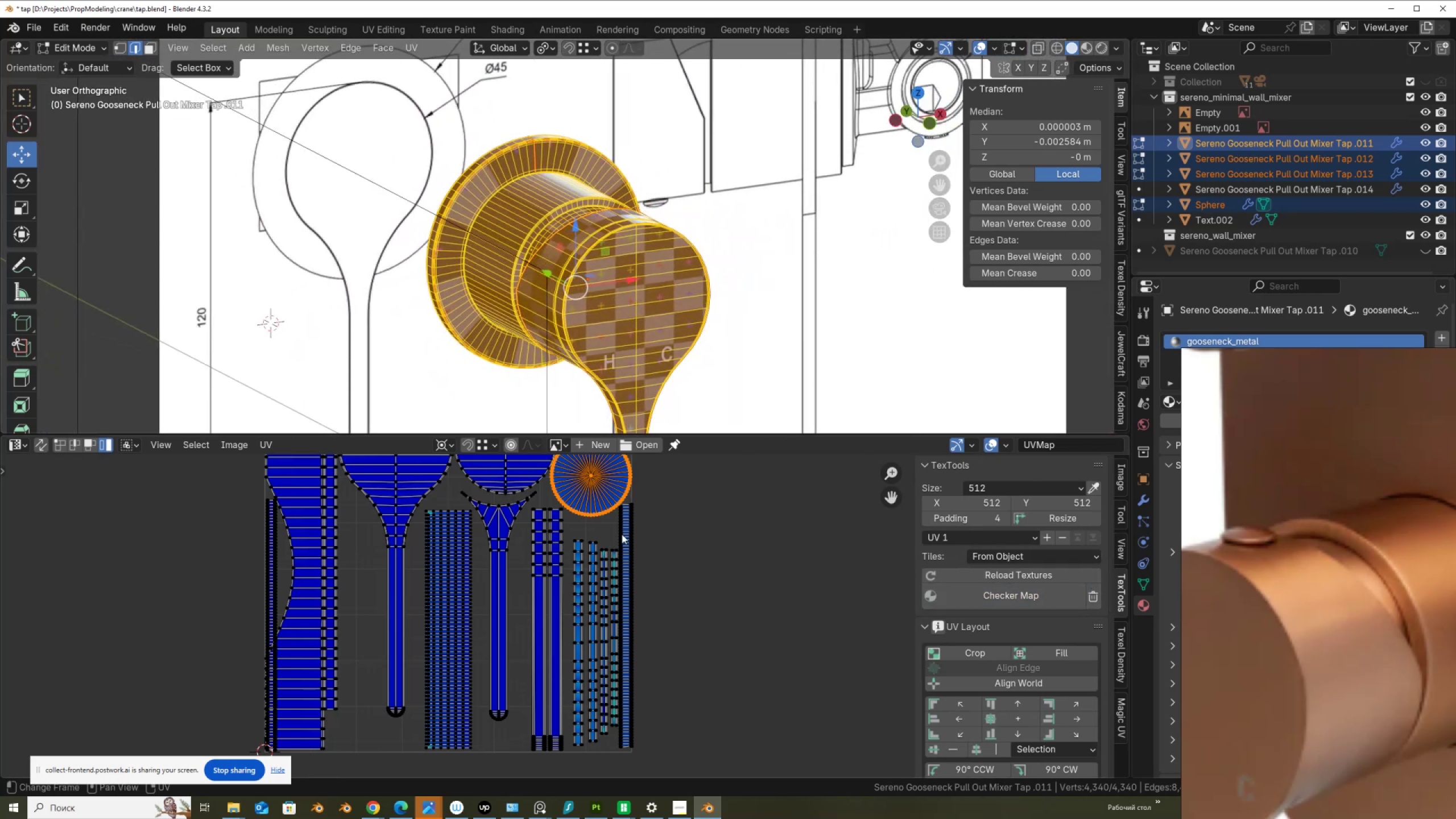 
wait(7.17)
 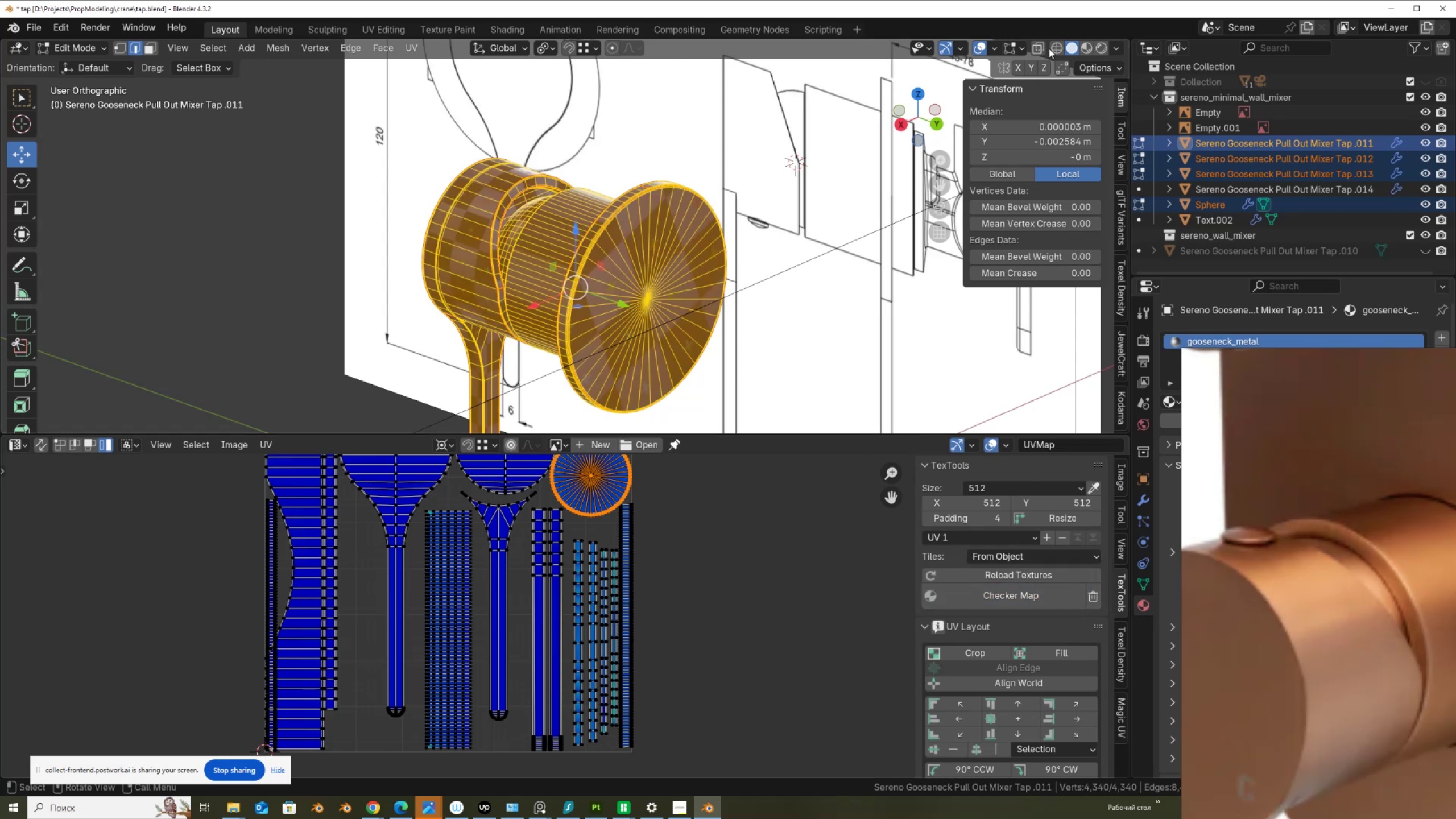 
scroll: coordinate [530, 570], scroll_direction: none, amount: 0.0
 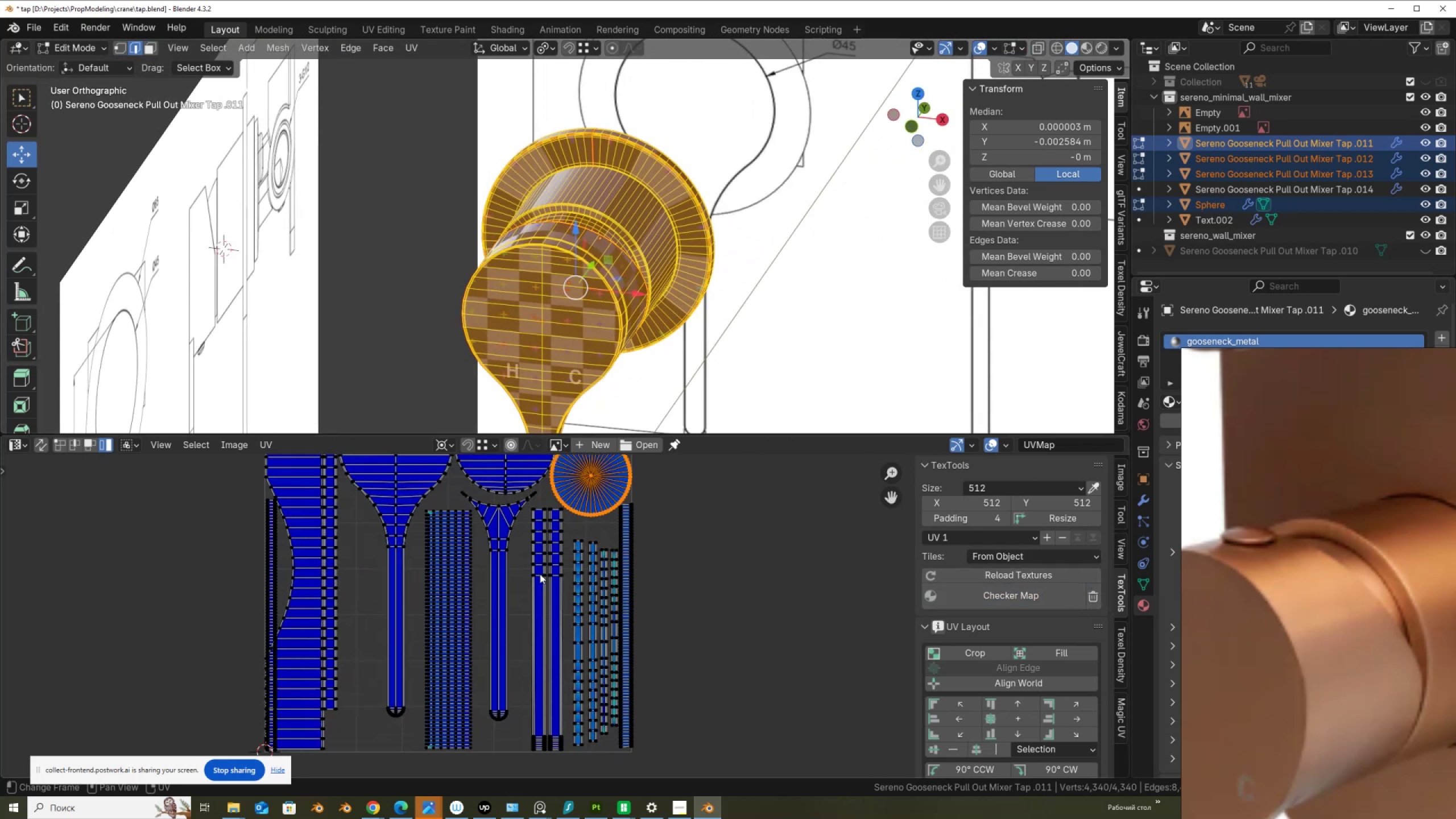 
scroll: coordinate [690, 249], scroll_direction: up, amount: 3.0
 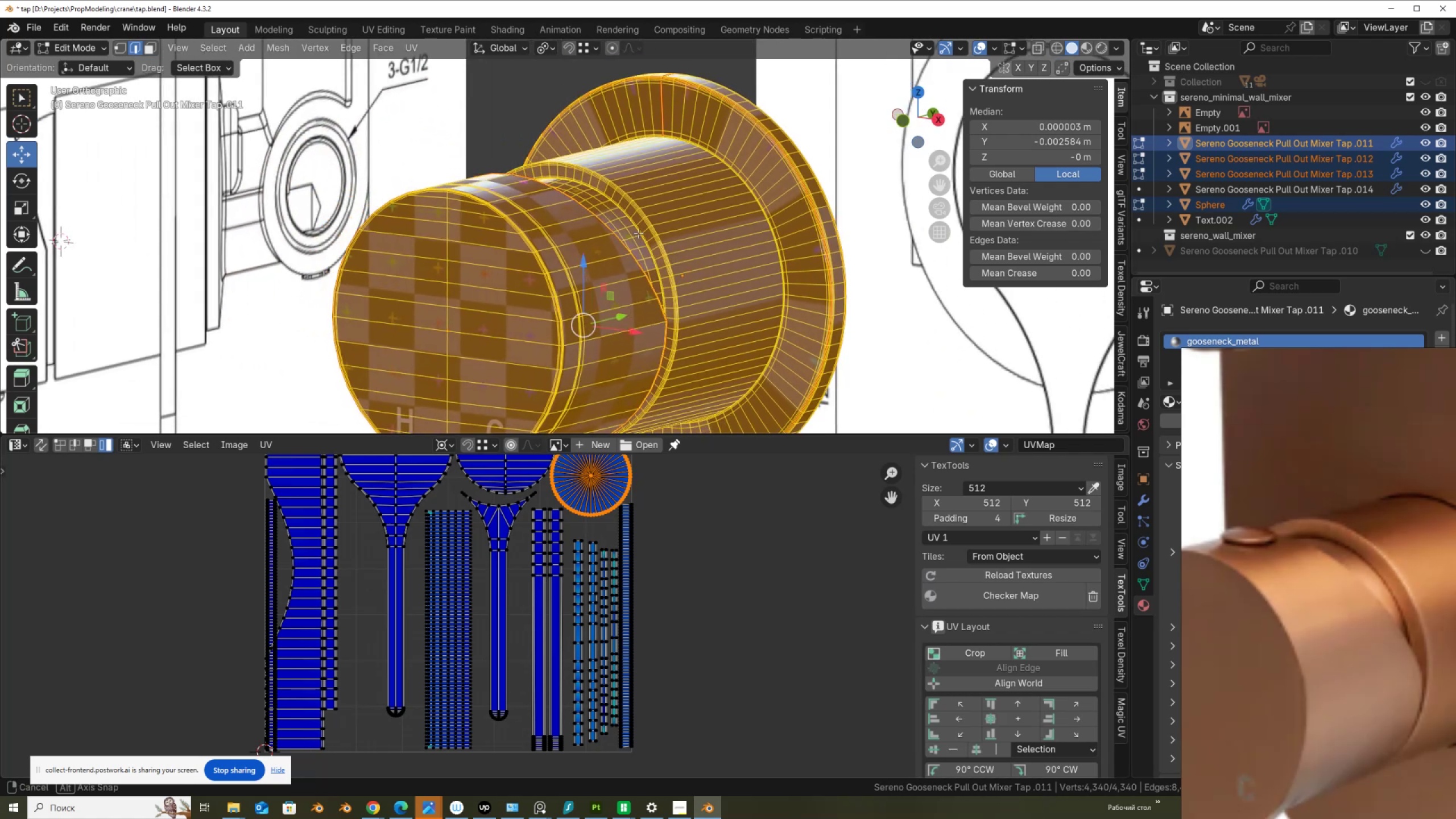 
scroll: coordinate [623, 558], scroll_direction: down, amount: 3.0
 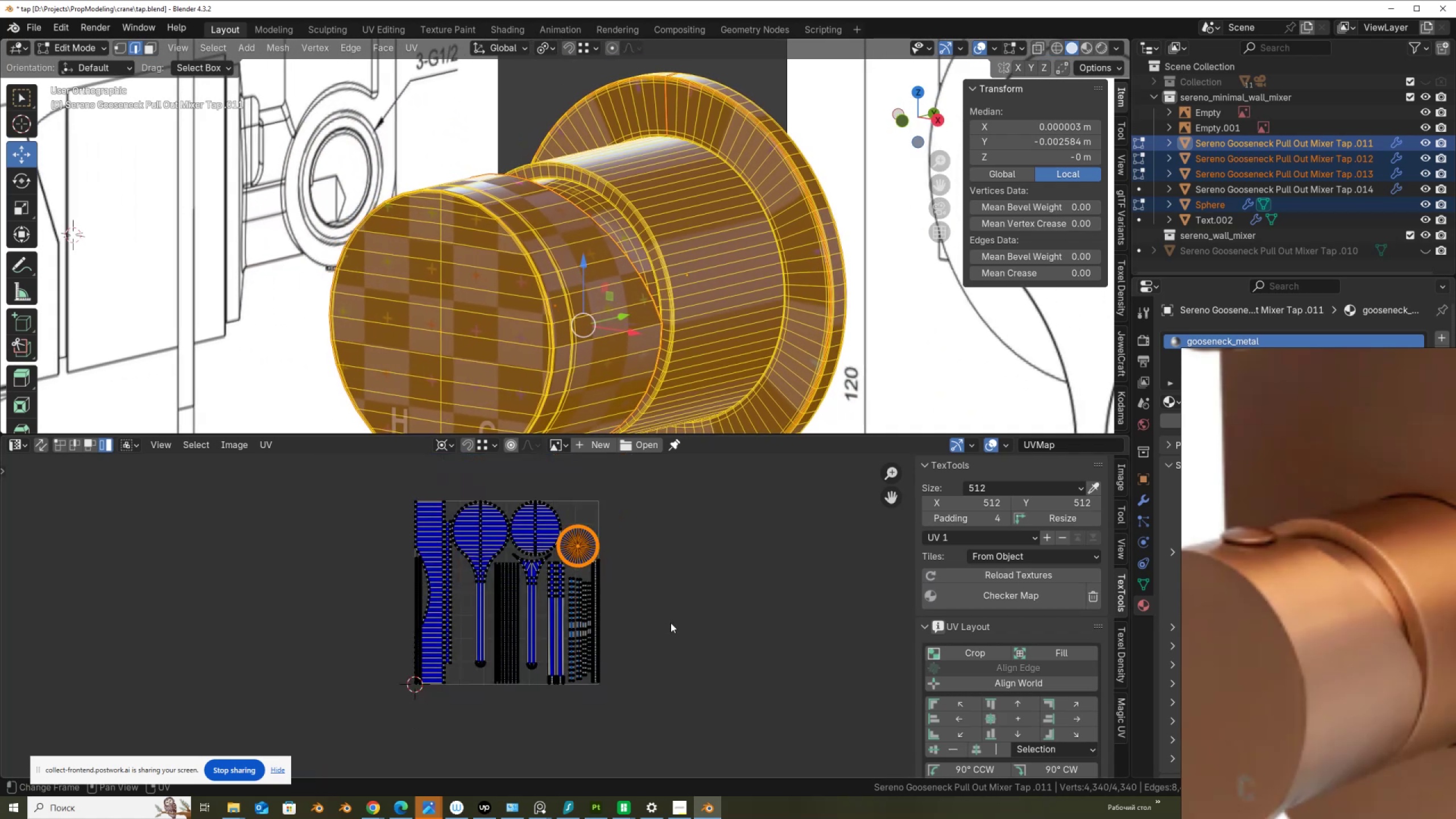 
scroll: coordinate [672, 623], scroll_direction: up, amount: 3.0
 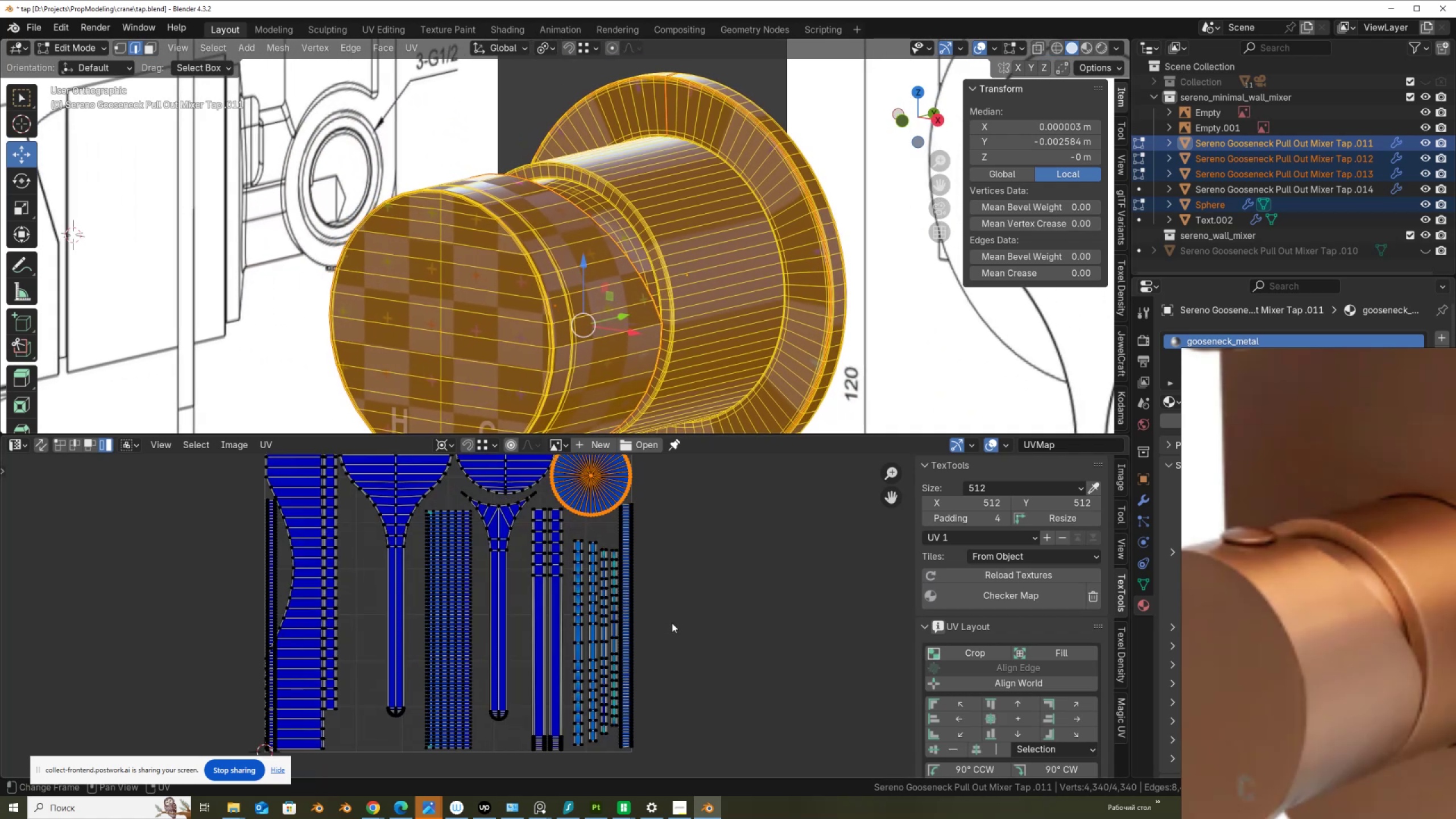 
scroll: coordinate [722, 344], scroll_direction: down, amount: 2.0
 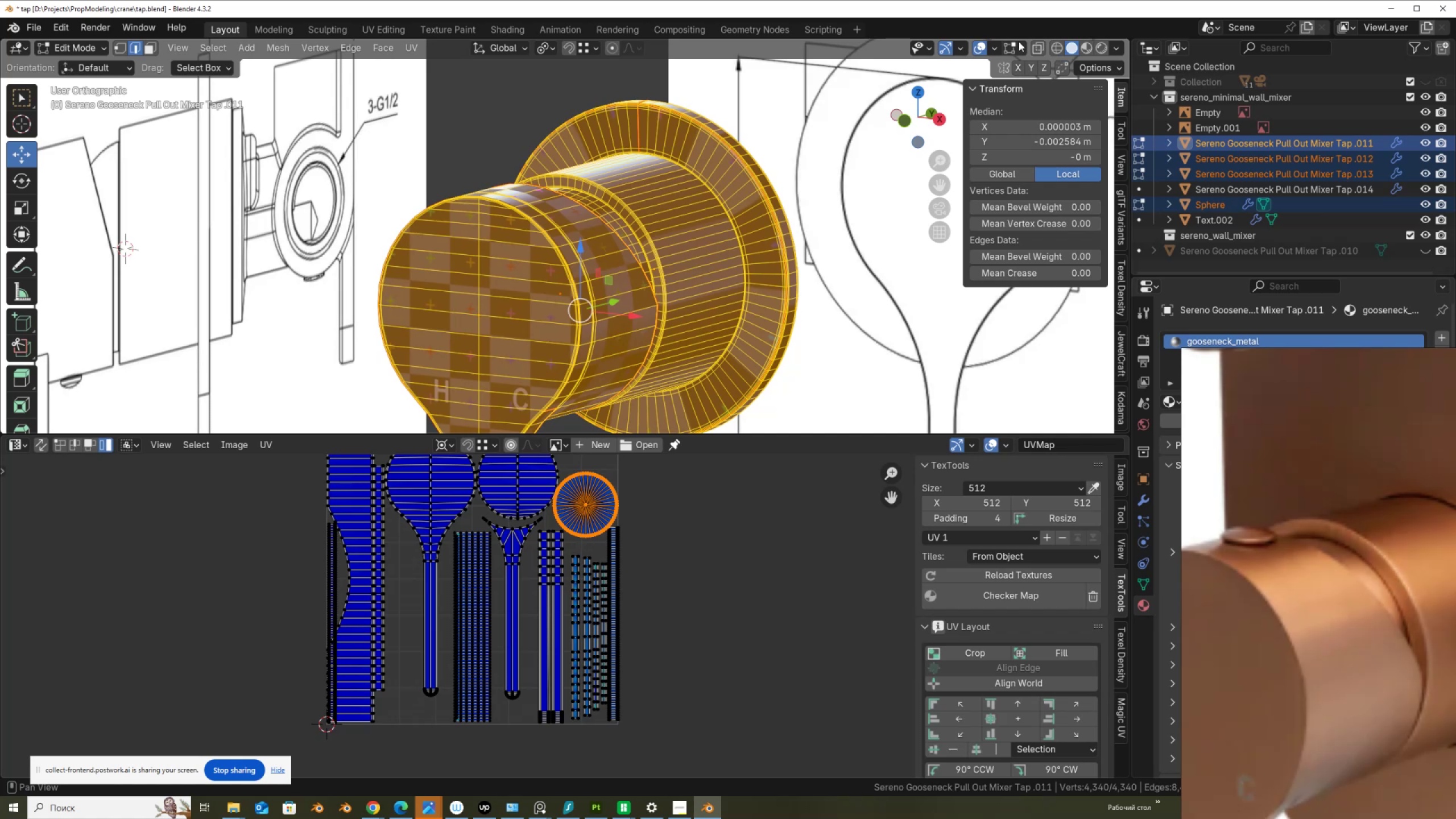 
left_click([983, 47])
 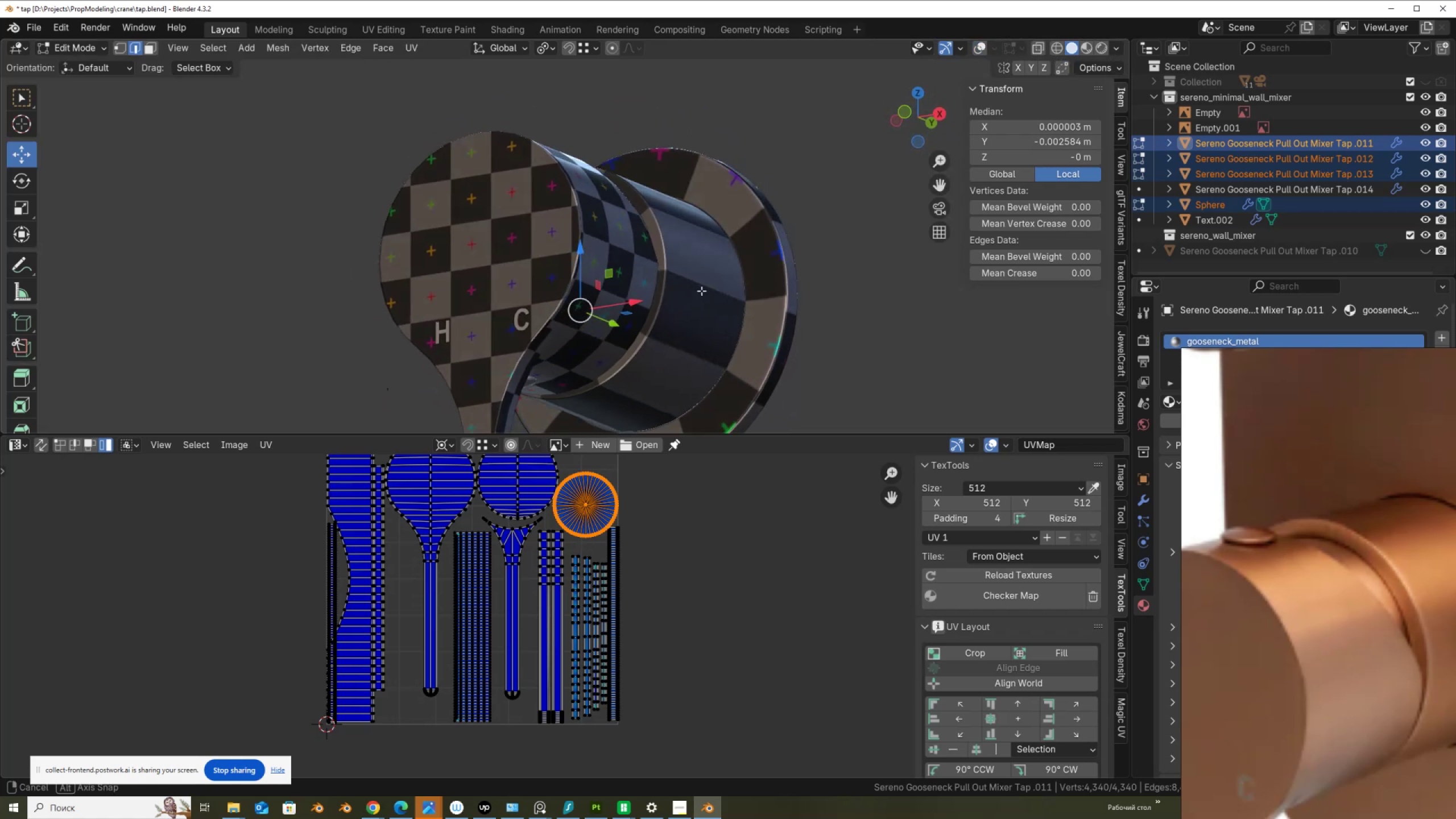 
wait(11.55)
 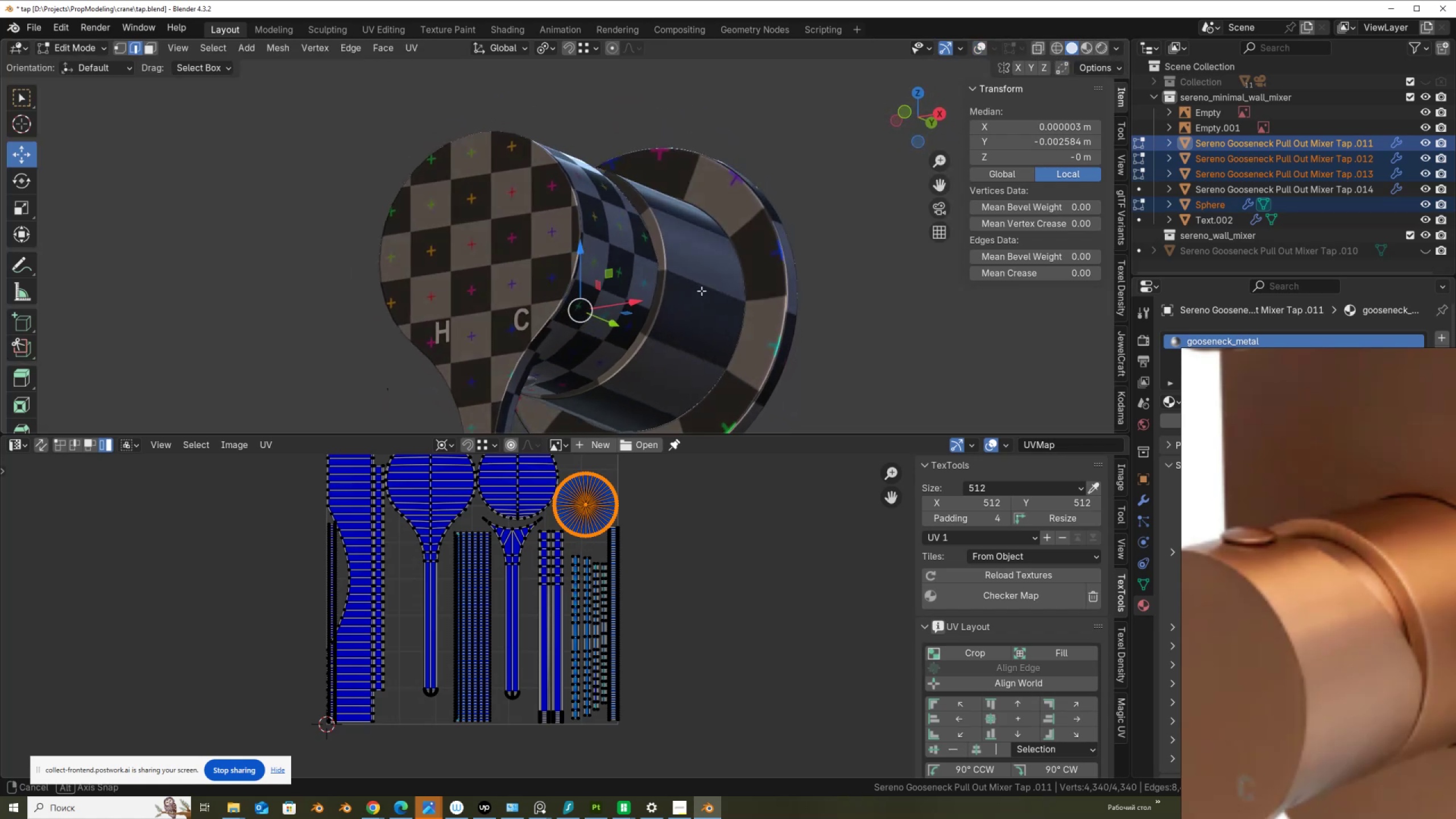 
left_click([985, 49])
 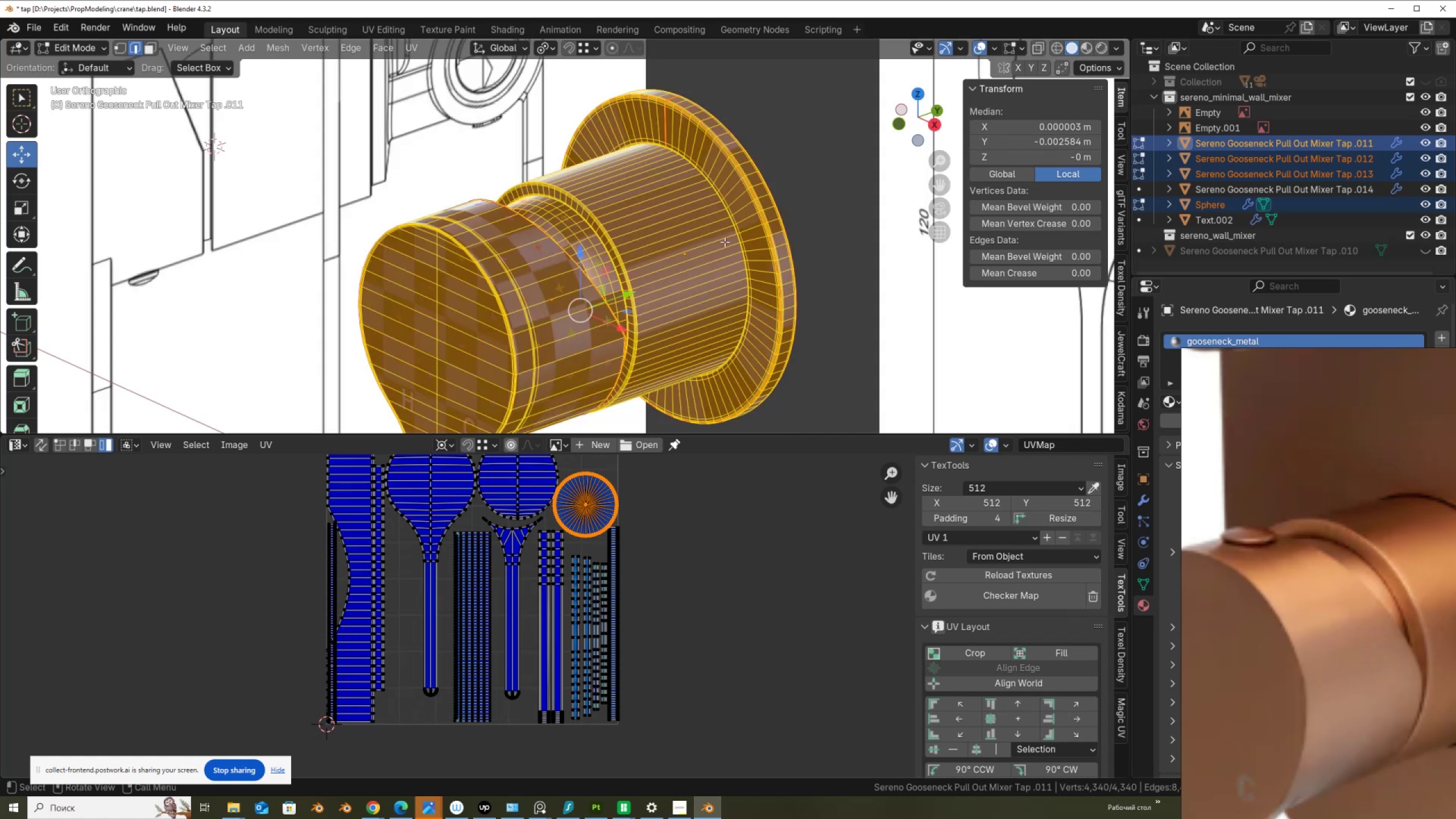 
left_click([725, 242])
 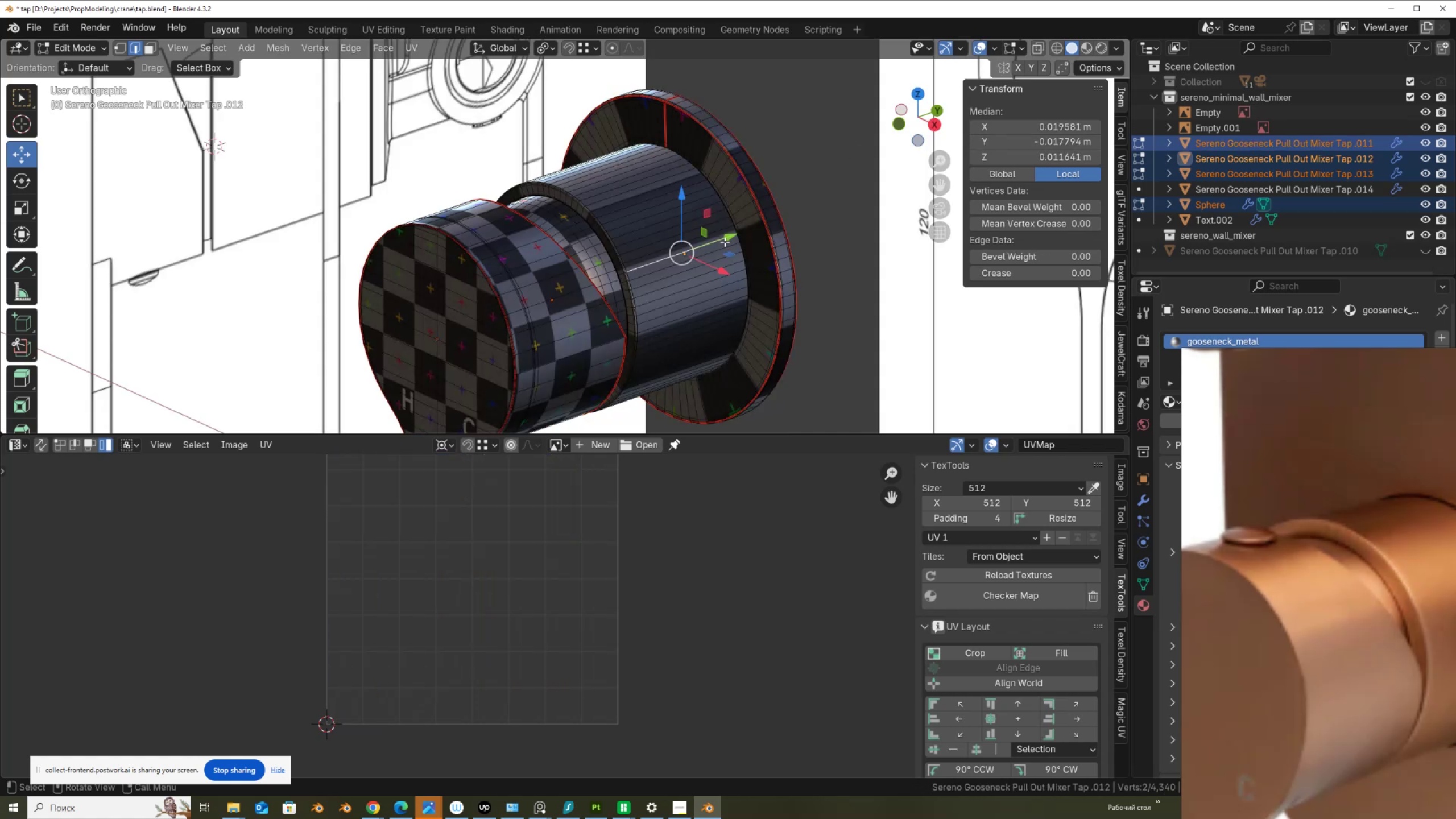 
type(ll)
 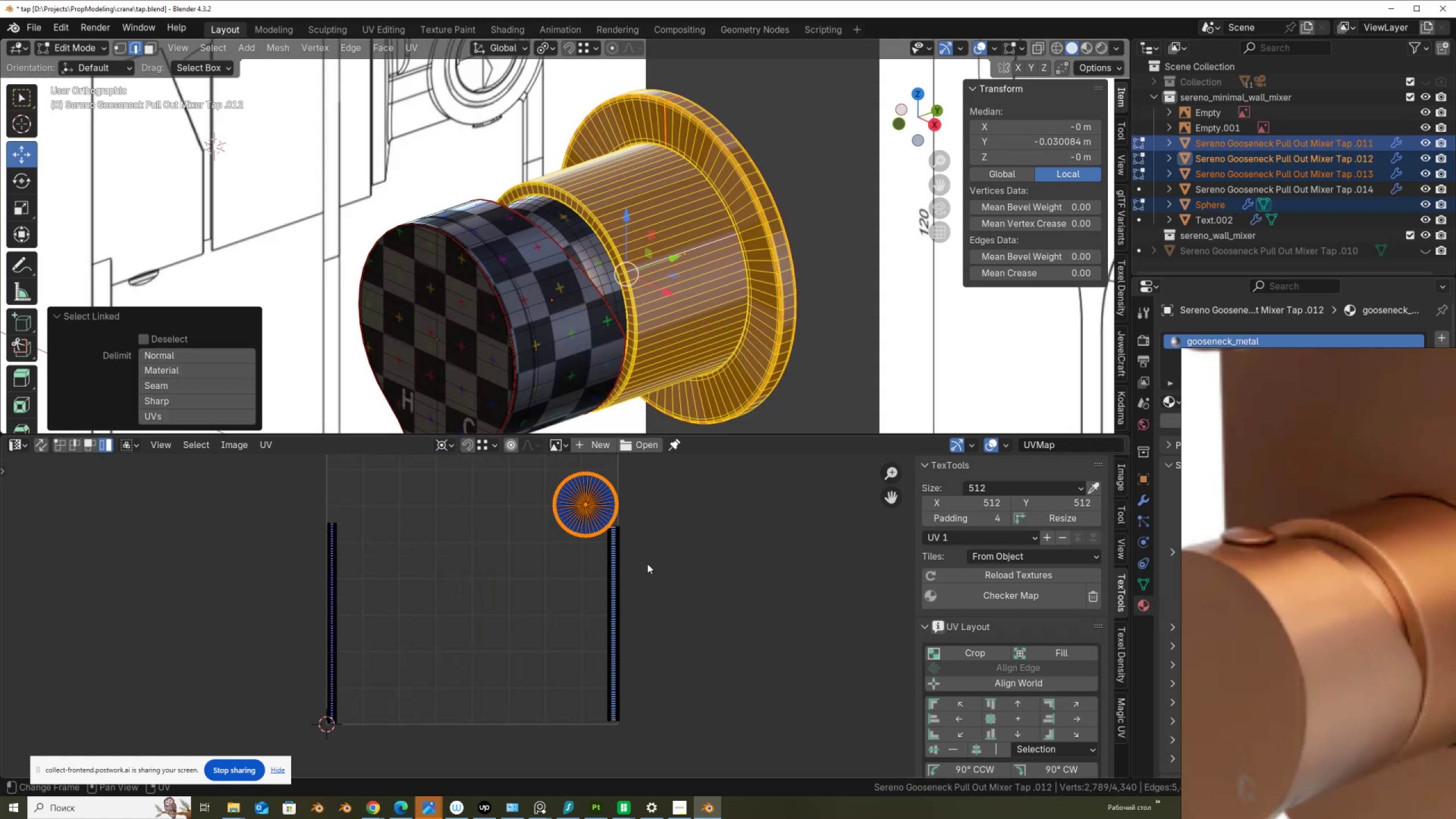 
left_click([618, 624])
 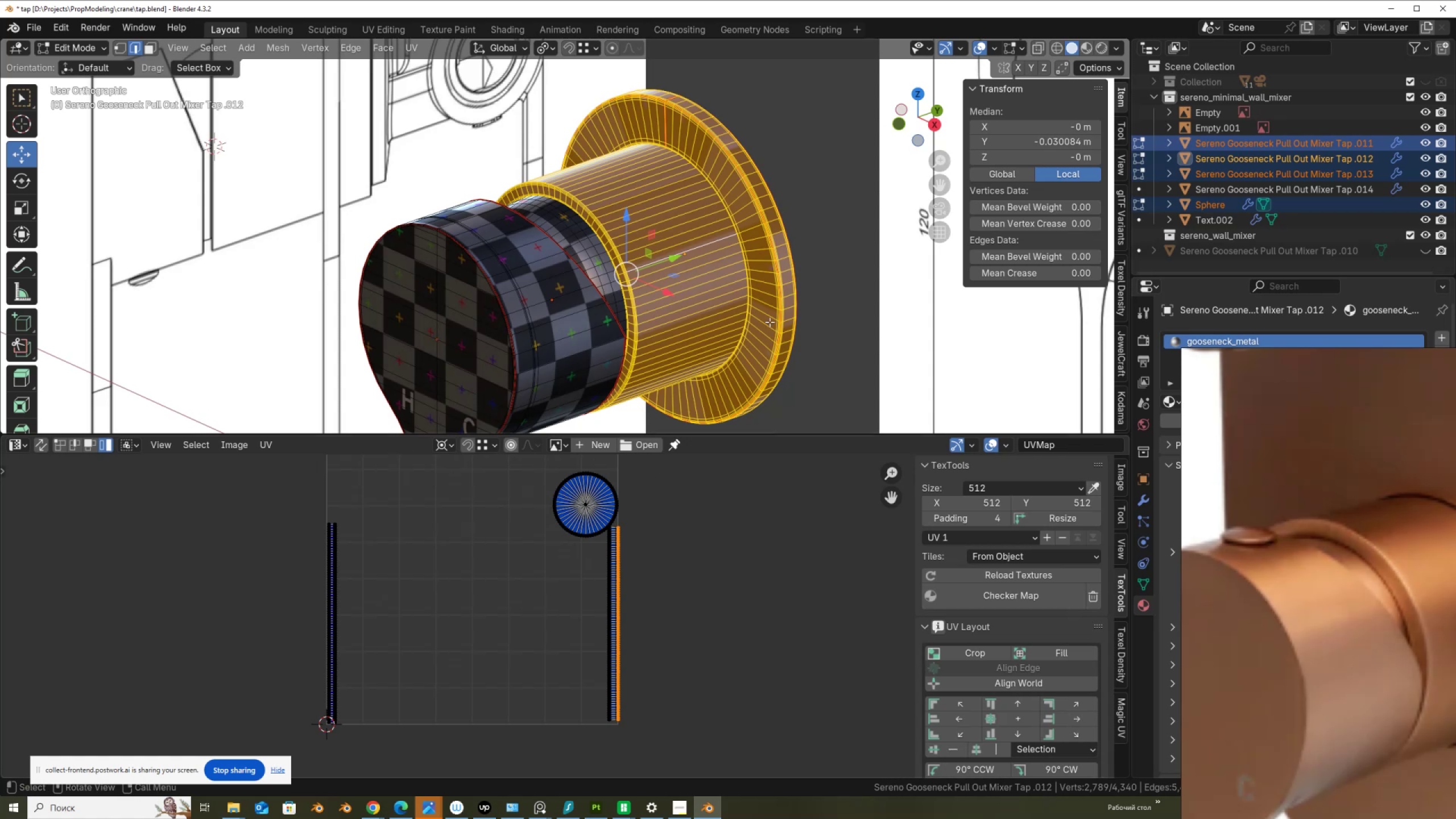 
wait(6.81)
 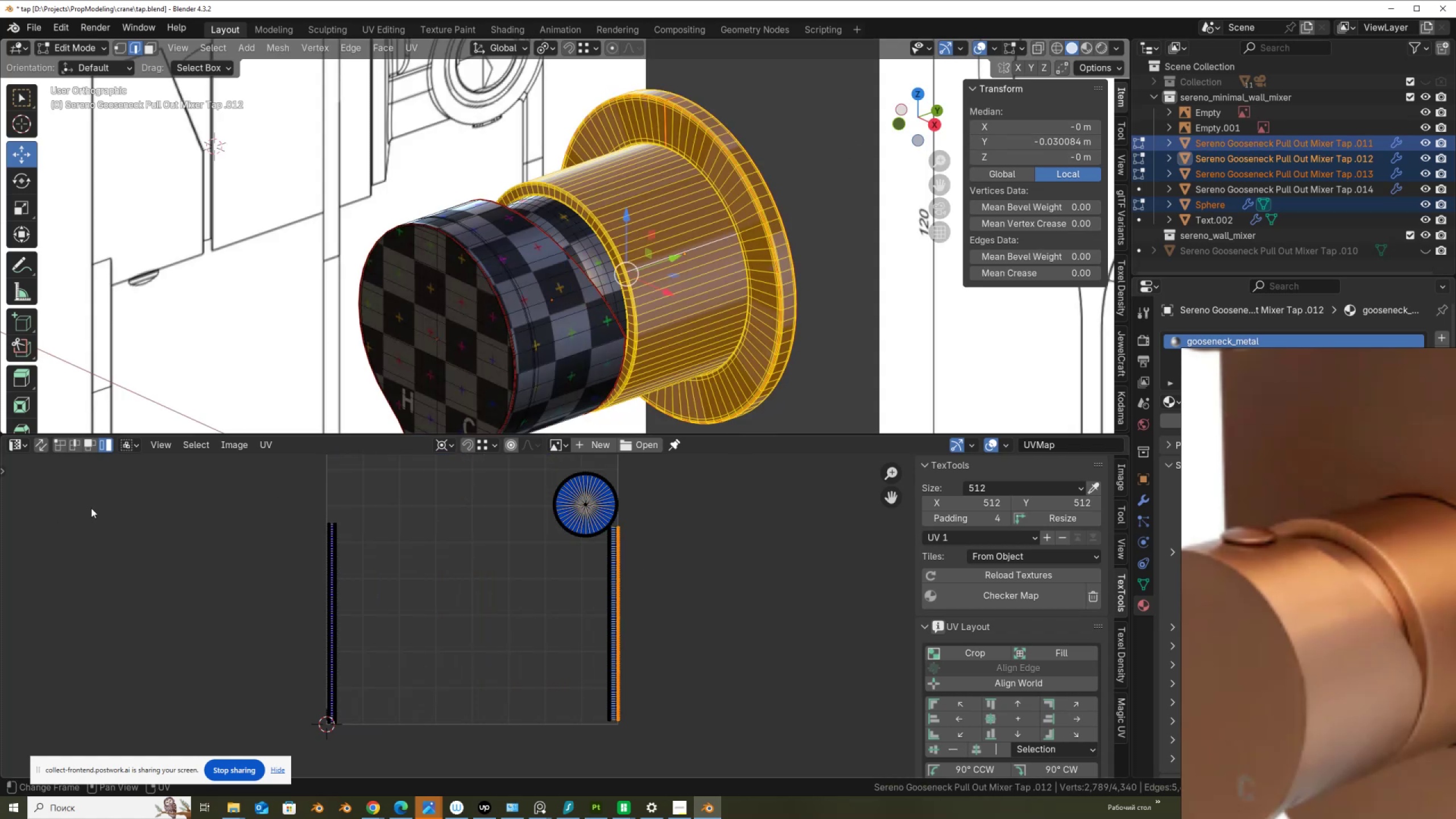 
key(U)
 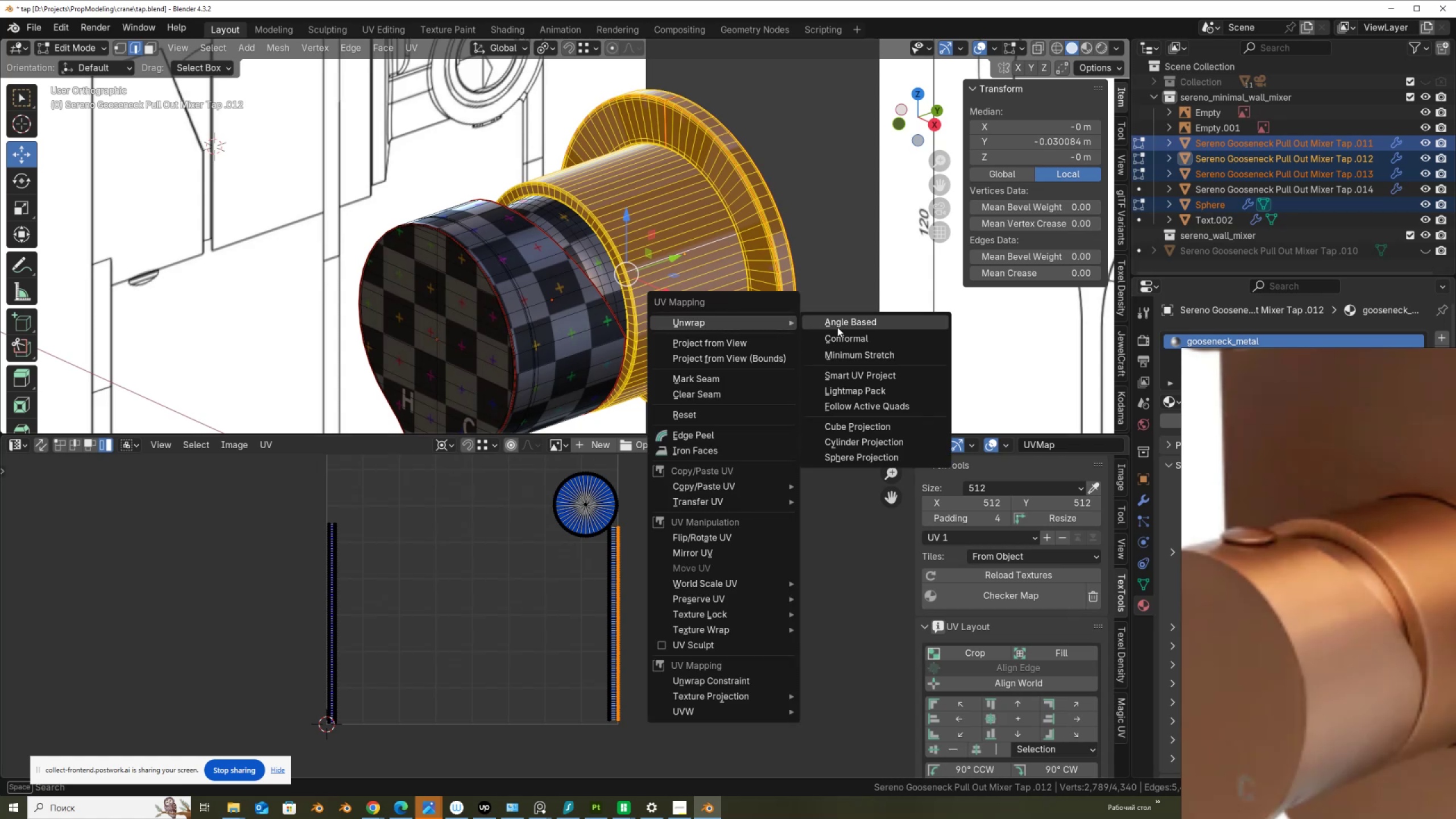 
left_click([841, 324])
 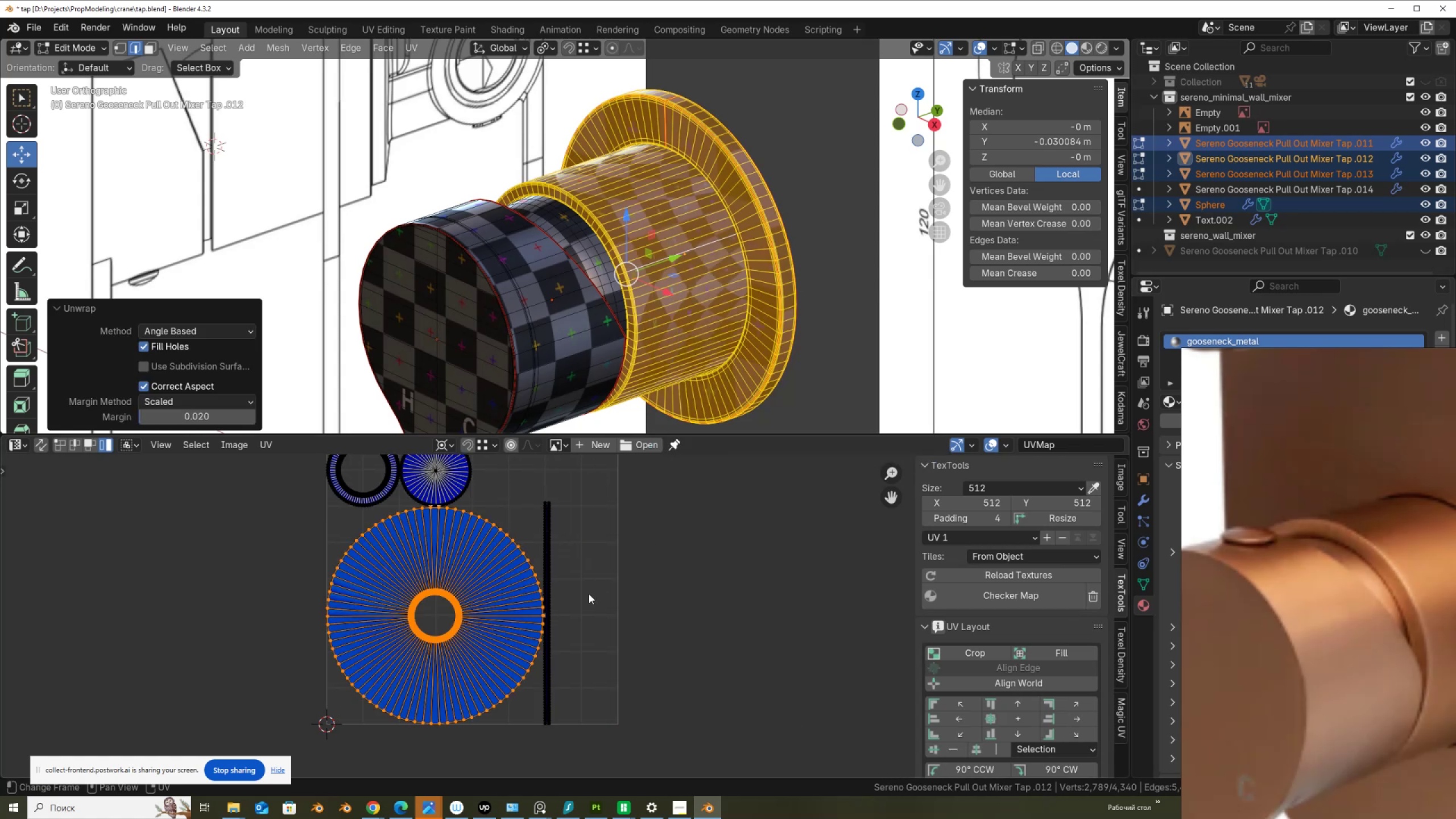 
scroll: coordinate [587, 594], scroll_direction: down, amount: 1.0
 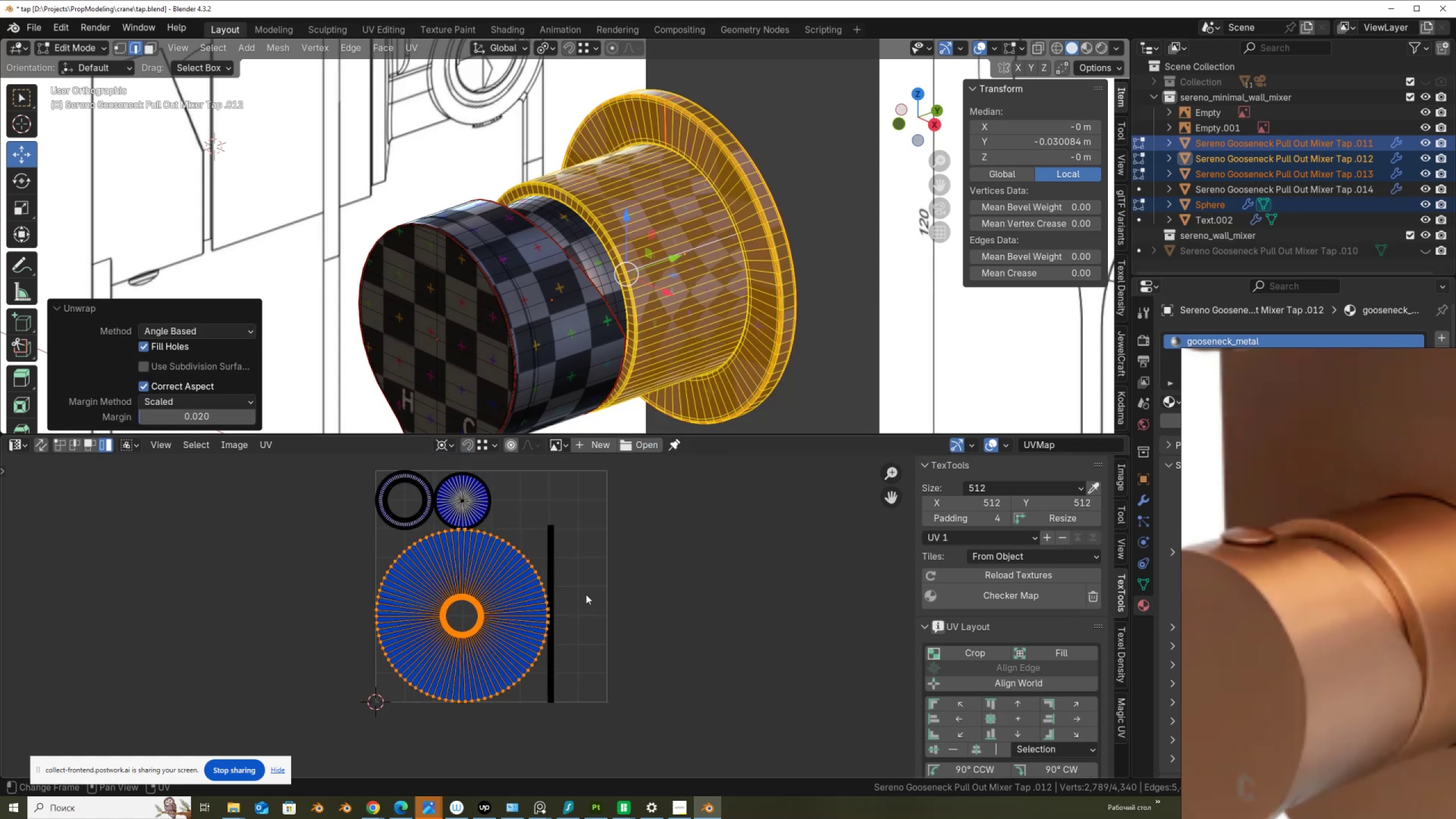 
left_click([216, 332])
 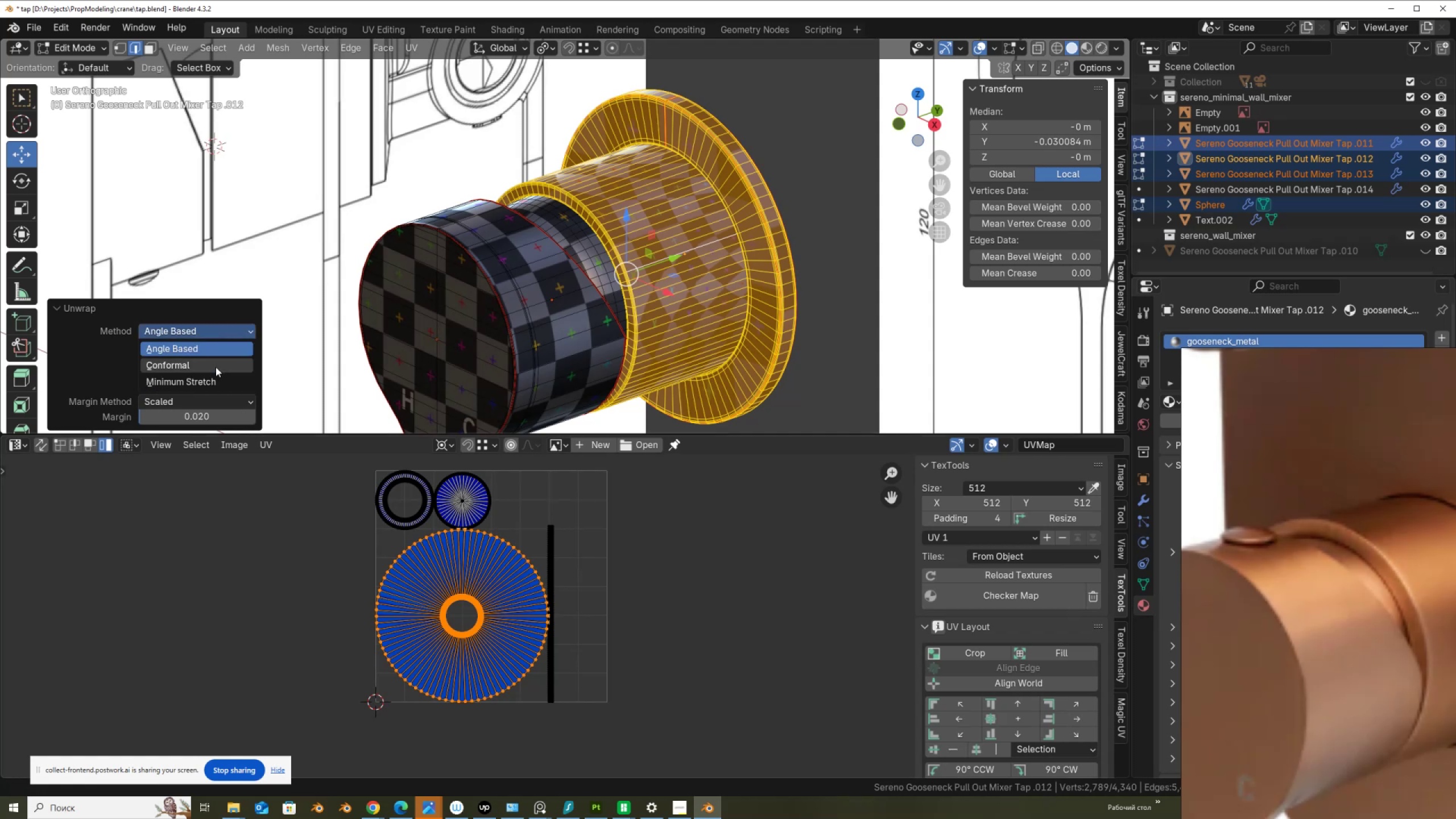 
left_click([216, 367])
 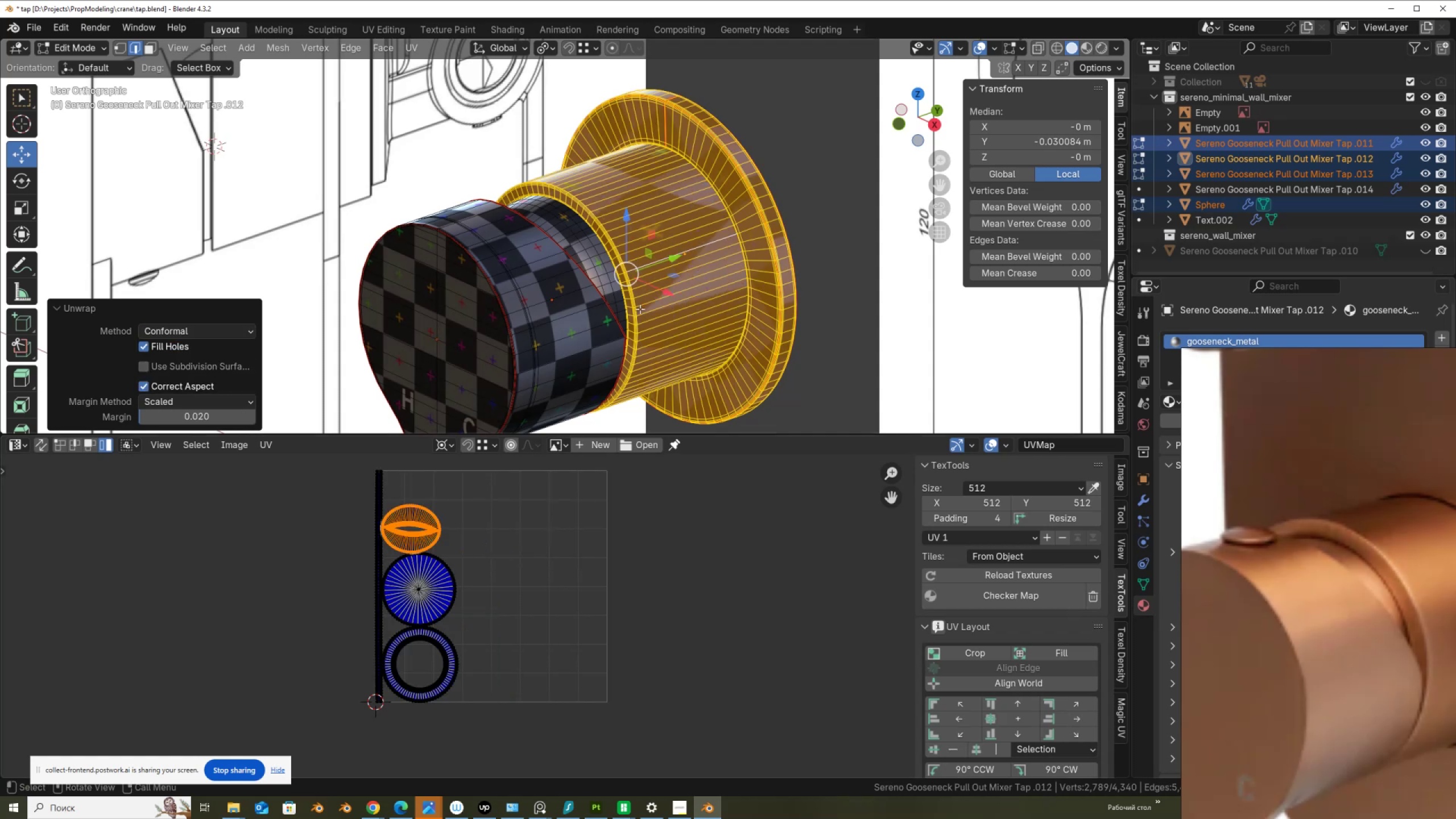 
scroll: coordinate [670, 303], scroll_direction: up, amount: 2.0
 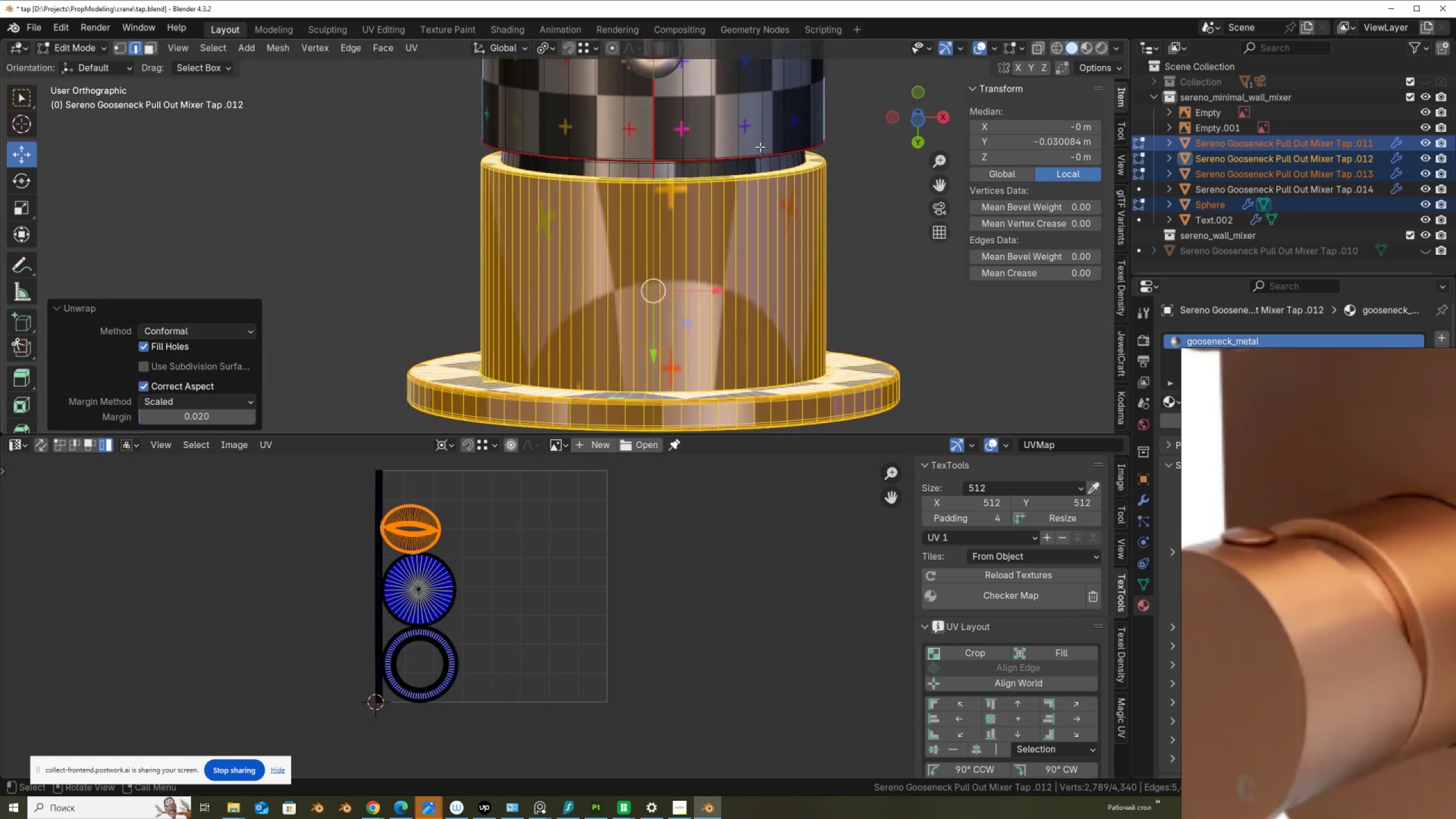 
key(2)
 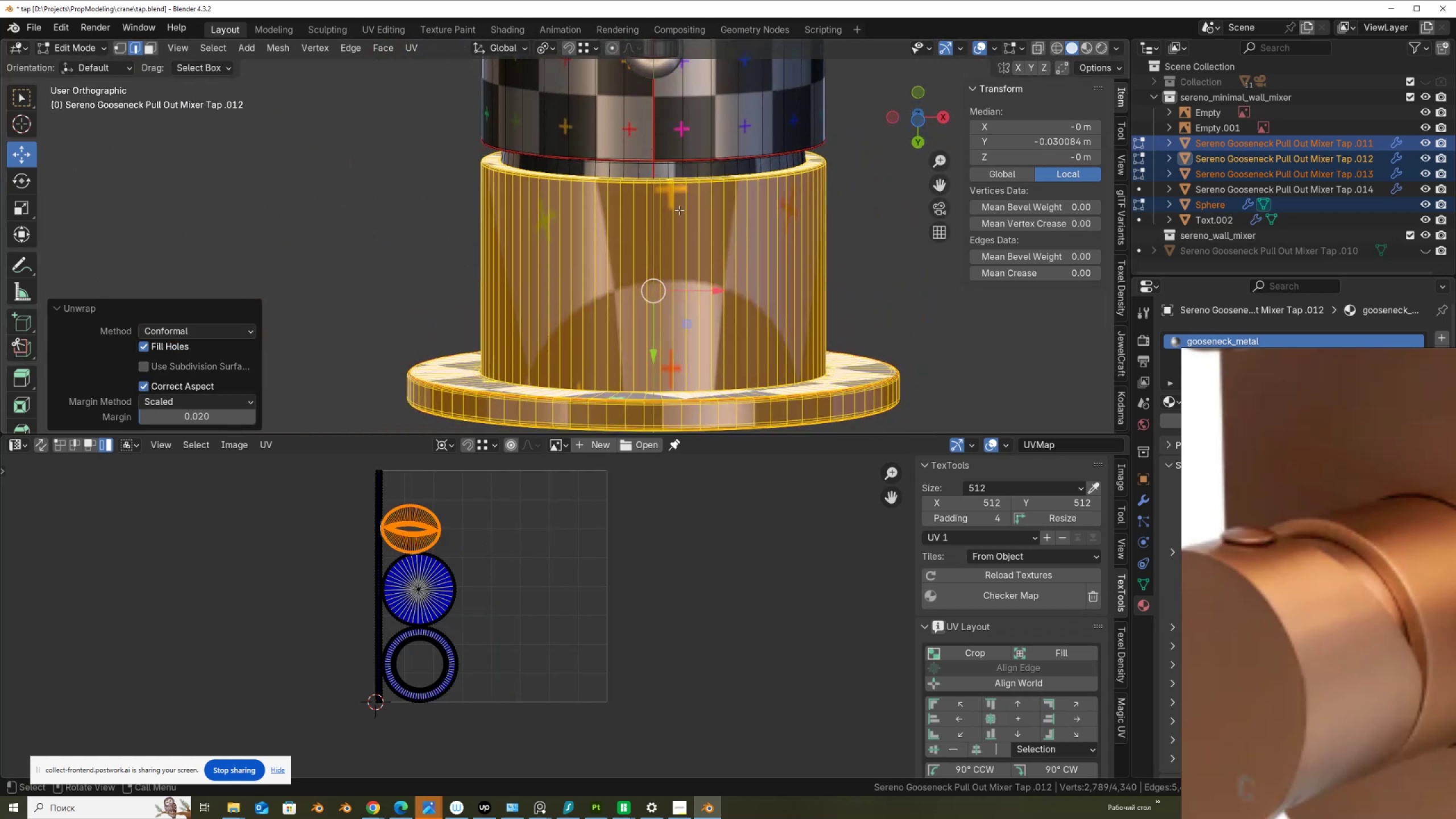 
scroll: coordinate [679, 210], scroll_direction: up, amount: 2.0
 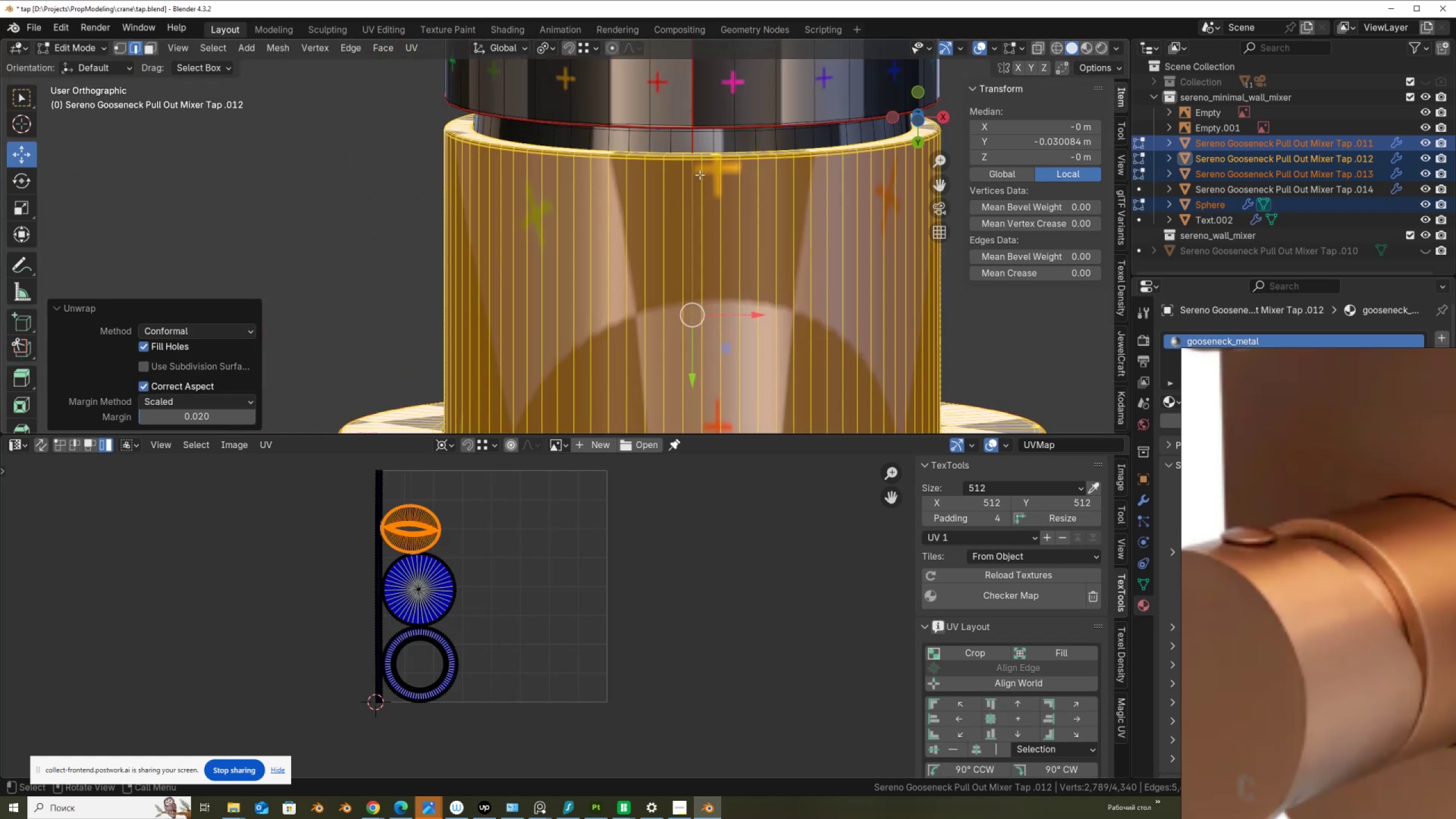 
hold_key(key=AltLeft, duration=0.46)
left_click([684, 183])
 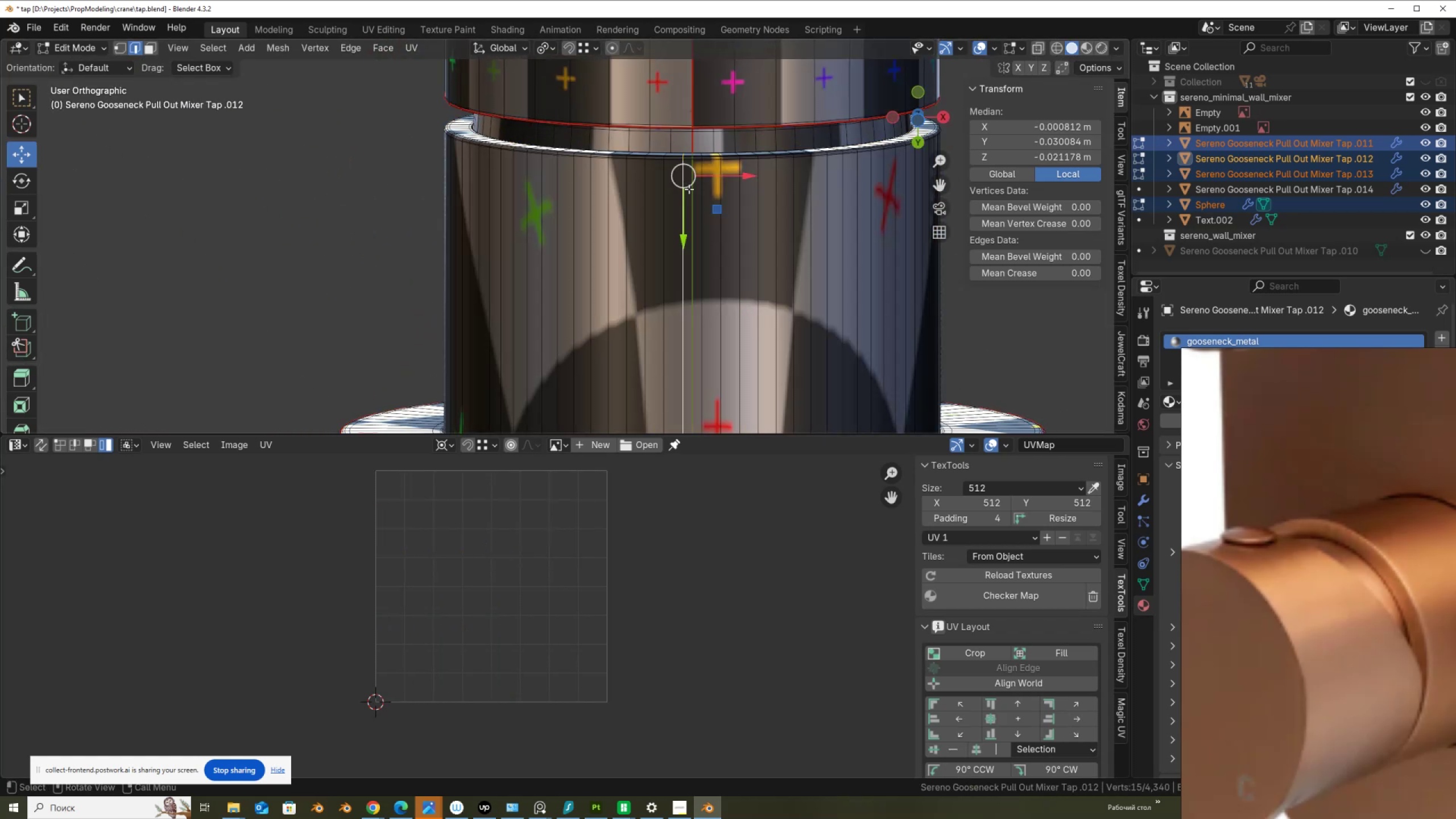 
scroll: coordinate [686, 230], scroll_direction: down, amount: 5.0
 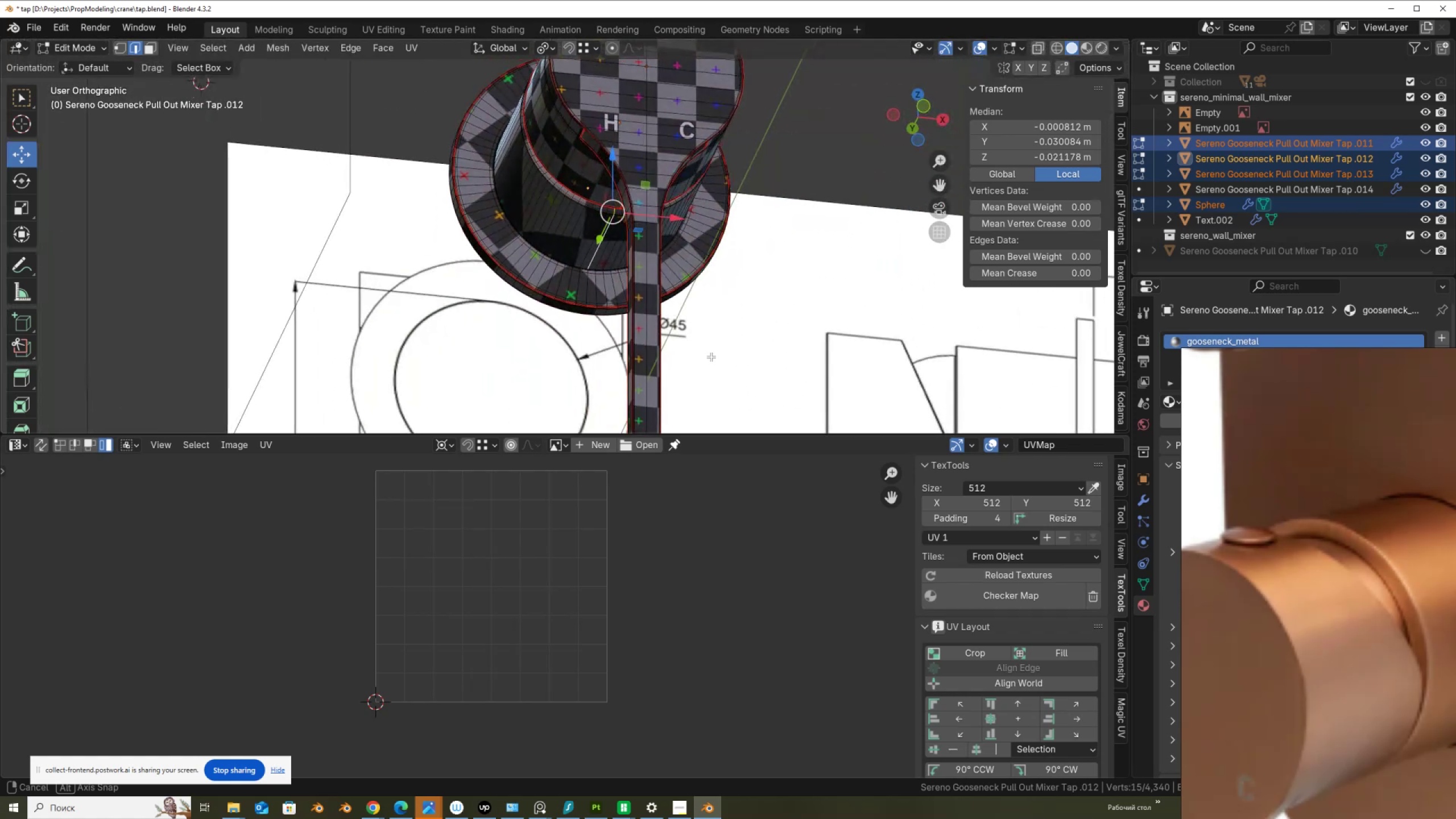 
scroll: coordinate [674, 189], scroll_direction: up, amount: 9.0
 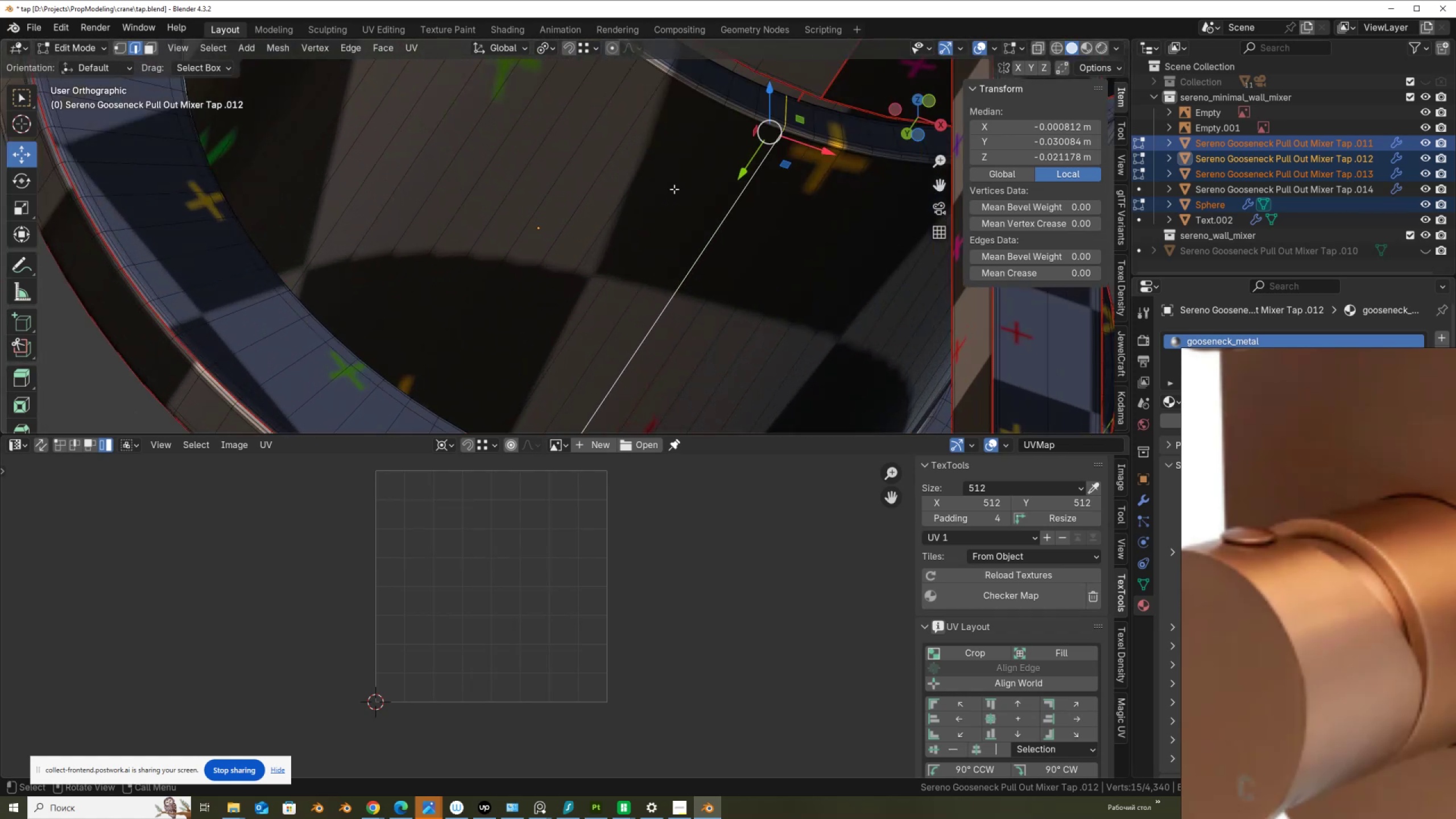 
hold_key(key=ShiftLeft, duration=0.49)
 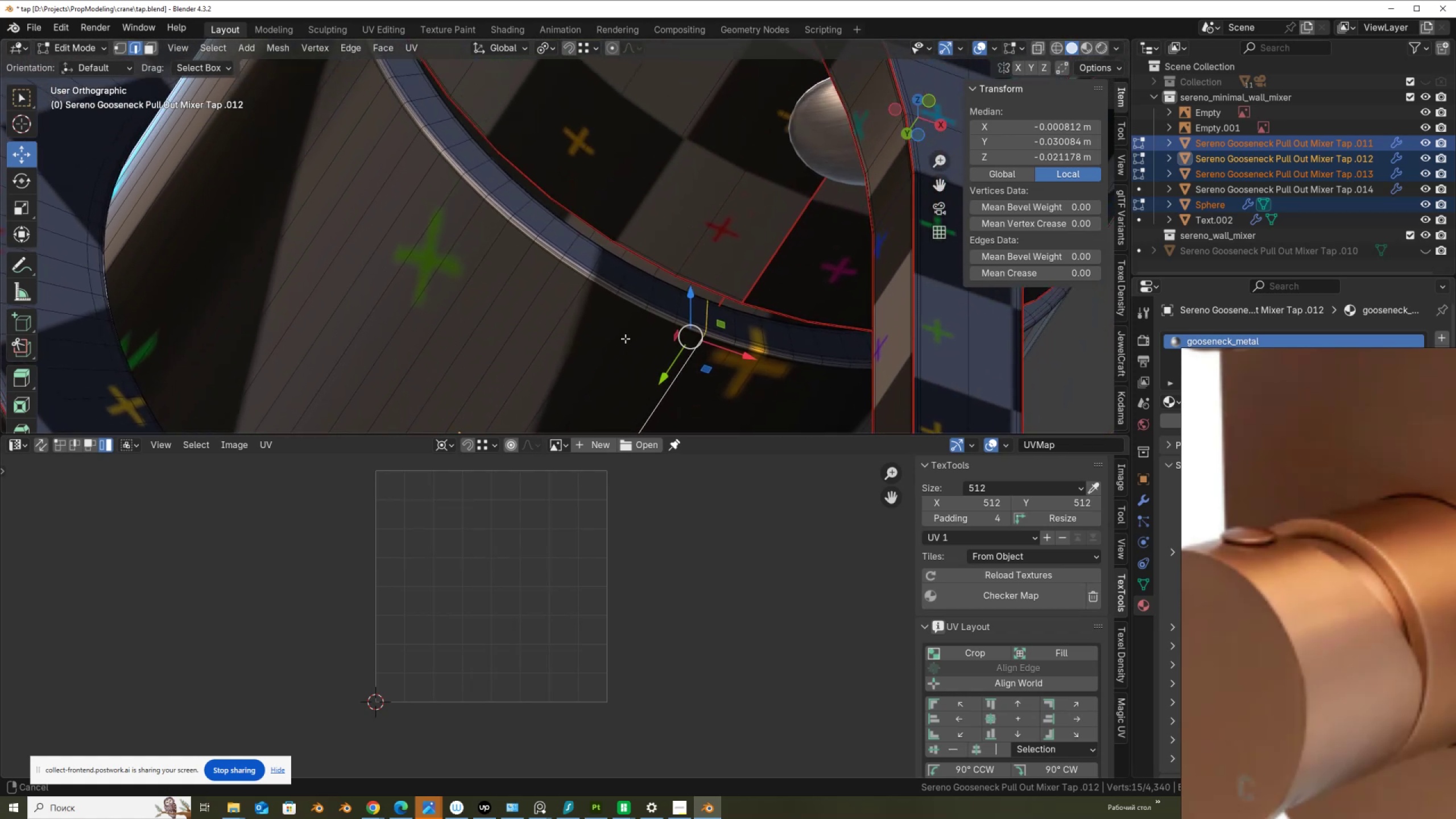 
scroll: coordinate [625, 338], scroll_direction: up, amount: 1.0
 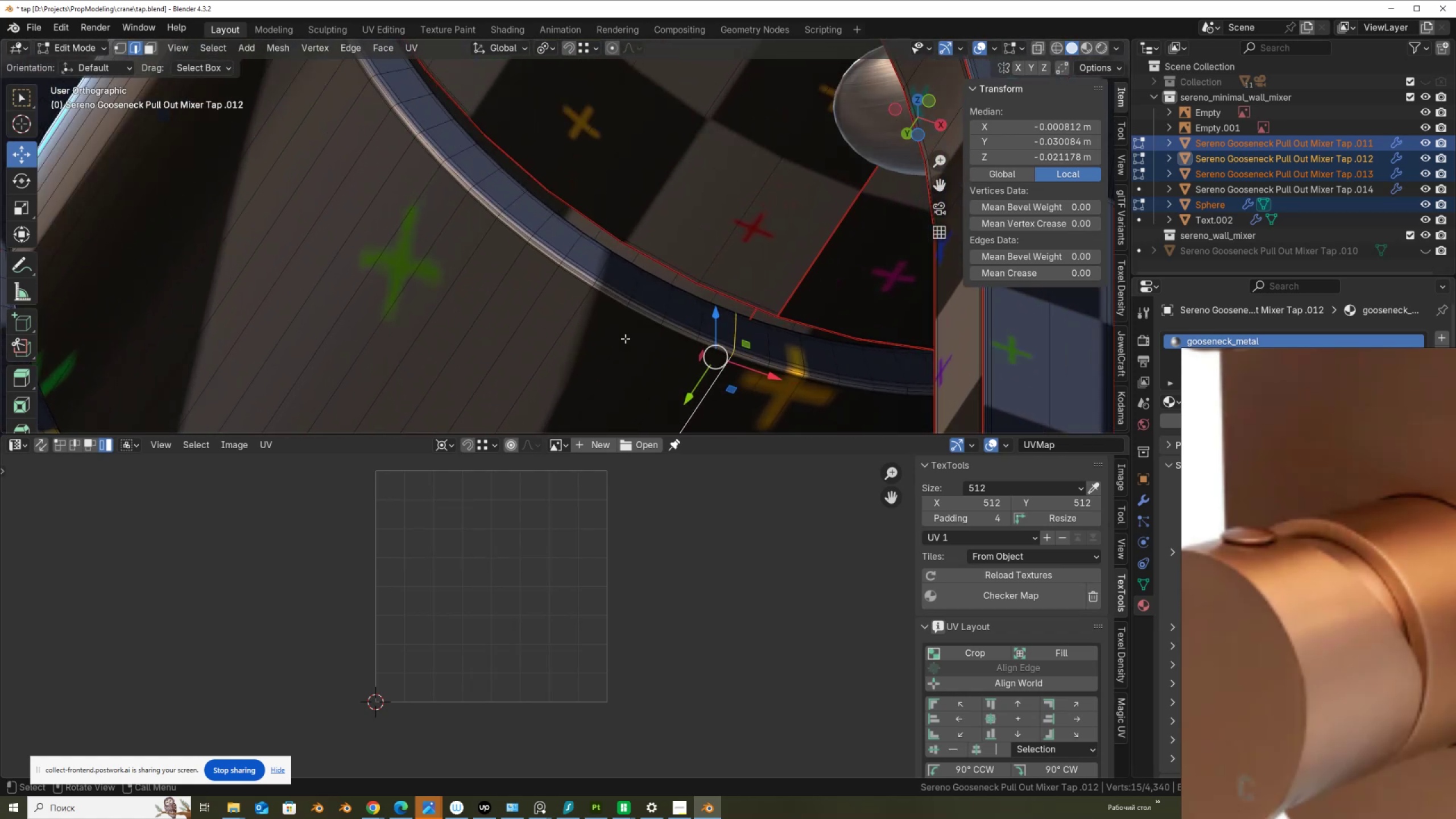 
key(Alt+AltLeft)
 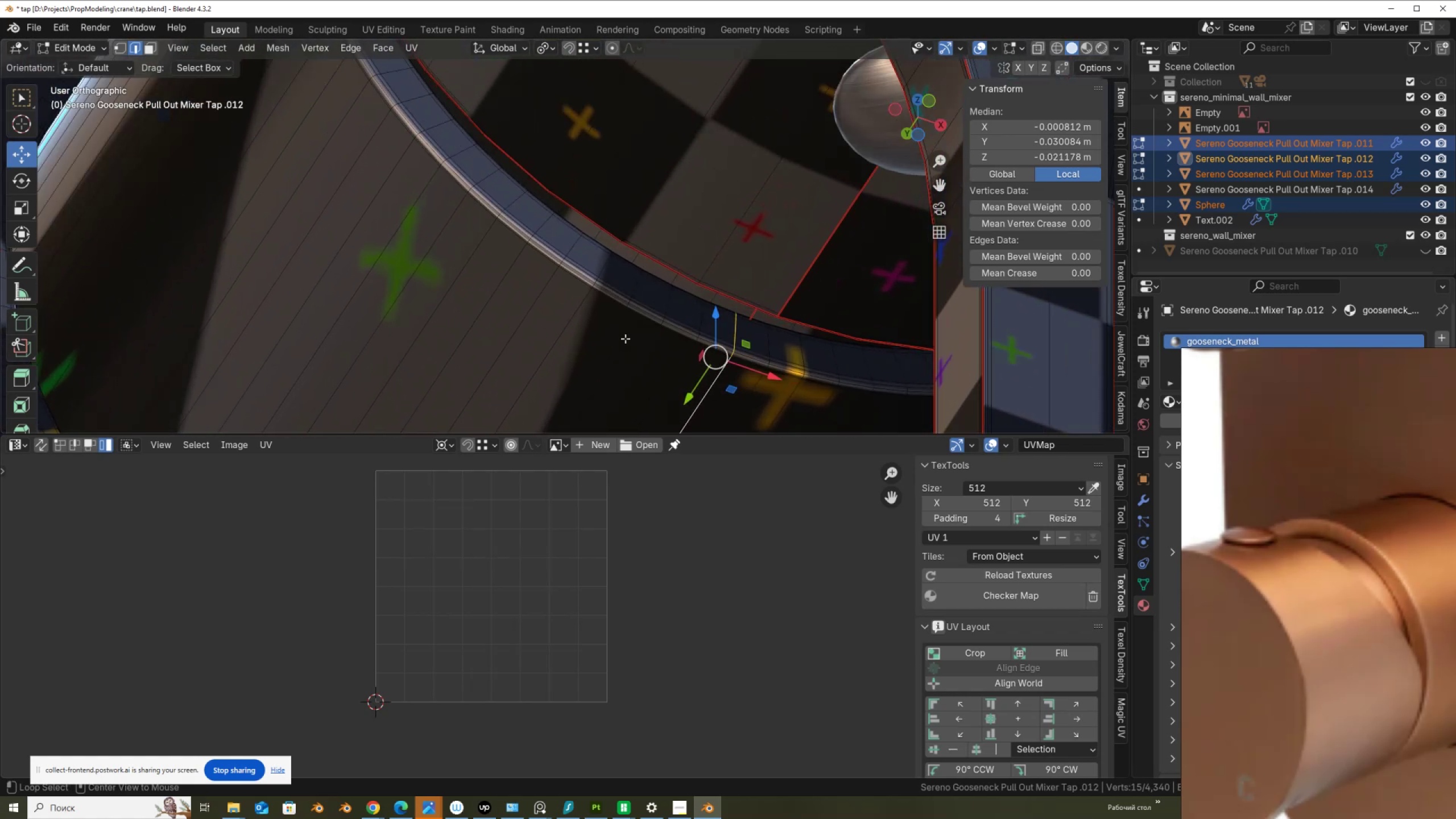 
key(Alt+Z)
 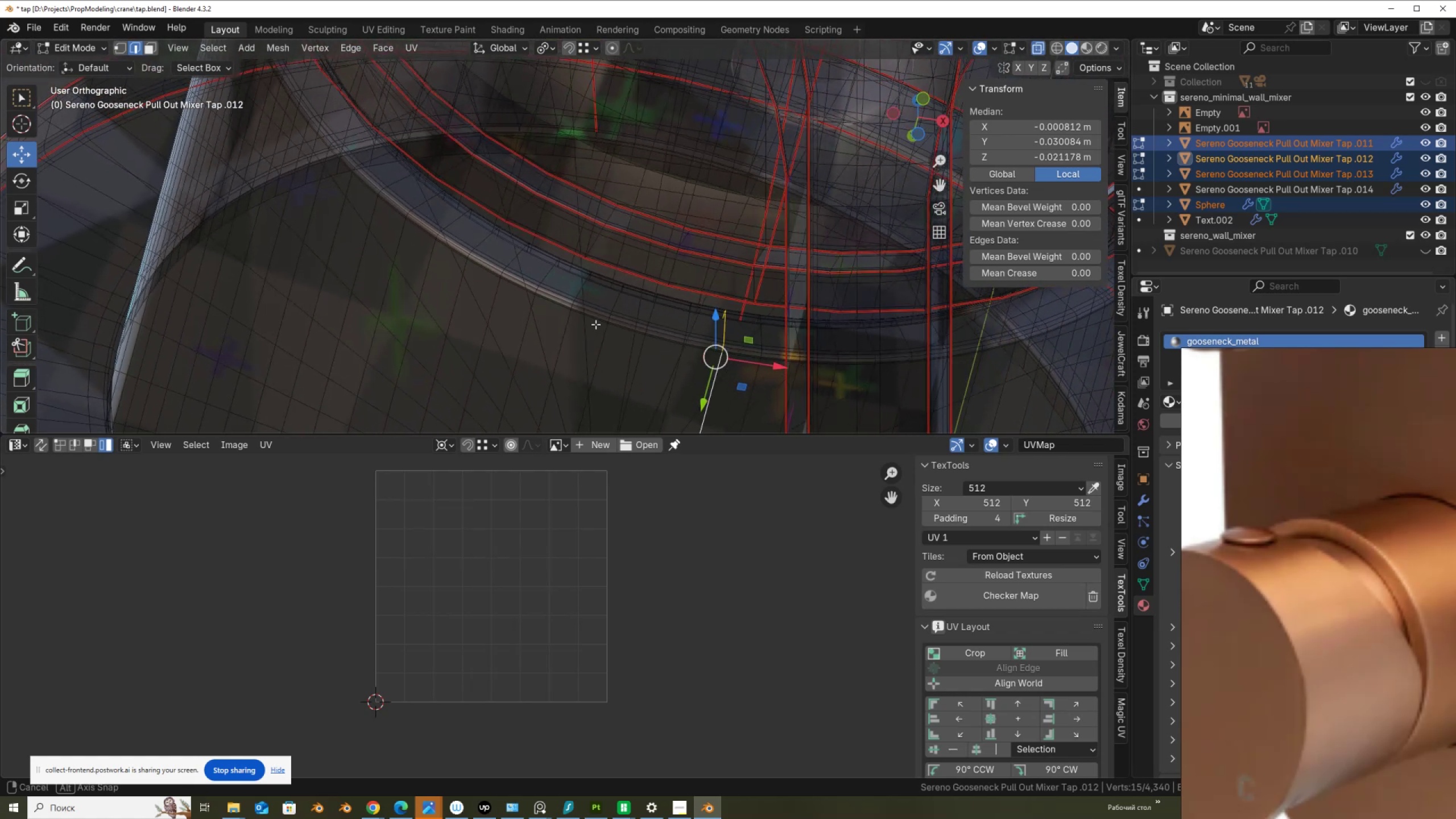 
scroll: coordinate [544, 332], scroll_direction: up, amount: 6.0
 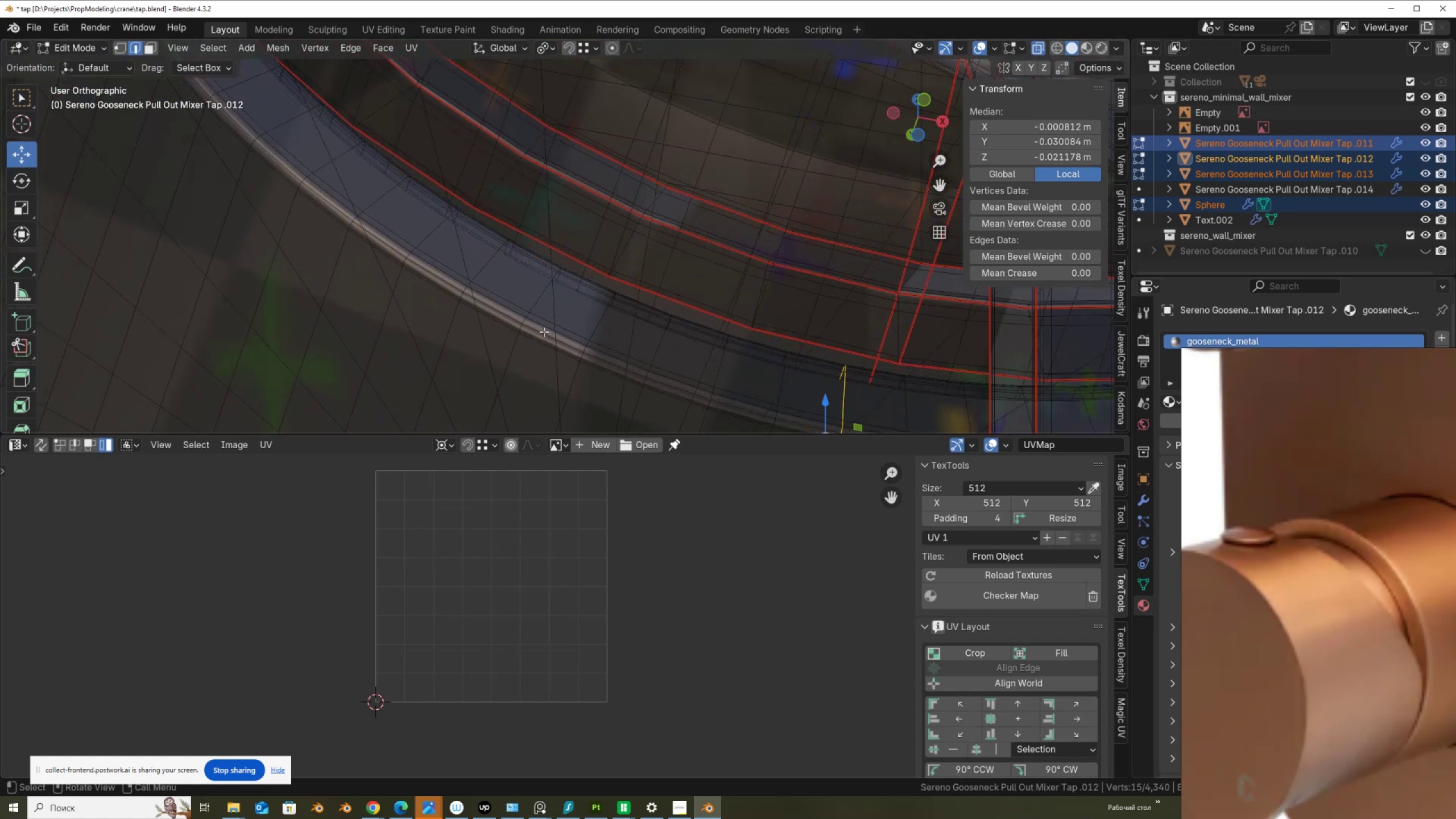 
hold_key(key=AltLeft, duration=1.02)
hold_key(key=ShiftLeft, duration=1.04)
left_click([541, 344])
 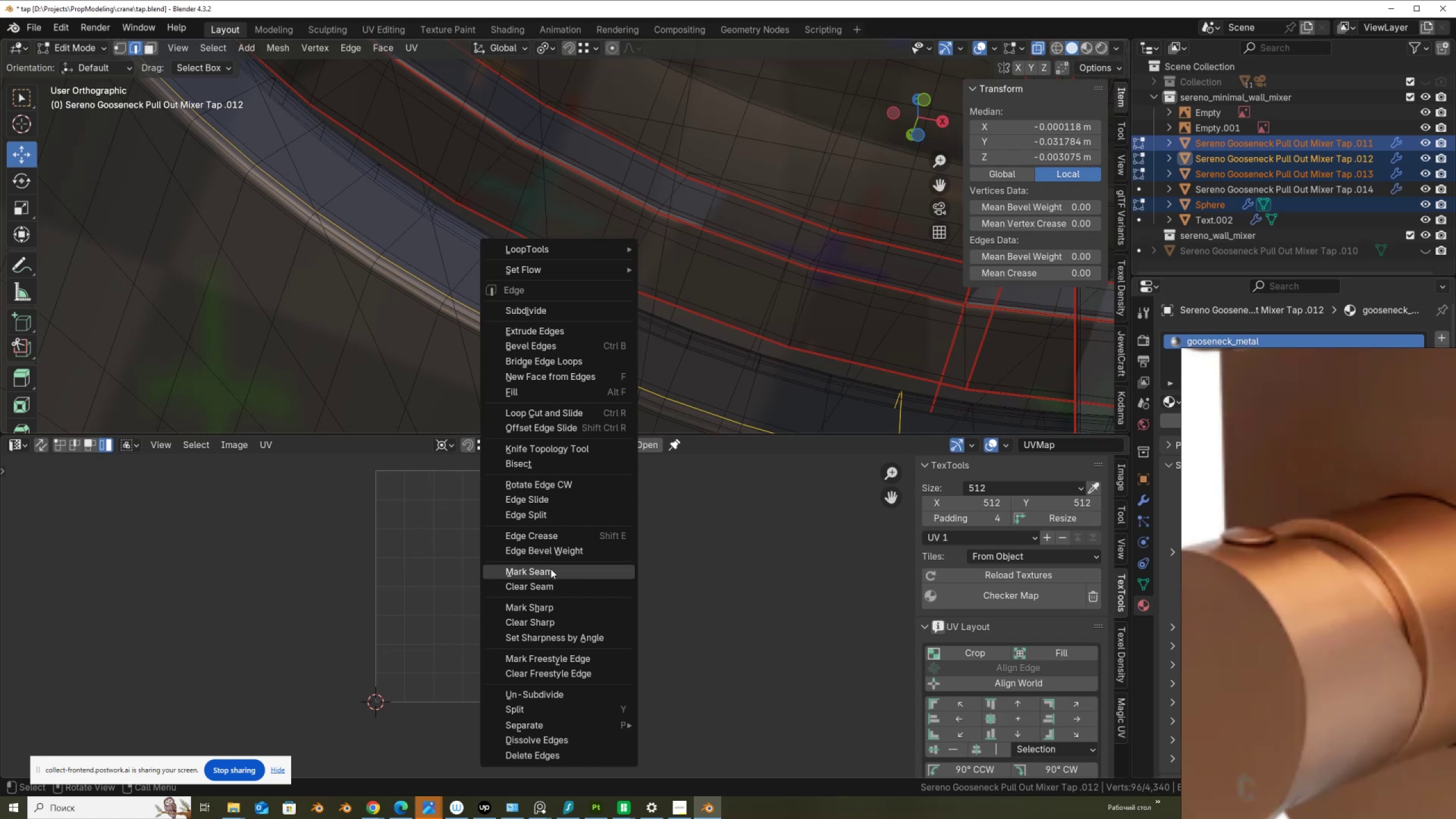 
left_click([551, 569])
 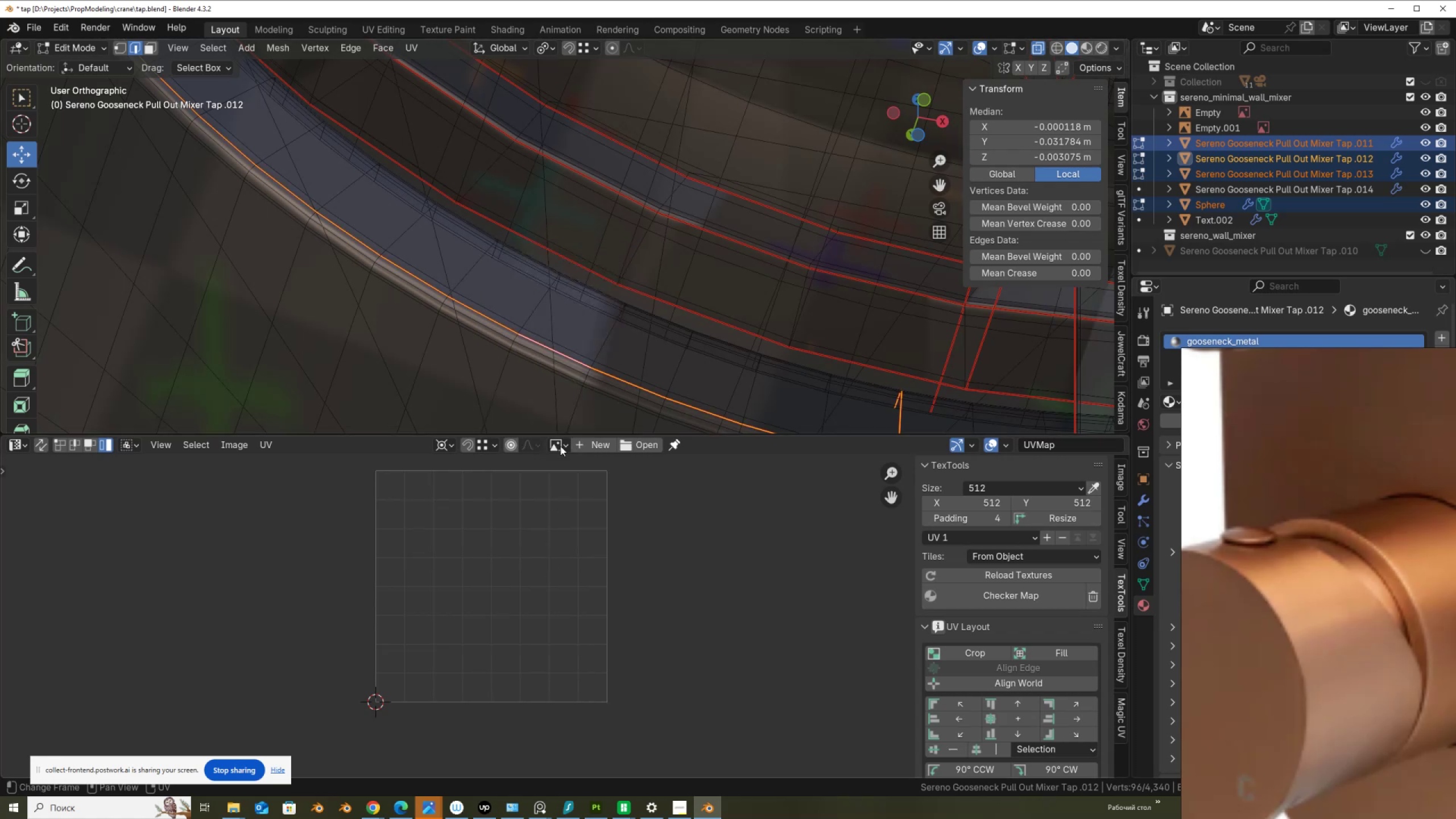 
scroll: coordinate [556, 213], scroll_direction: down, amount: 11.0
 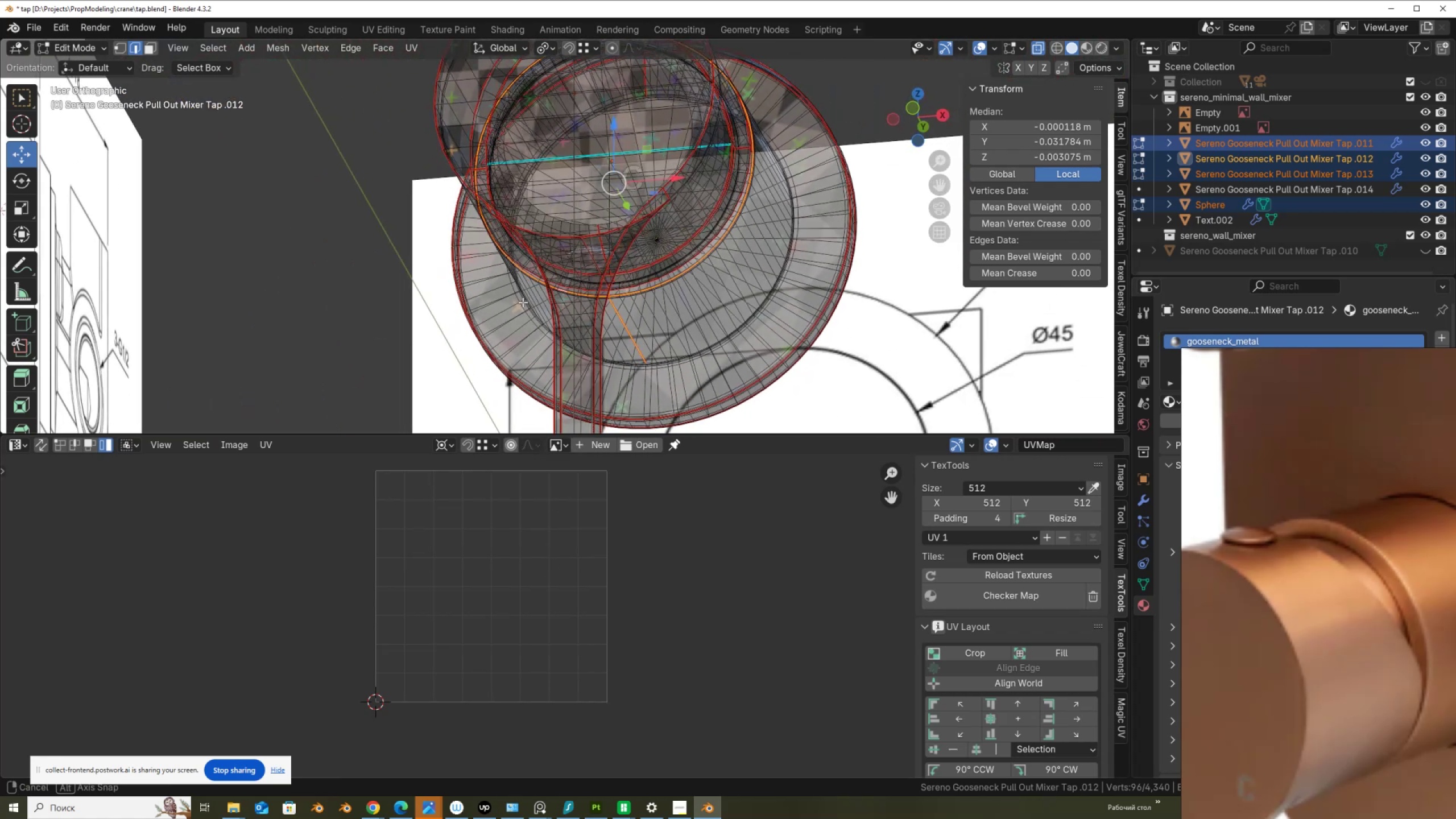 
scroll: coordinate [683, 295], scroll_direction: up, amount: 5.0
 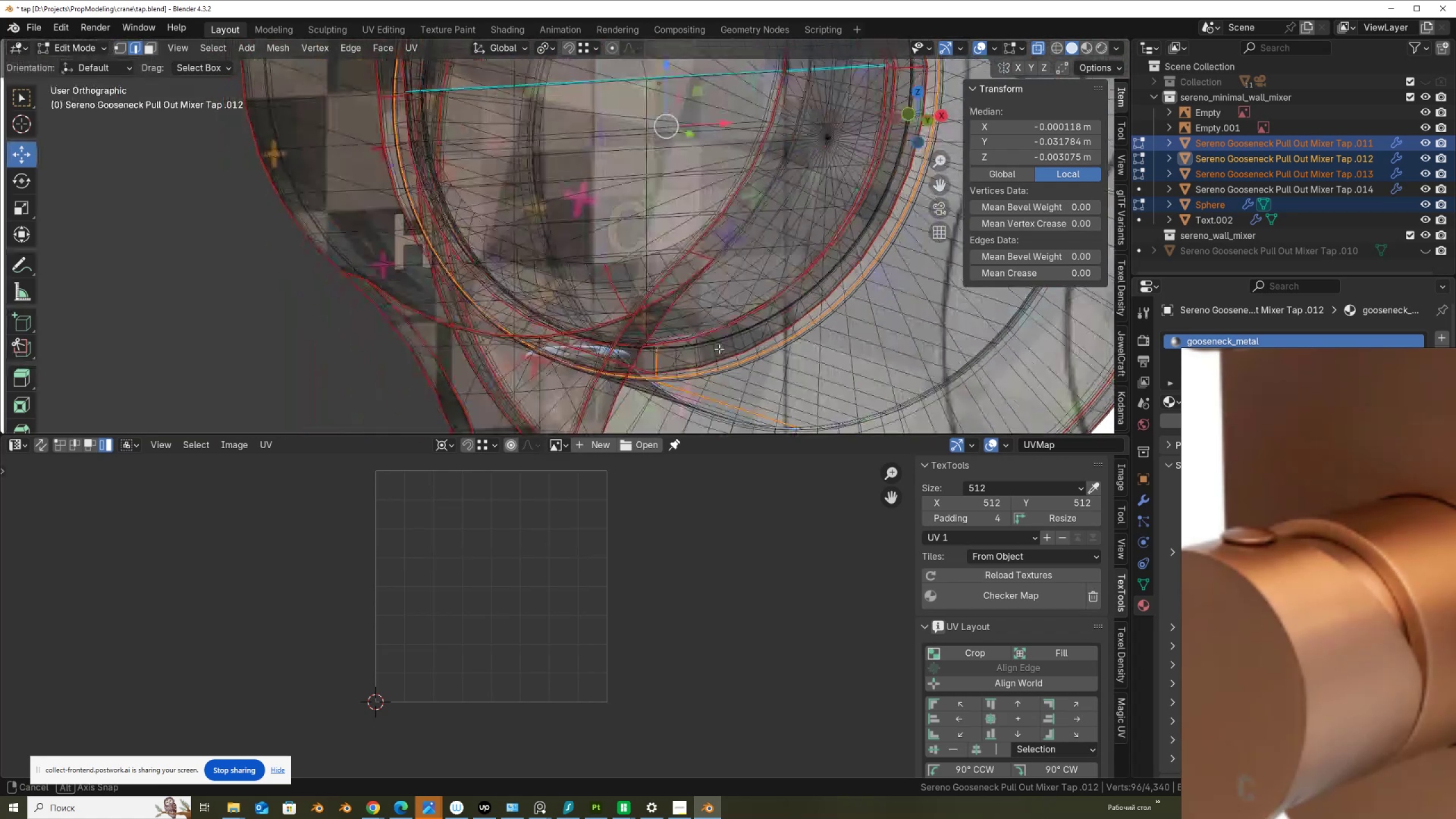 
scroll: coordinate [736, 318], scroll_direction: down, amount: 4.0
 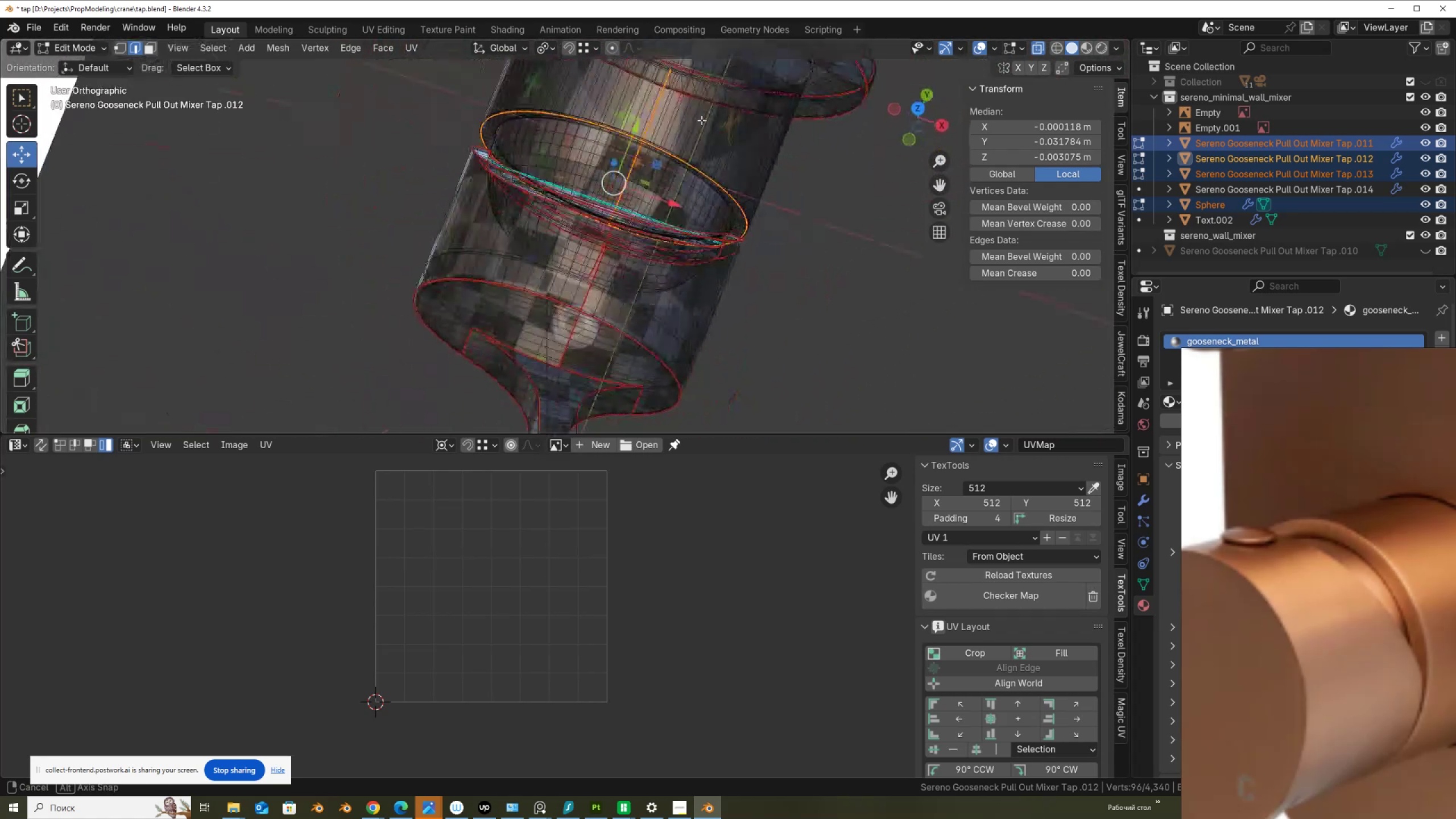 
hold_key(key=ShiftLeft, duration=1.53)
 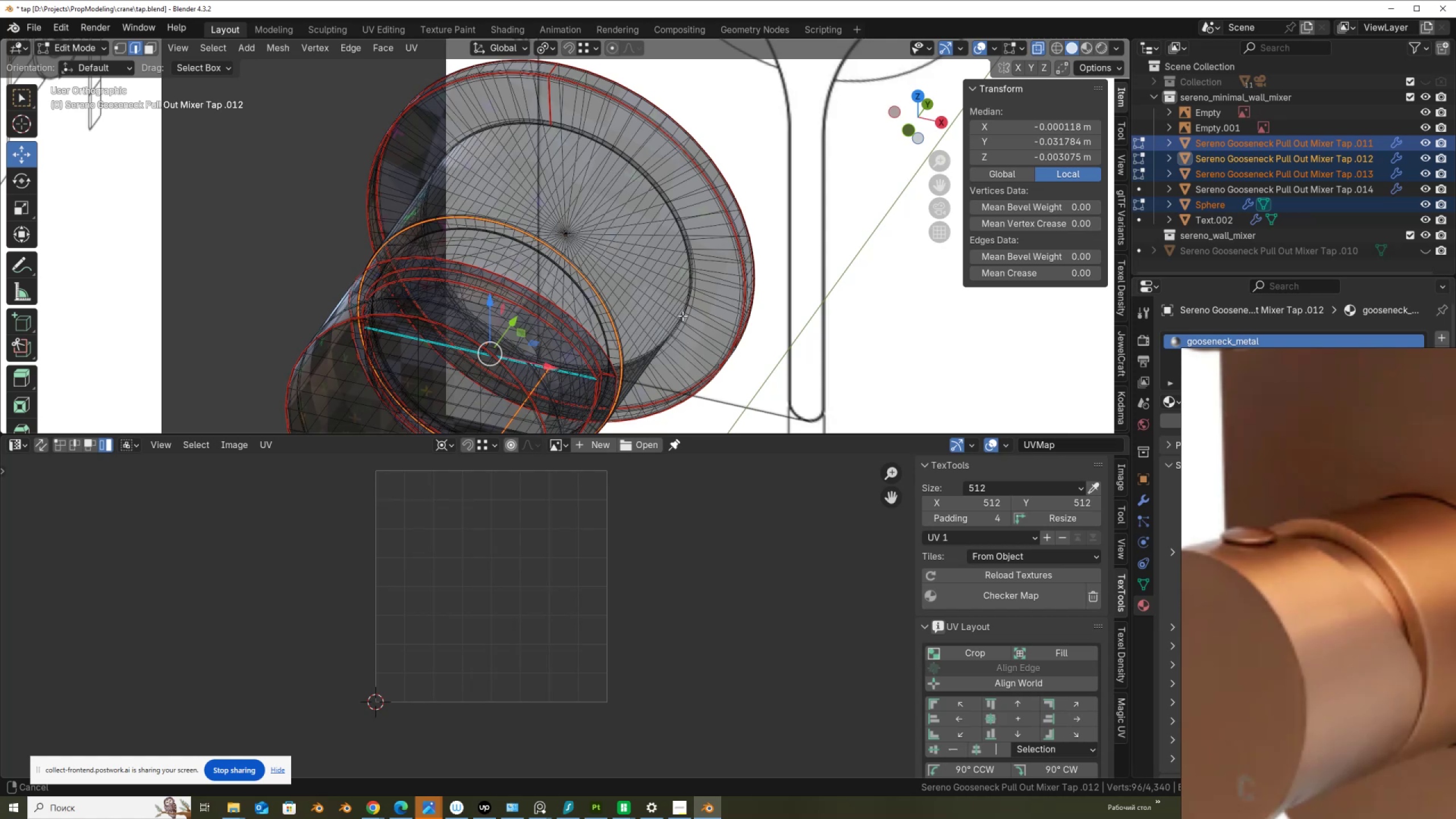 
key(Shift+ShiftLeft)
 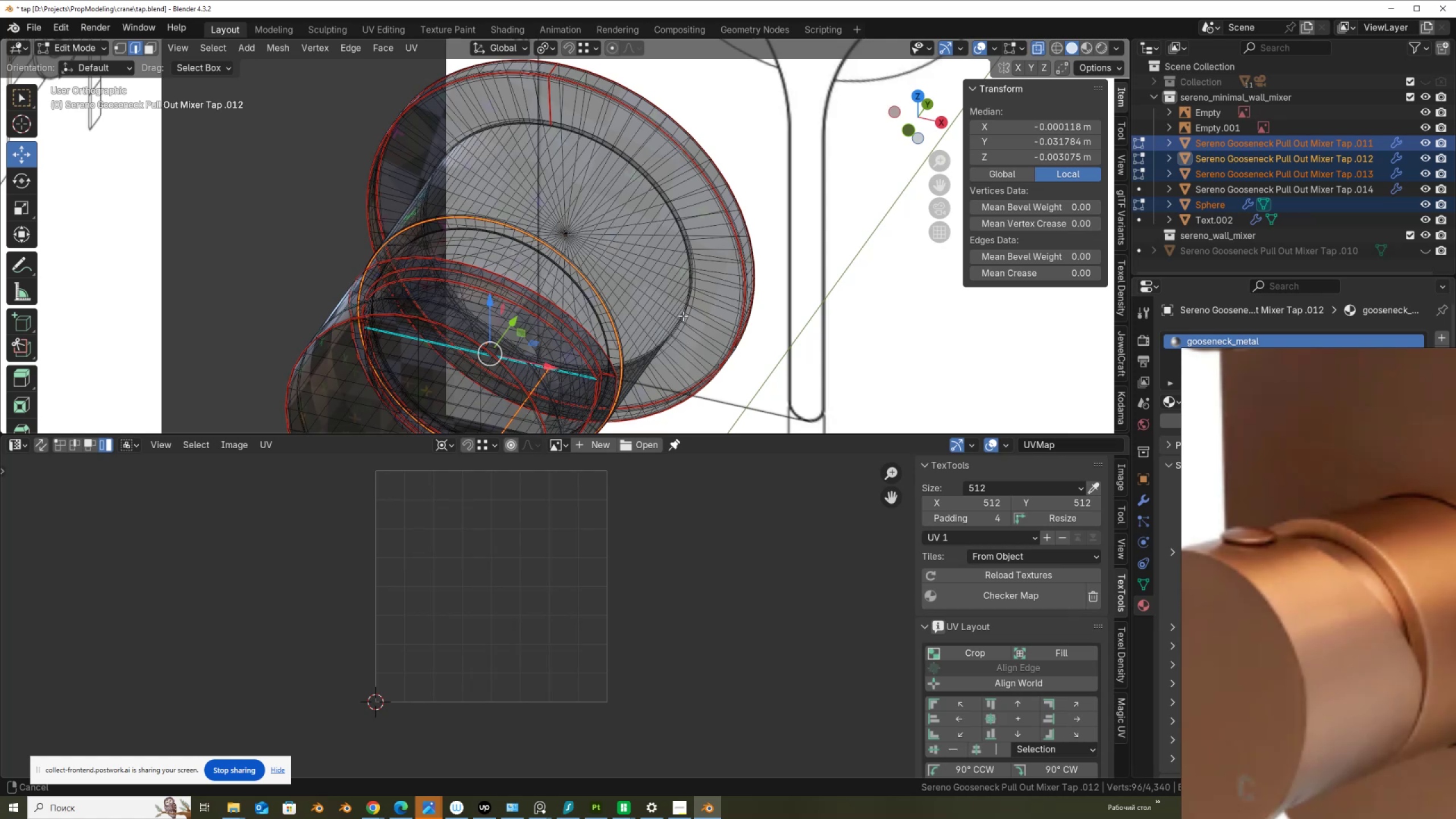 
key(Shift+ShiftLeft)
 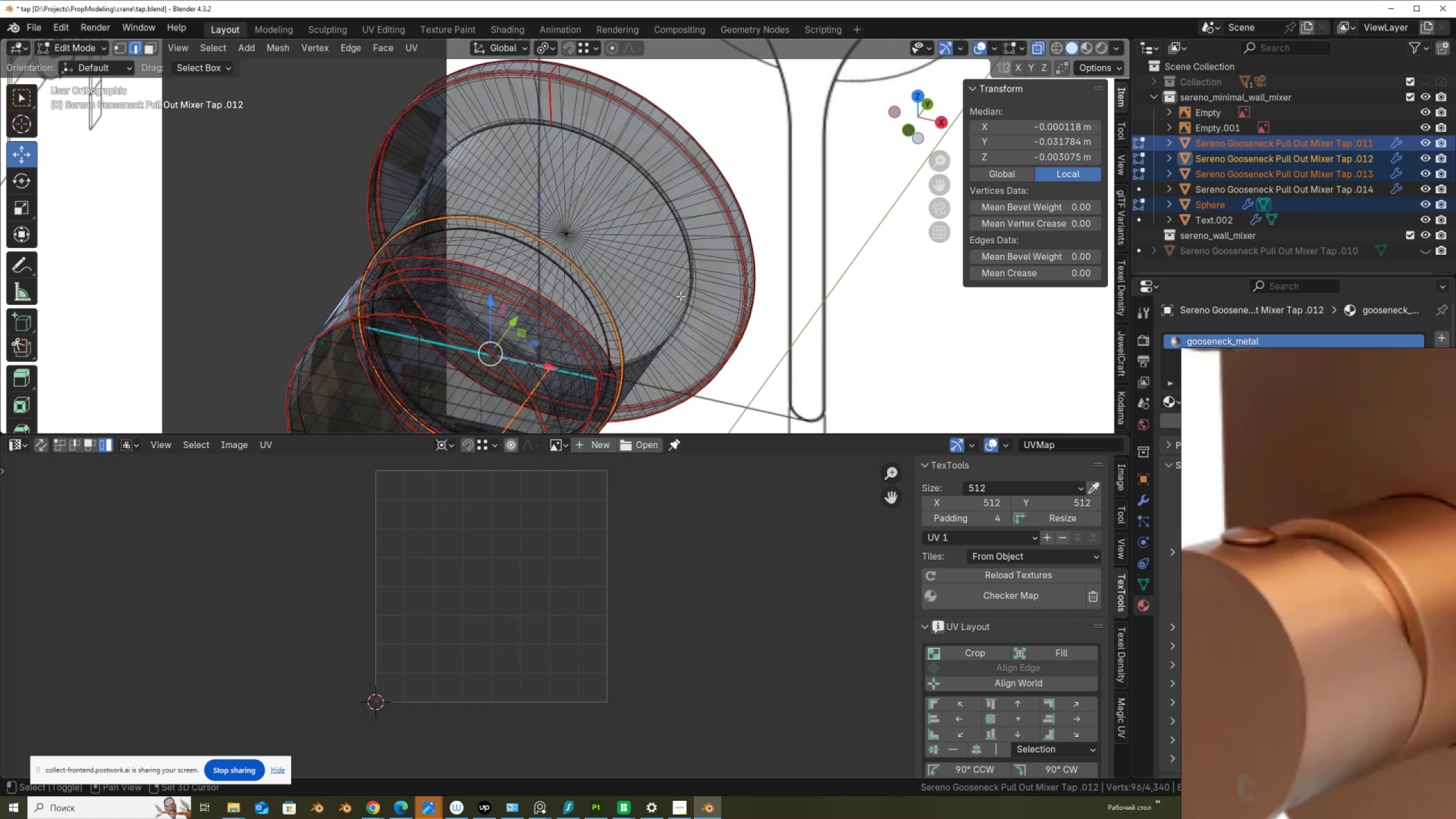 
key(Shift+ShiftLeft)
 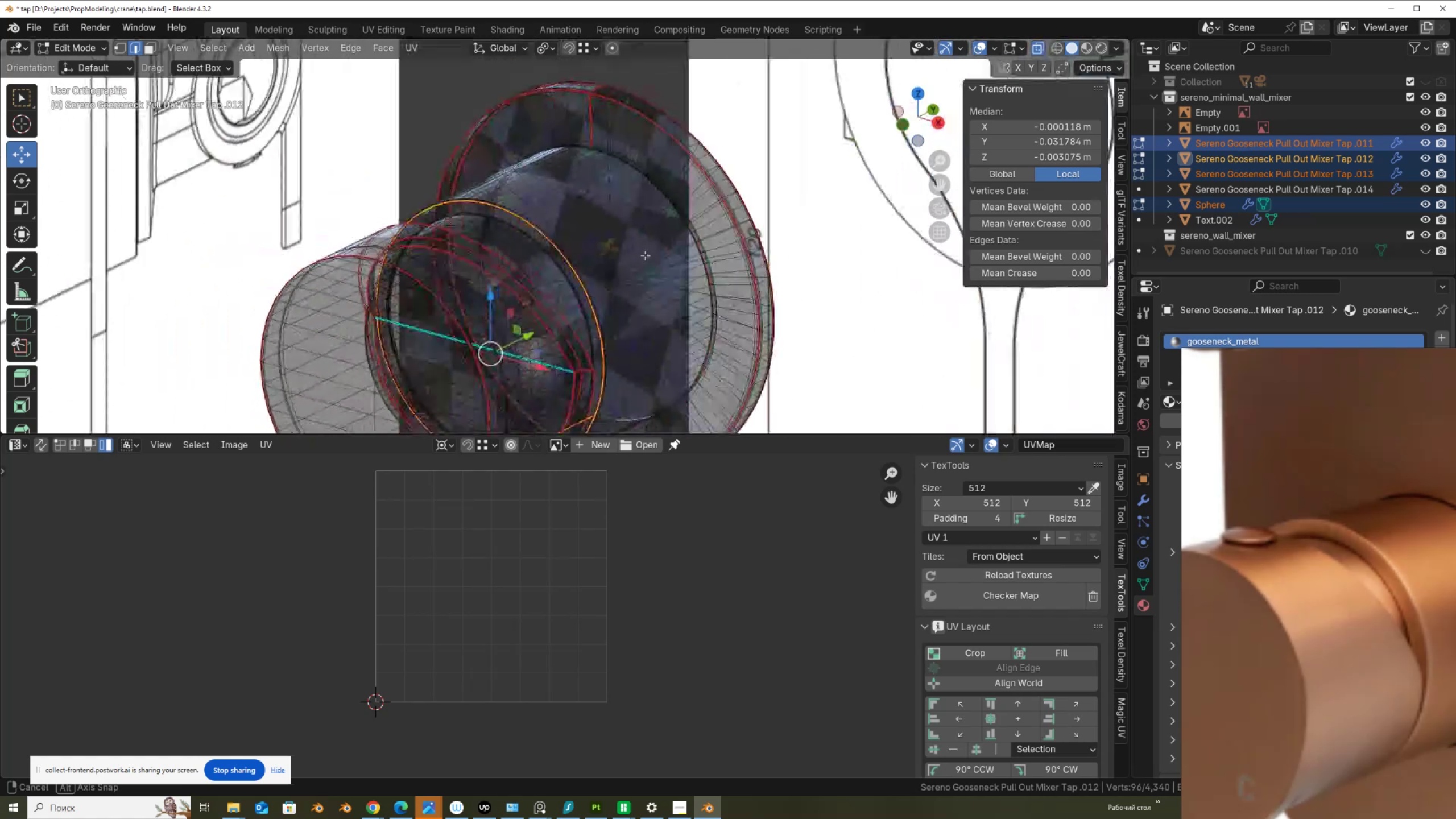 
scroll: coordinate [532, 187], scroll_direction: up, amount: 7.0
 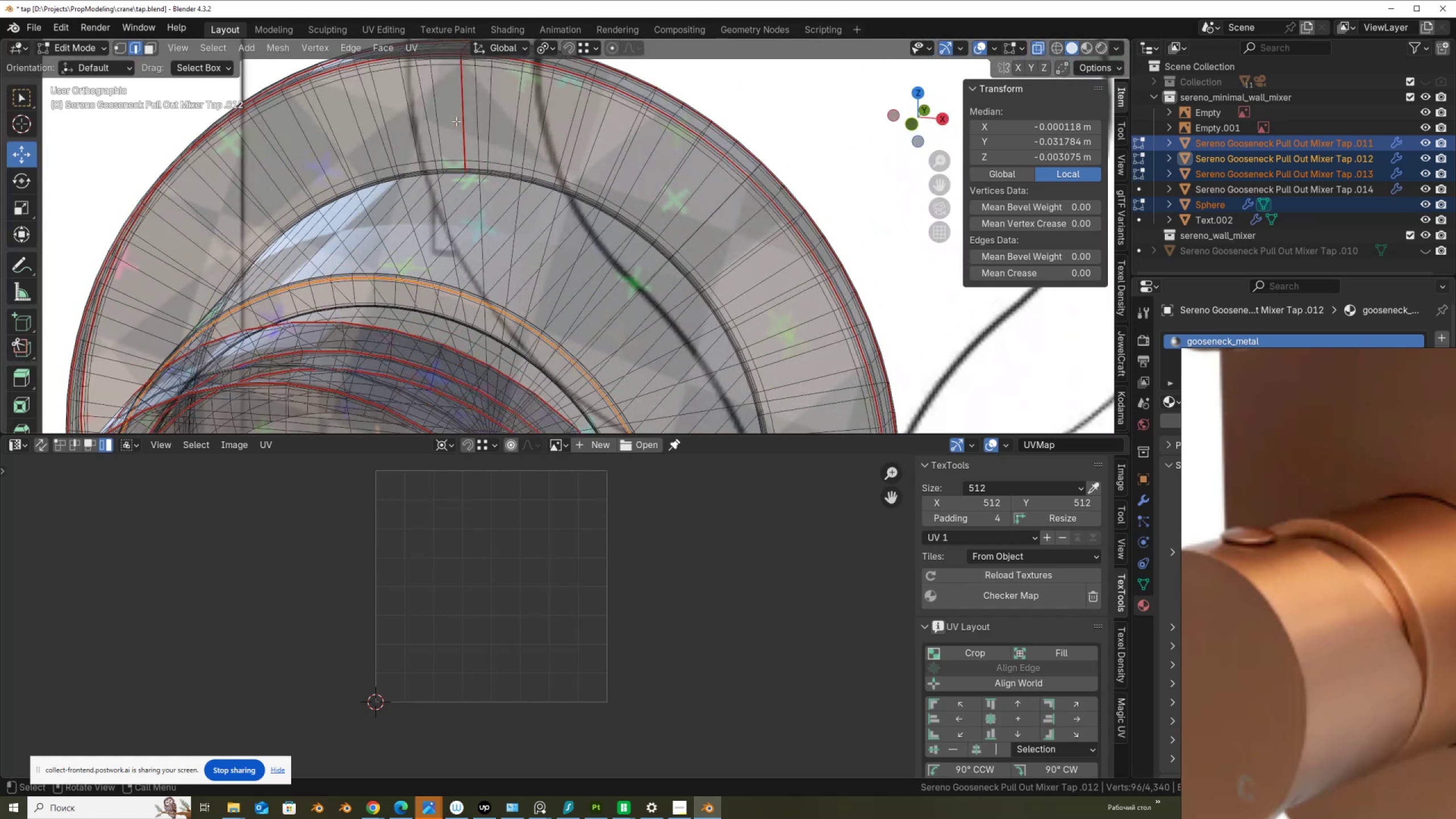 
key(Shift+ShiftLeft)
 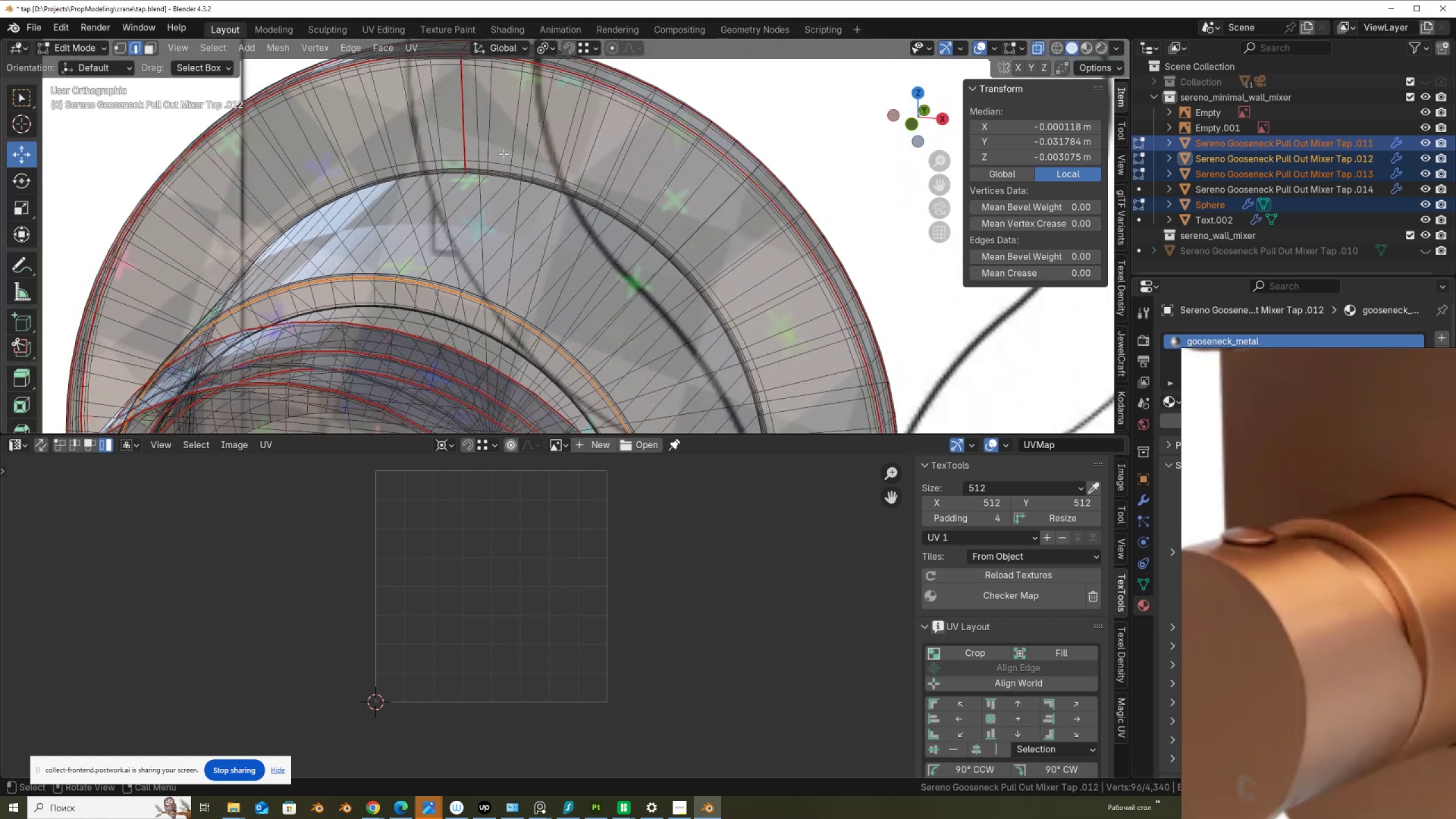 
hold_key(key=AltLeft, duration=0.42)
left_click([461, 128])
 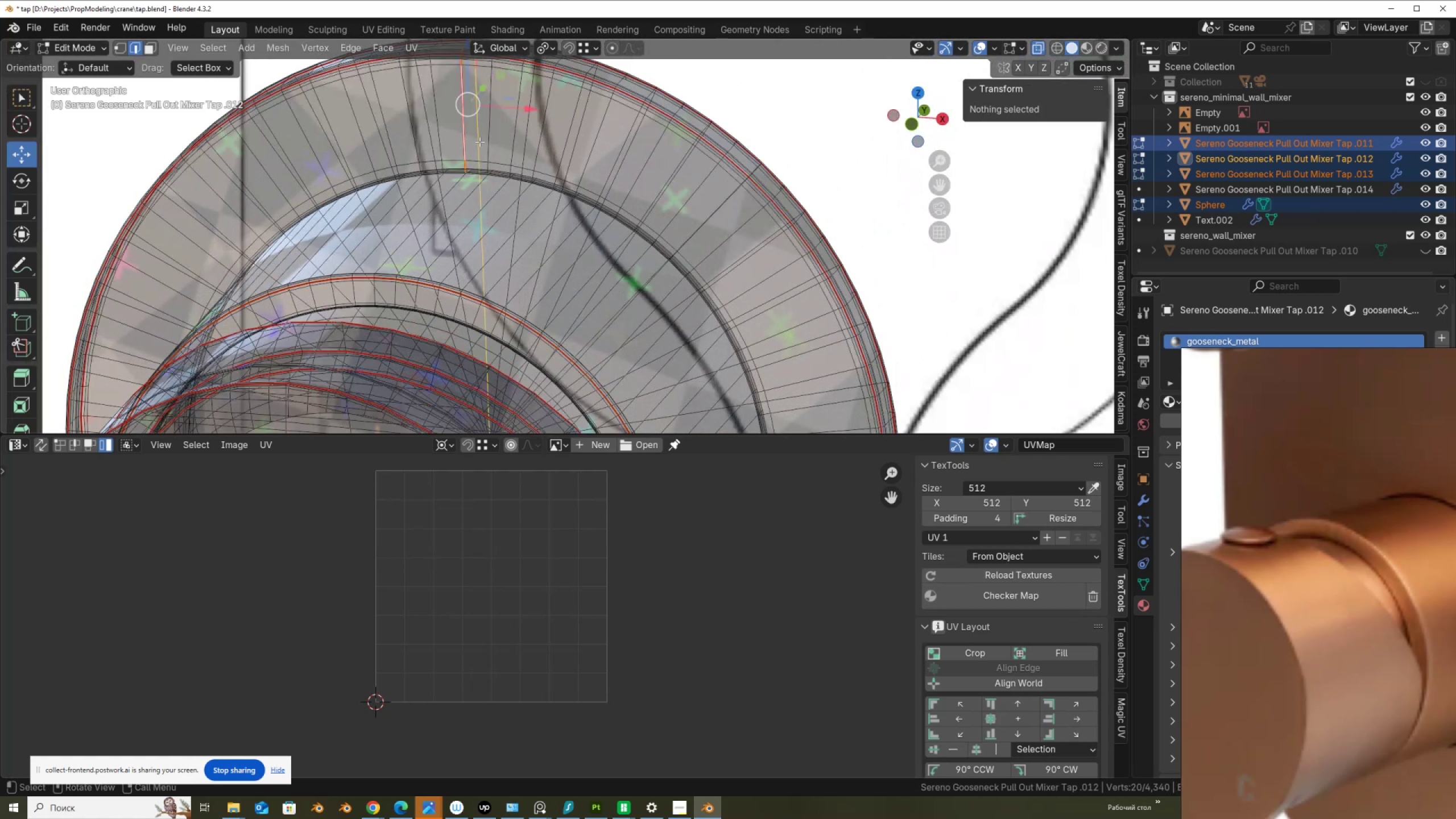 
scroll: coordinate [512, 159], scroll_direction: down, amount: 3.0
 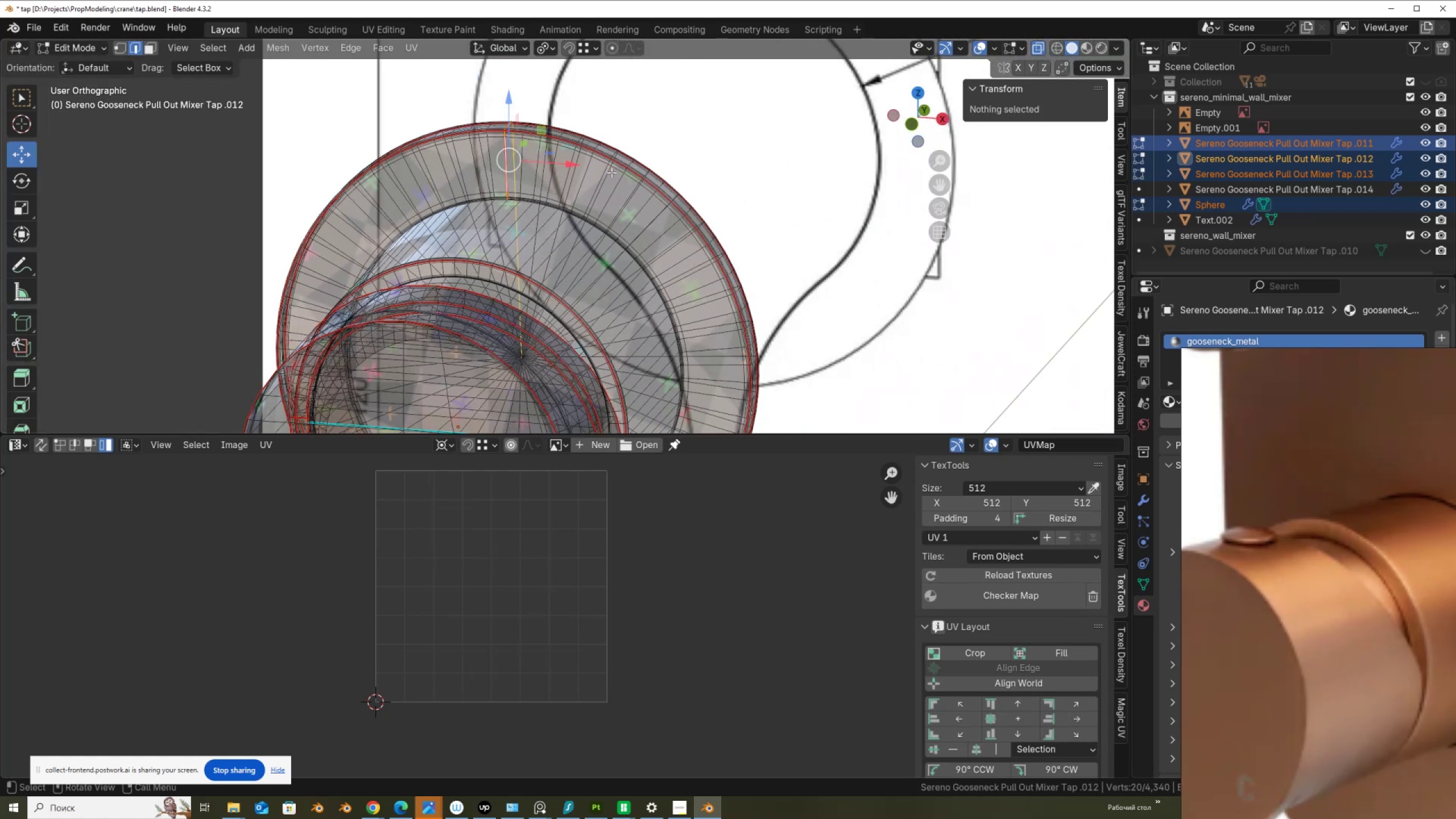 
right_click([611, 172])
 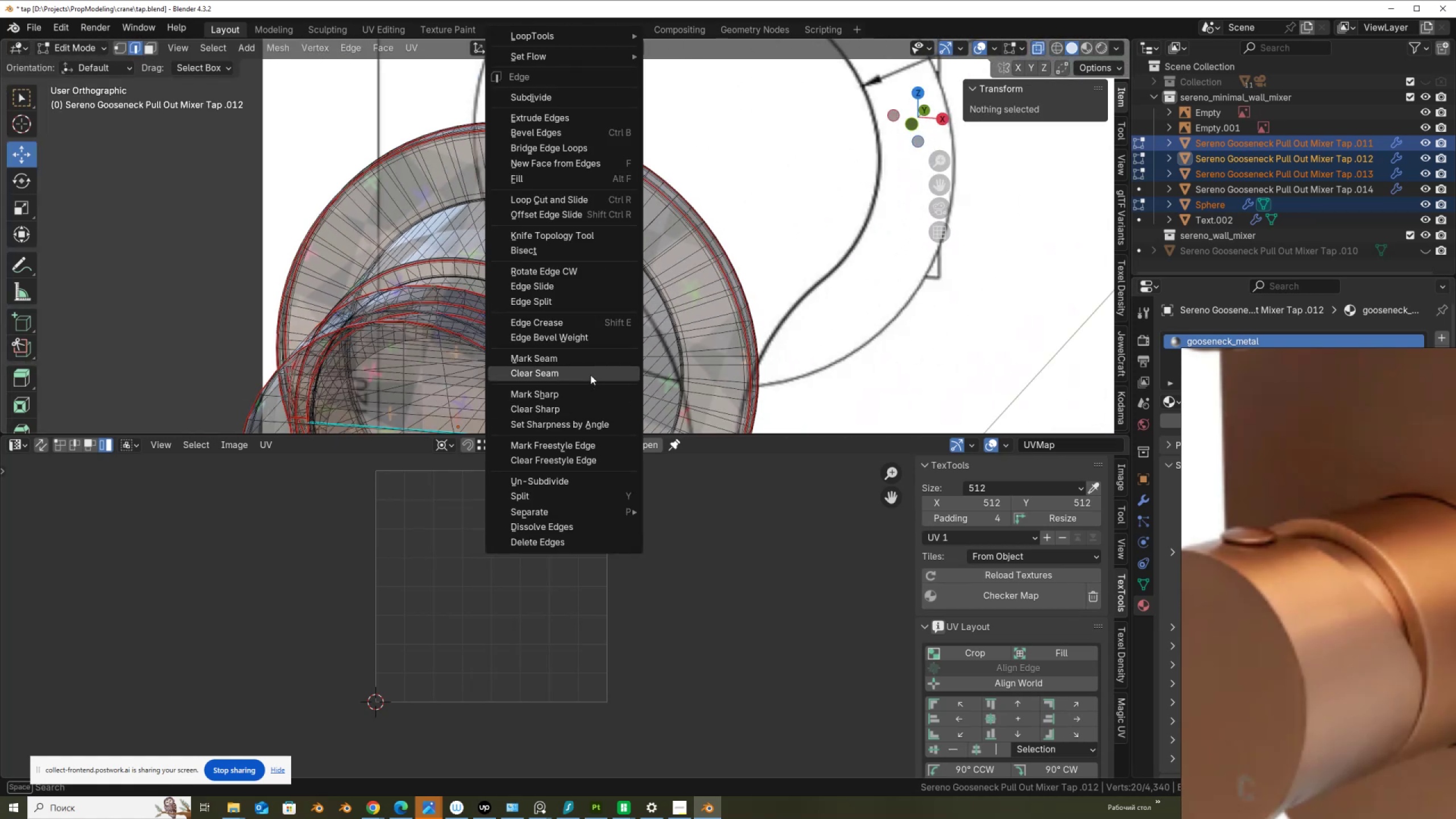 
scroll: coordinate [651, 287], scroll_direction: down, amount: 3.0
 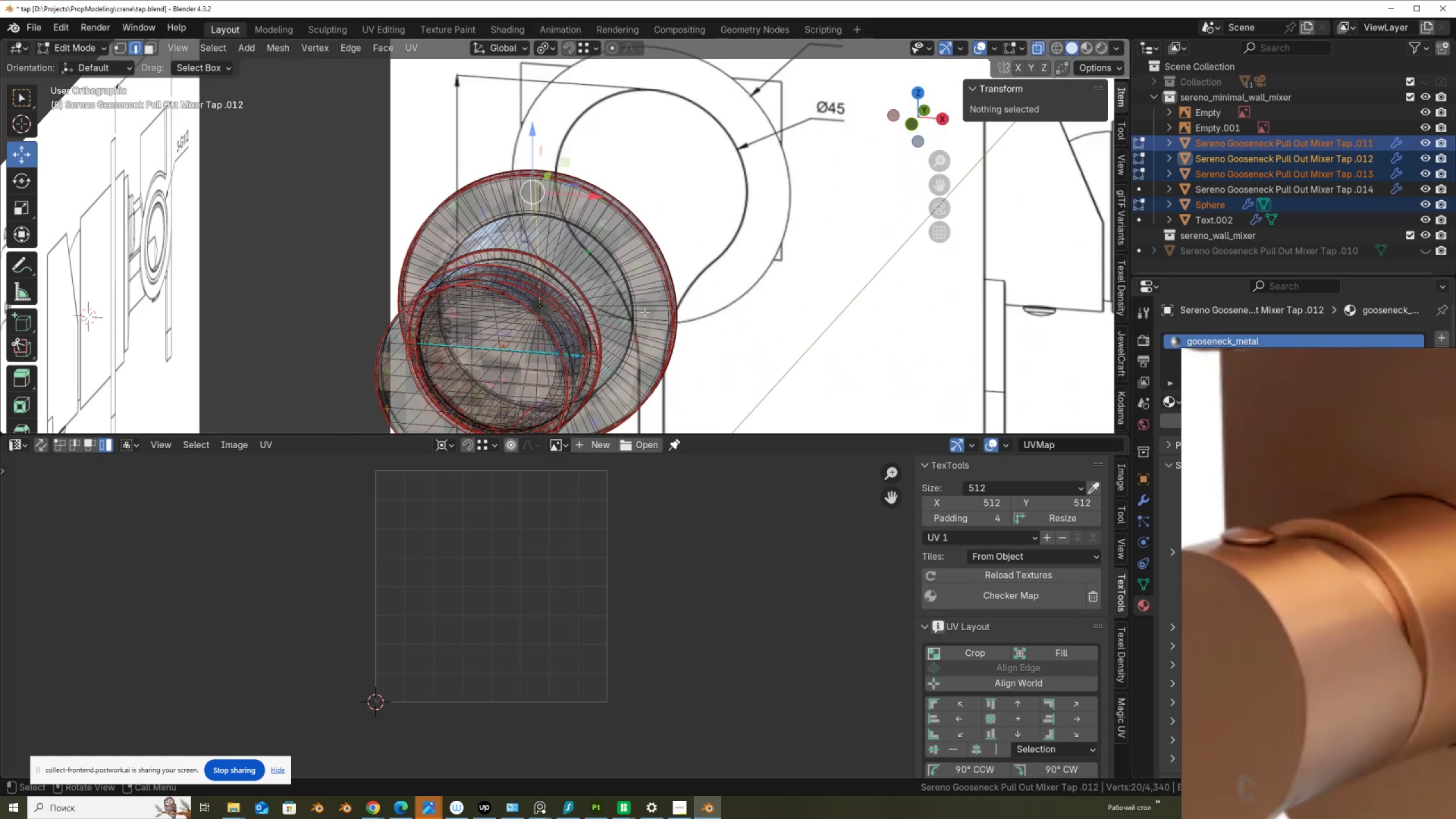 
hold_key(key=ShiftLeft, duration=0.35)
 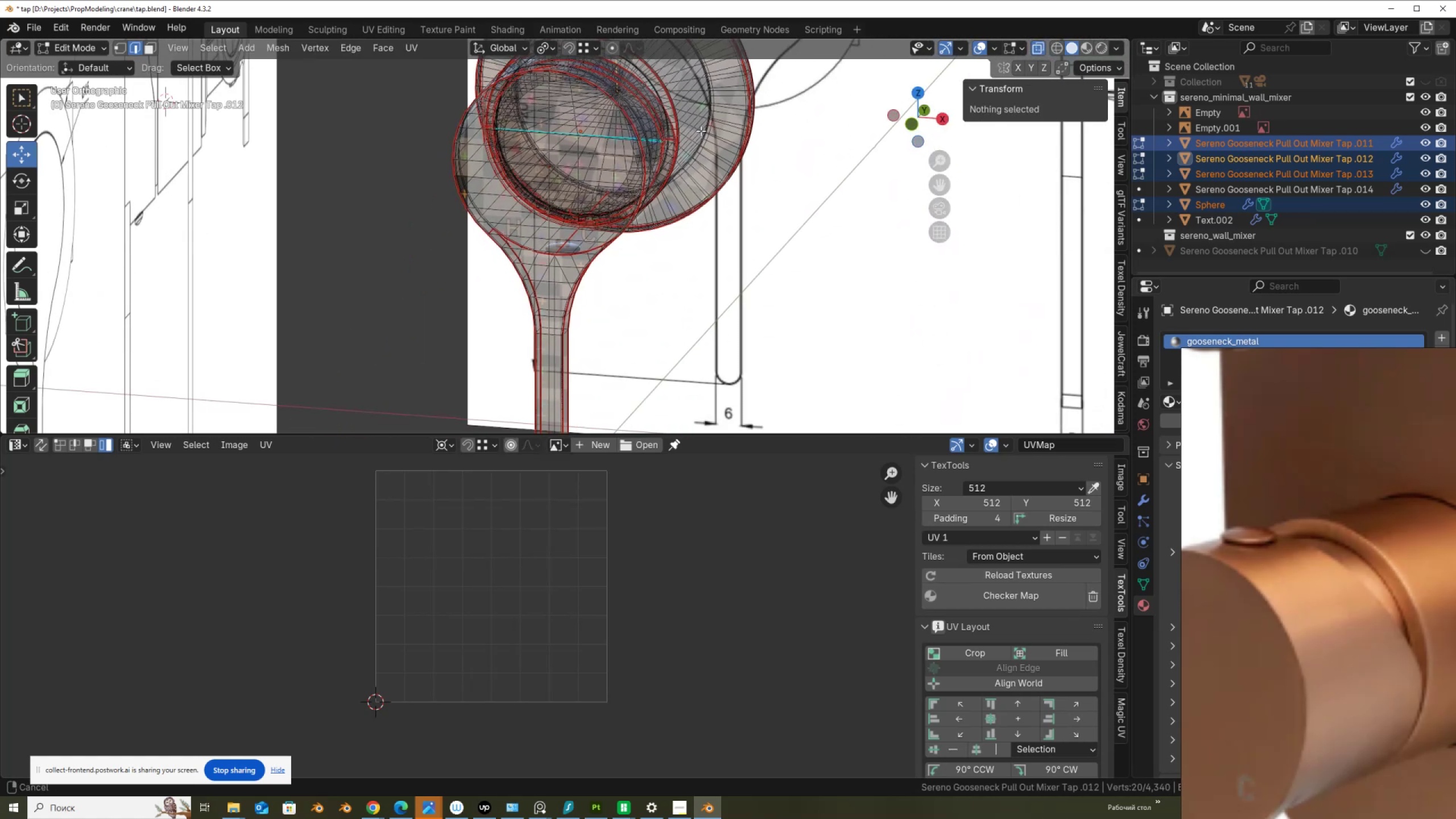 
scroll: coordinate [659, 115], scroll_direction: up, amount: 5.0
 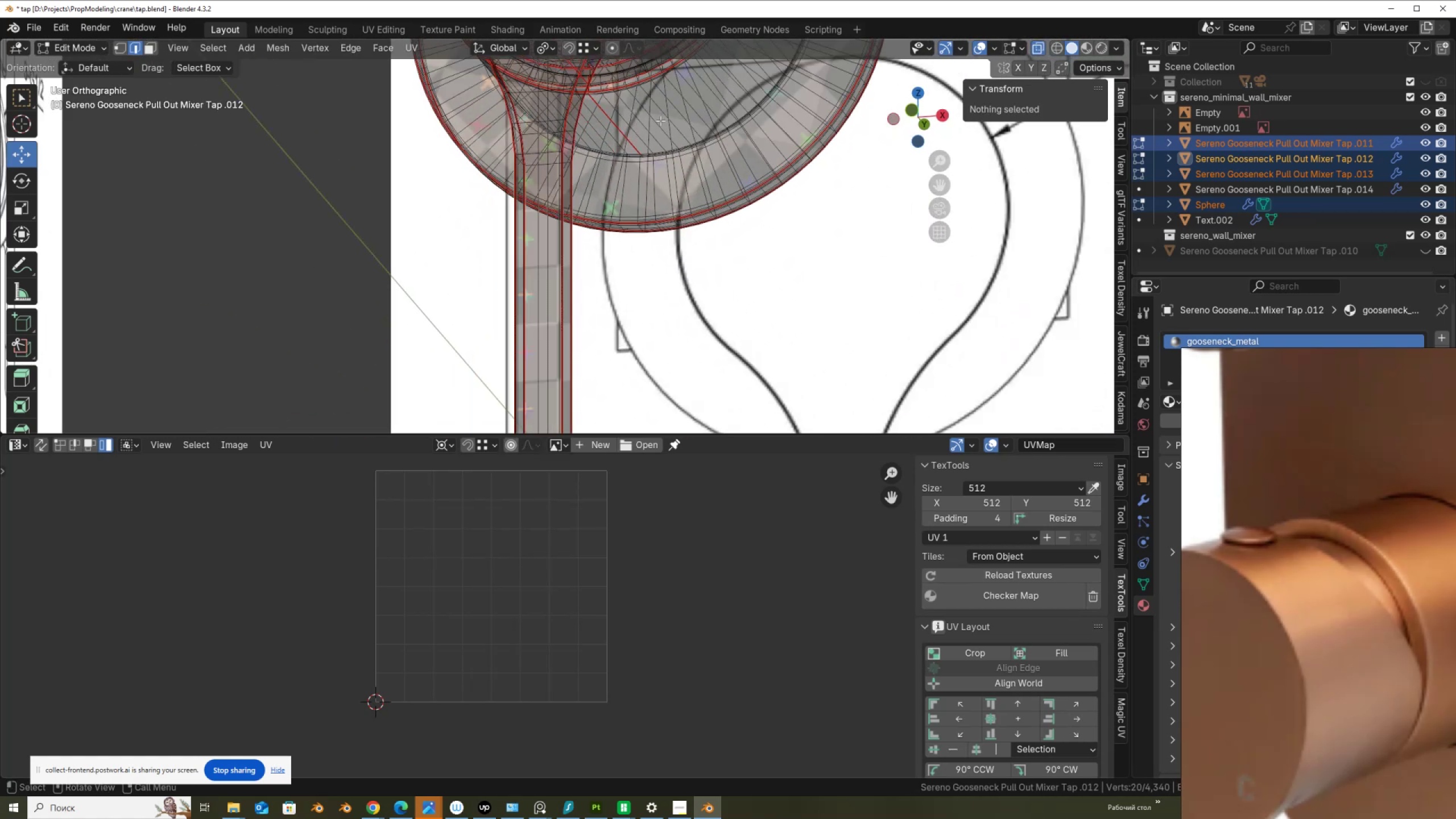 
key(Alt+AltLeft)
 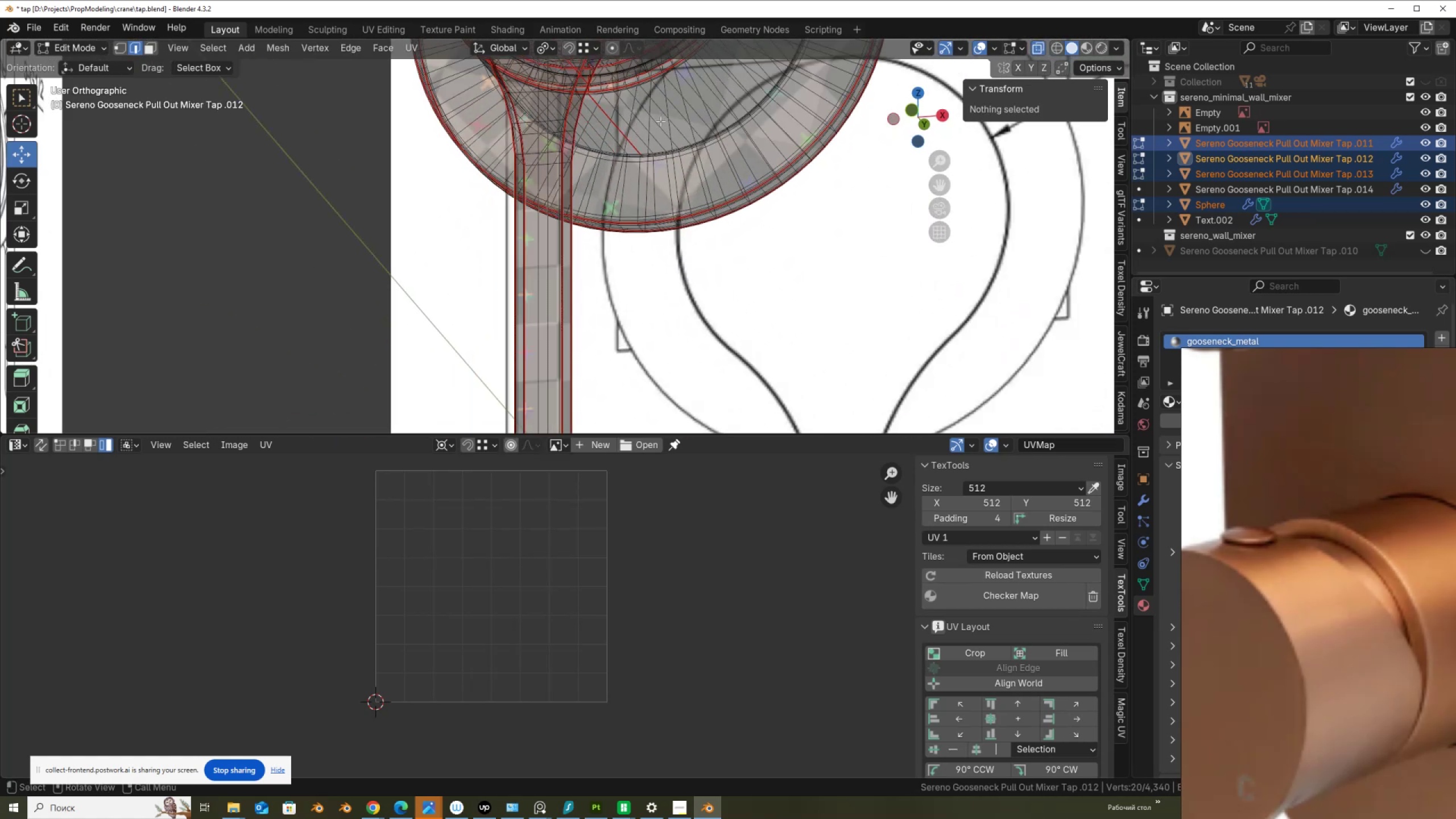 
key(Alt+Z)
 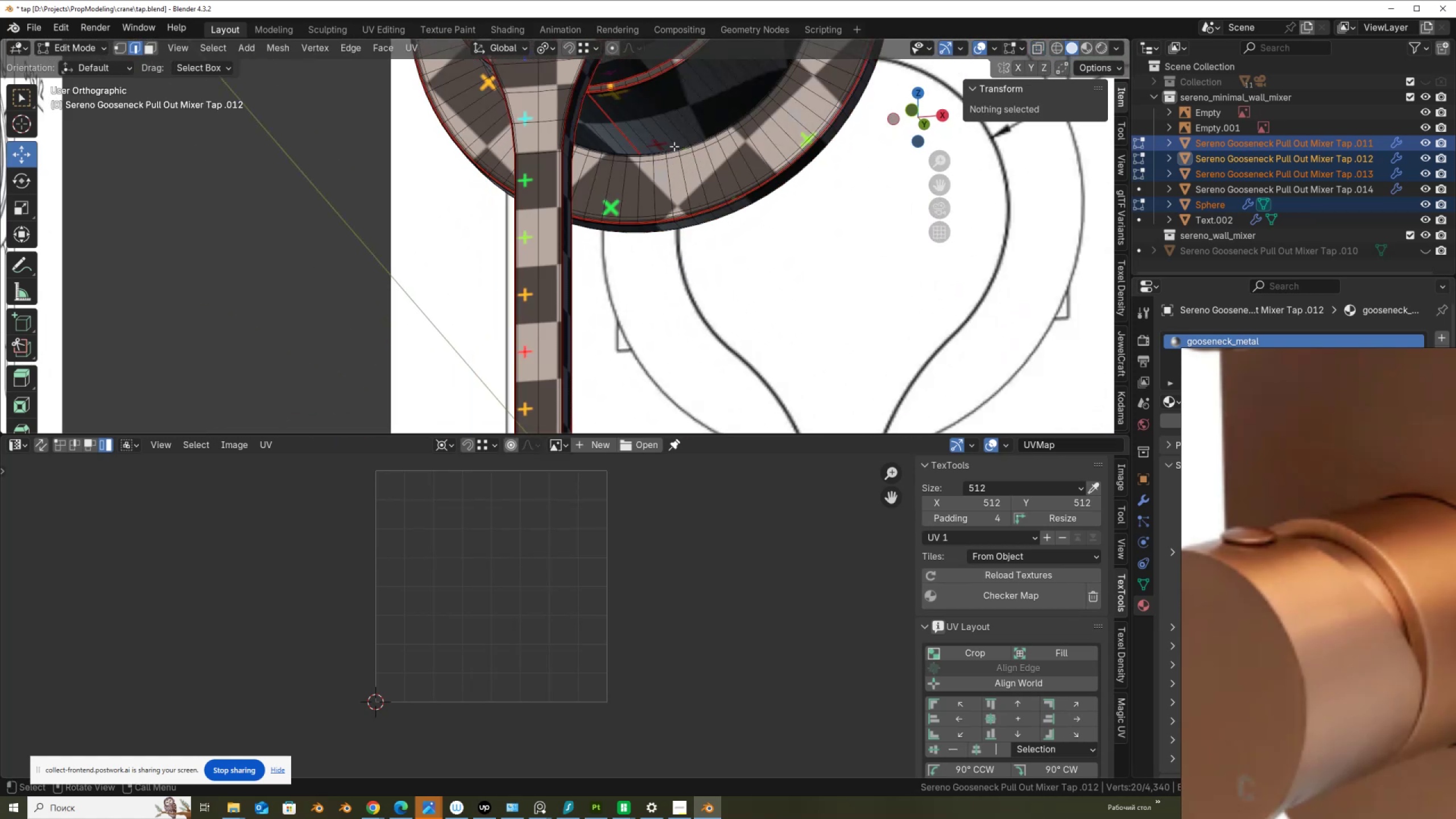 
scroll: coordinate [673, 159], scroll_direction: up, amount: 3.0
 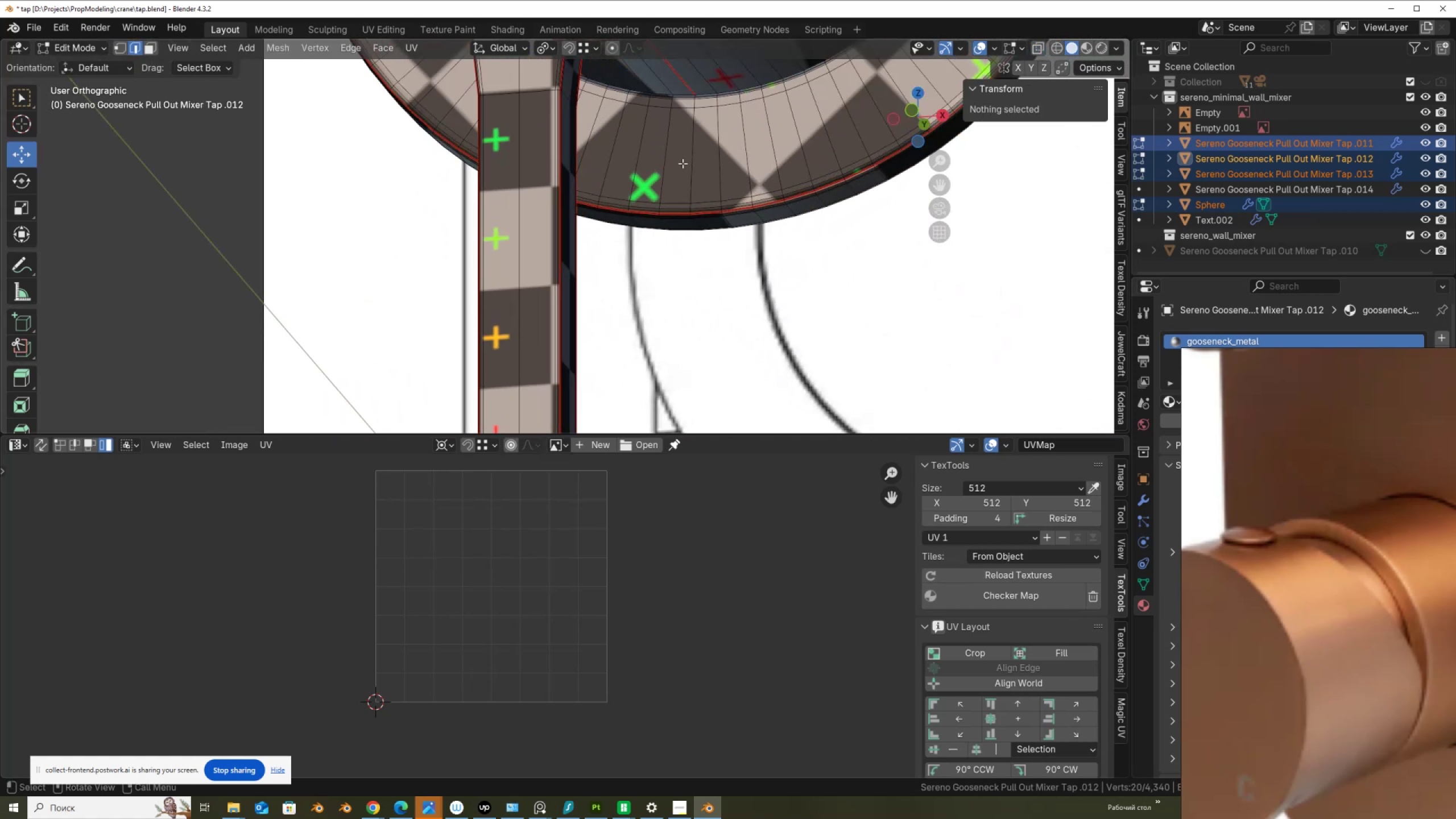 
hold_key(key=AltLeft, duration=0.44)
left_click([697, 155])
 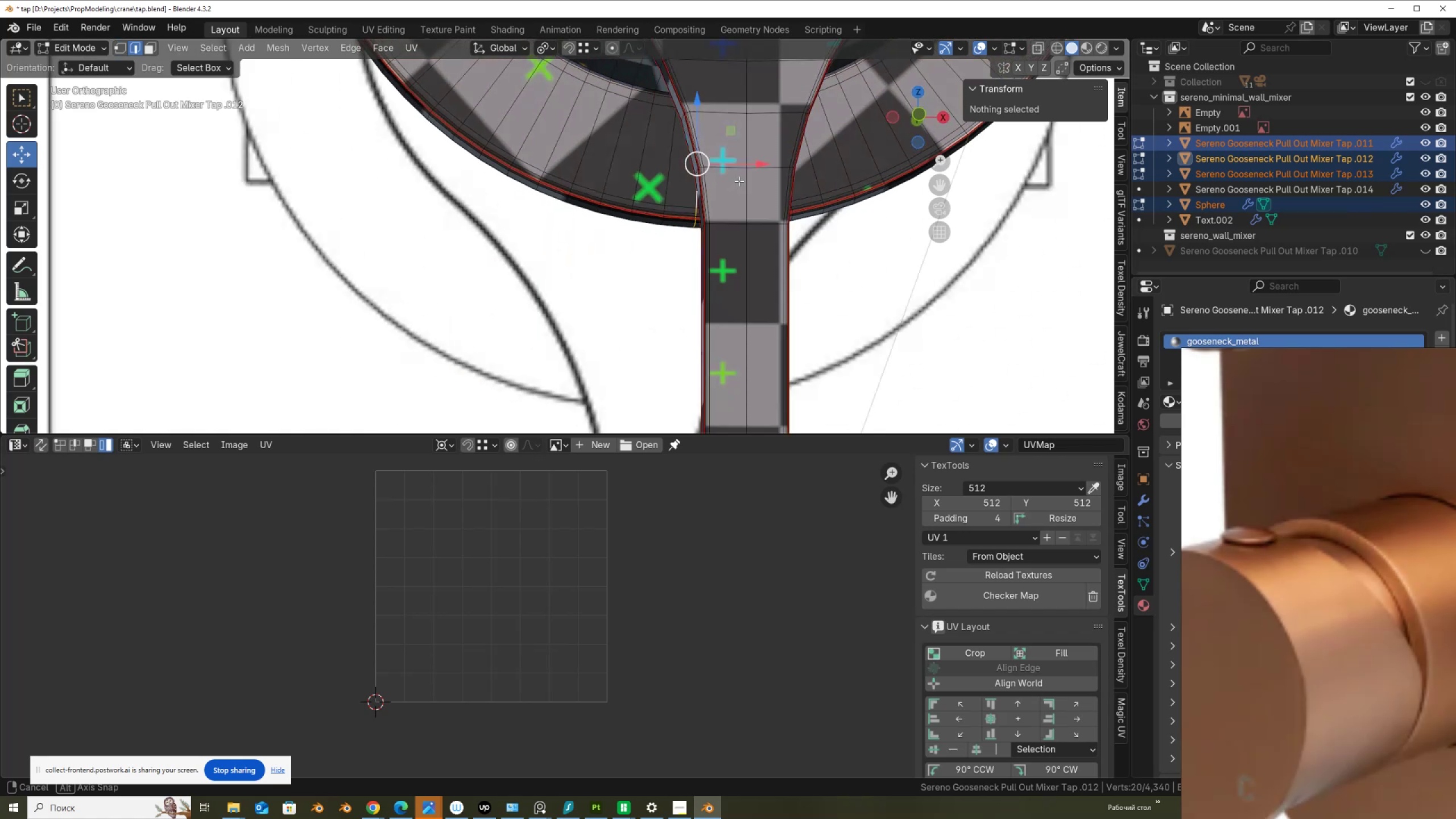 
hold_key(key=AltLeft, duration=0.48)
 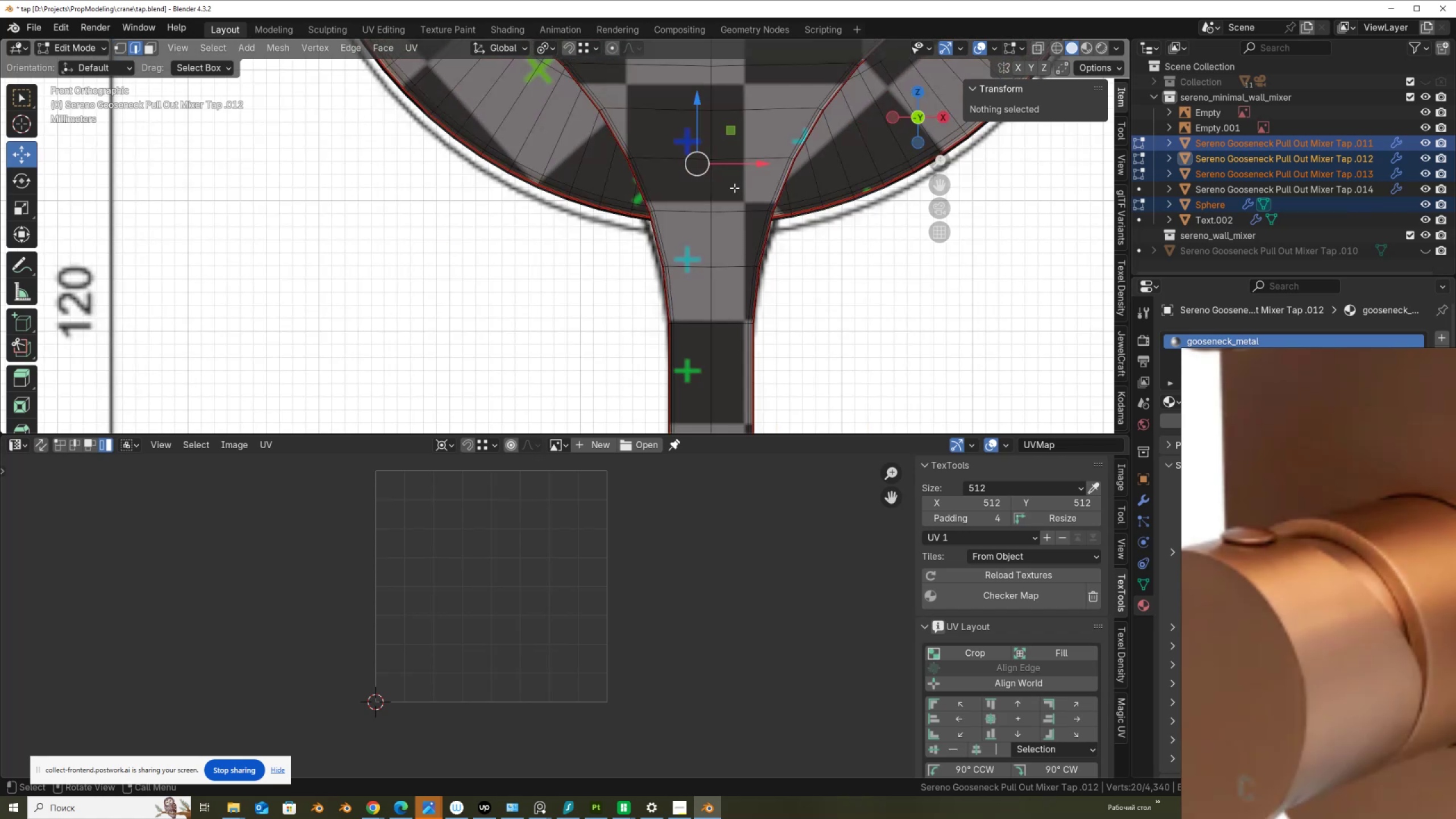 
key(Alt+AltLeft)
 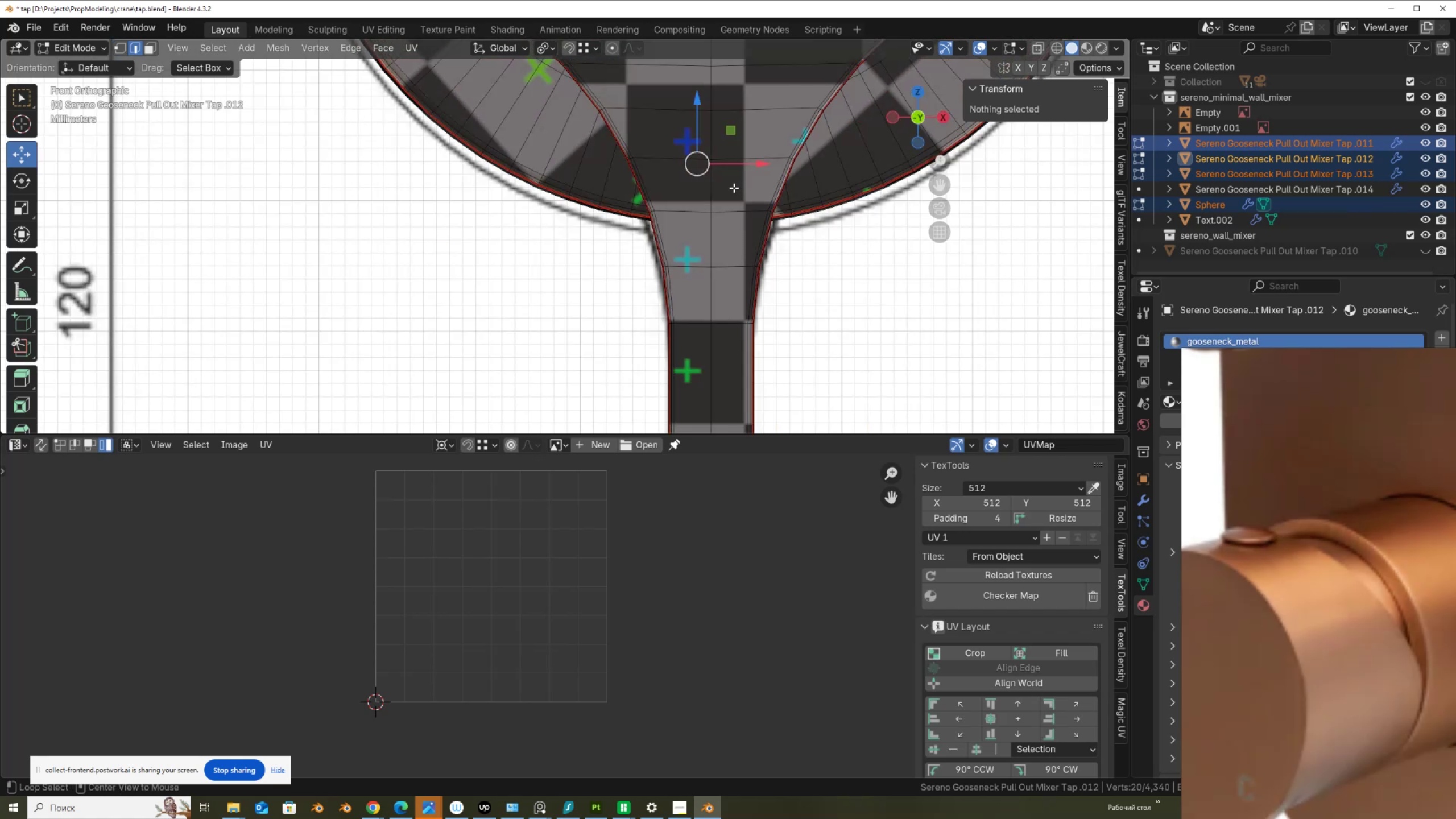 
key(Alt+Z)
 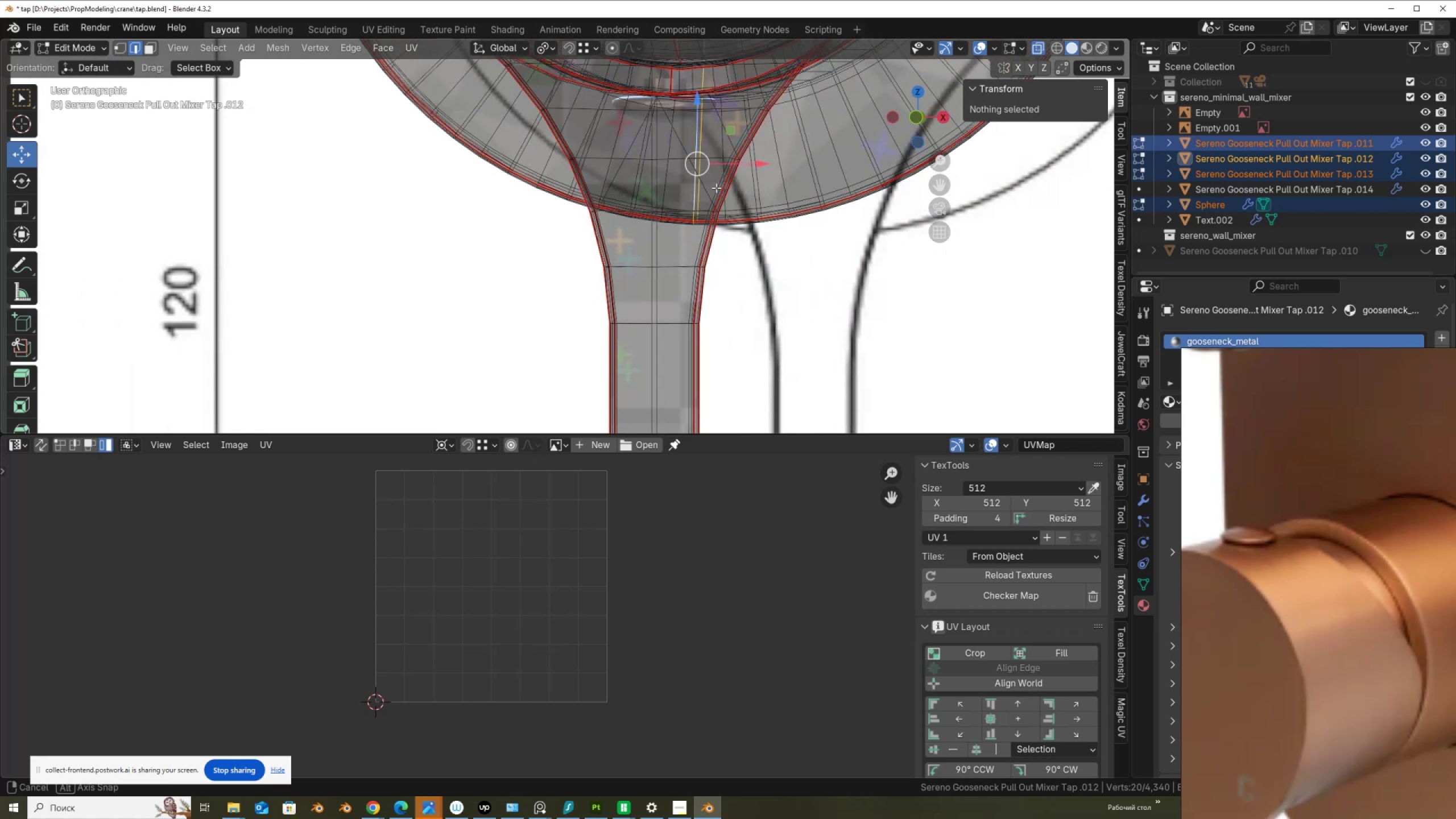 
hold_key(key=AltLeft, duration=1.5)
 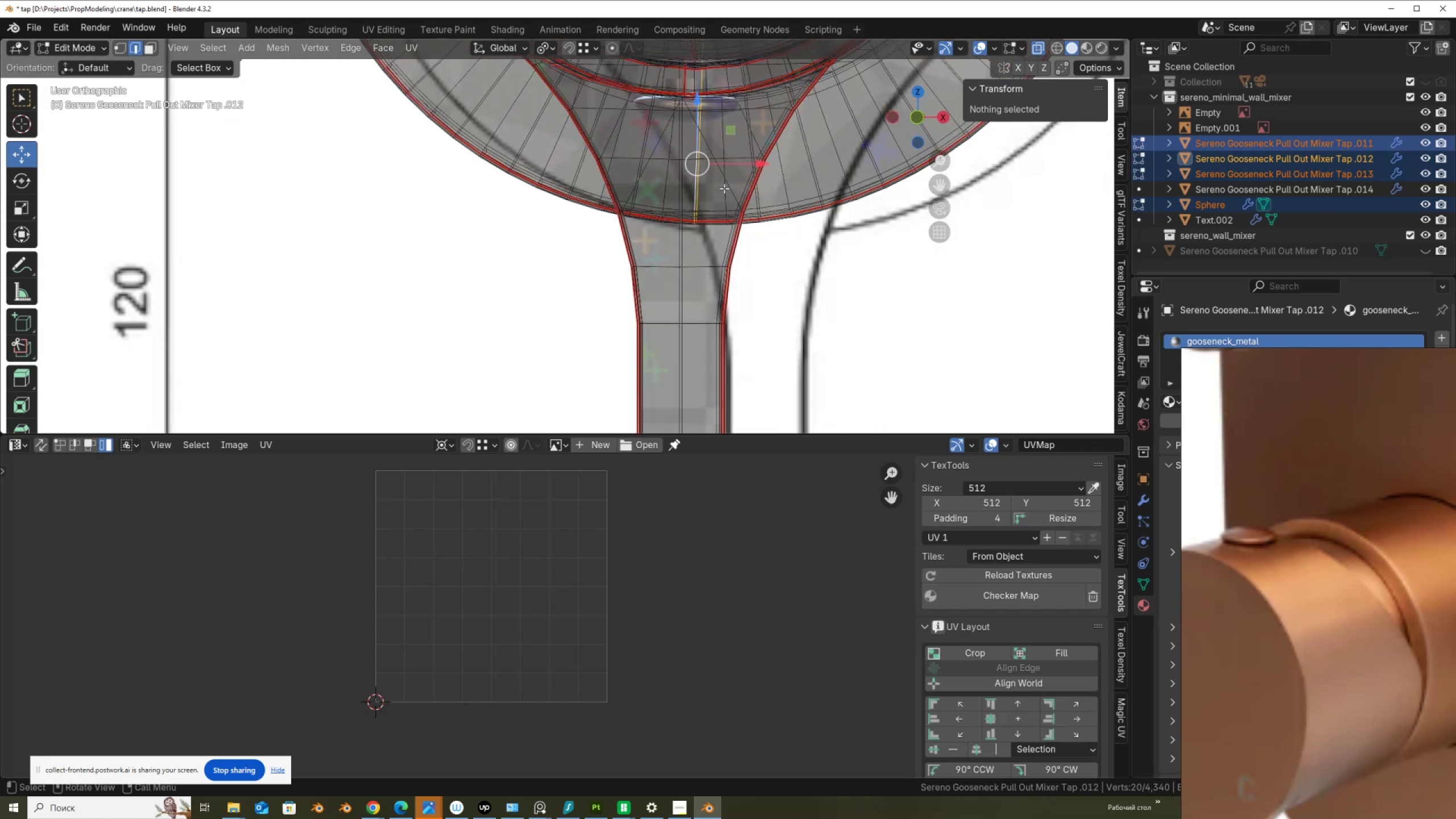 
hold_key(key=AltLeft, duration=0.4)
 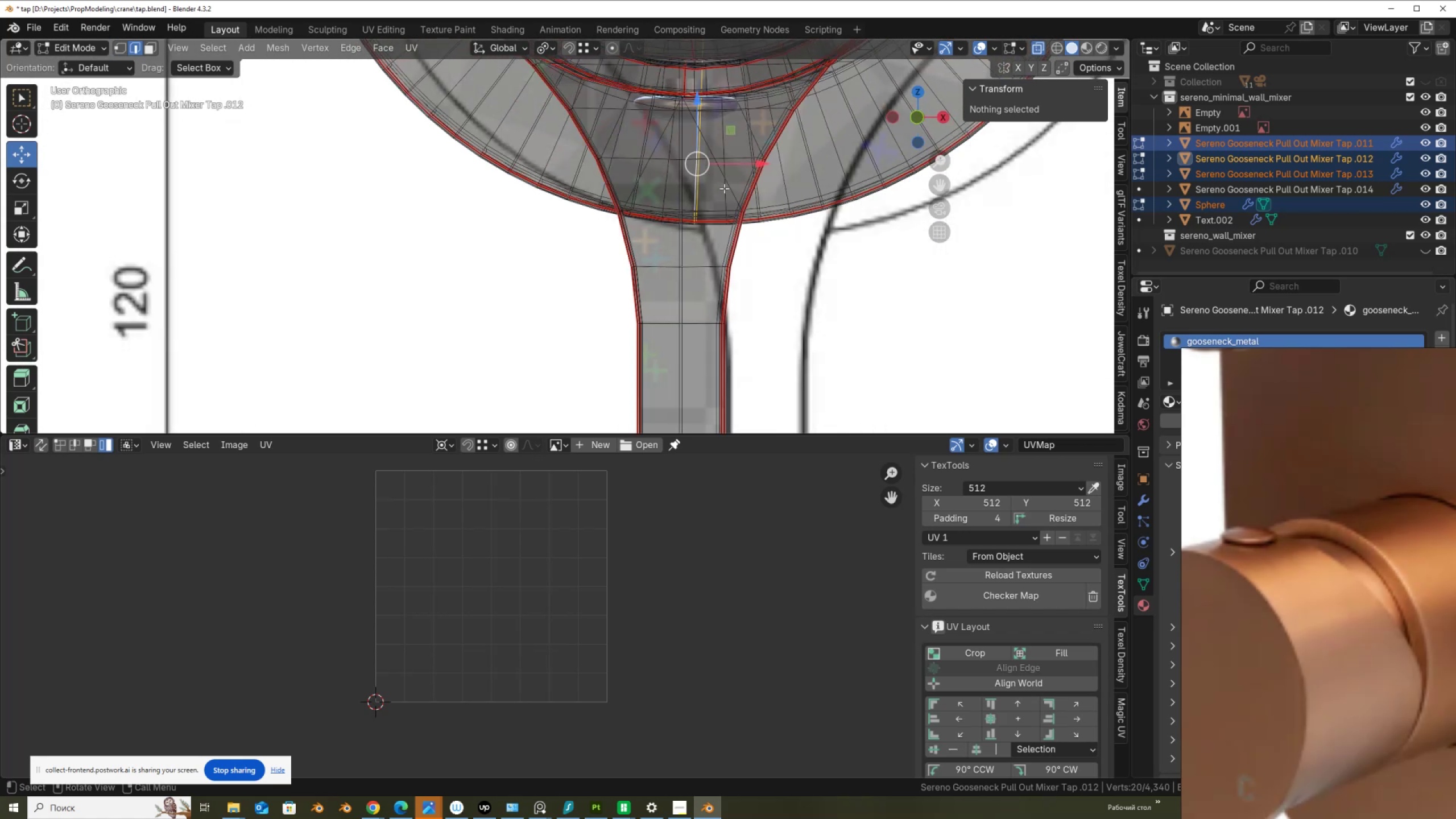 
key(Alt+AltLeft)
 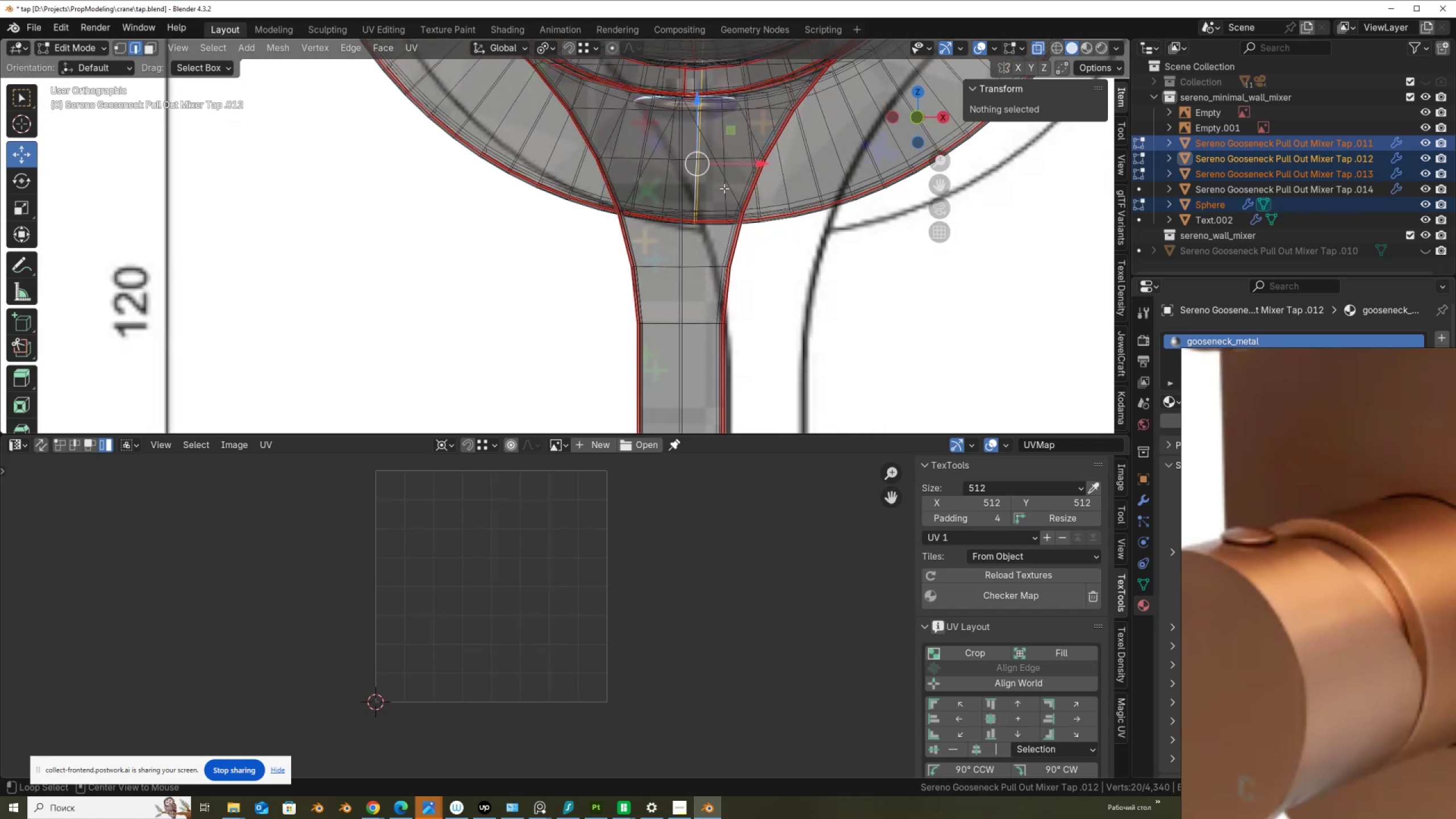 
key(Alt+Z)
 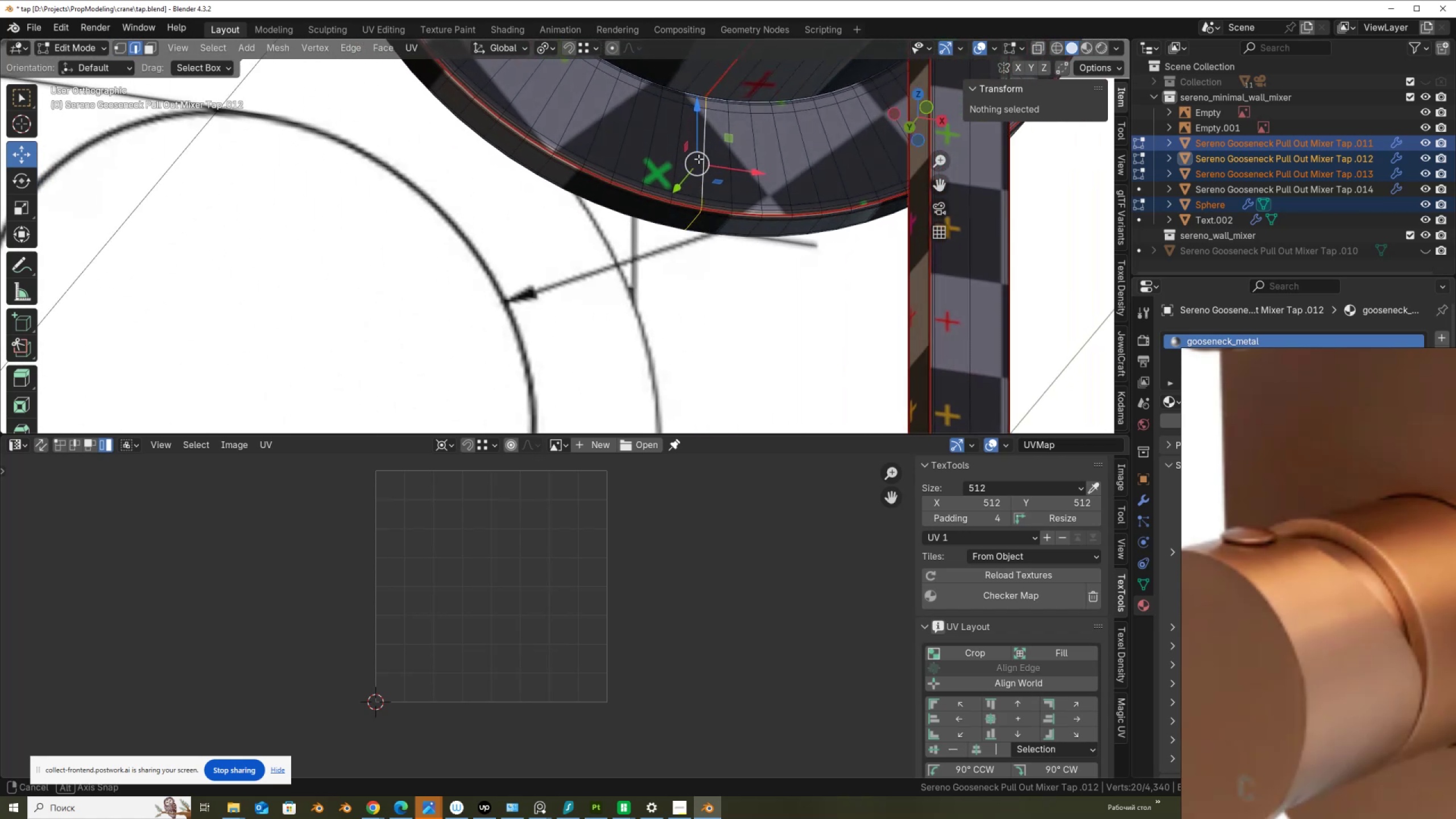 
right_click([688, 160])
 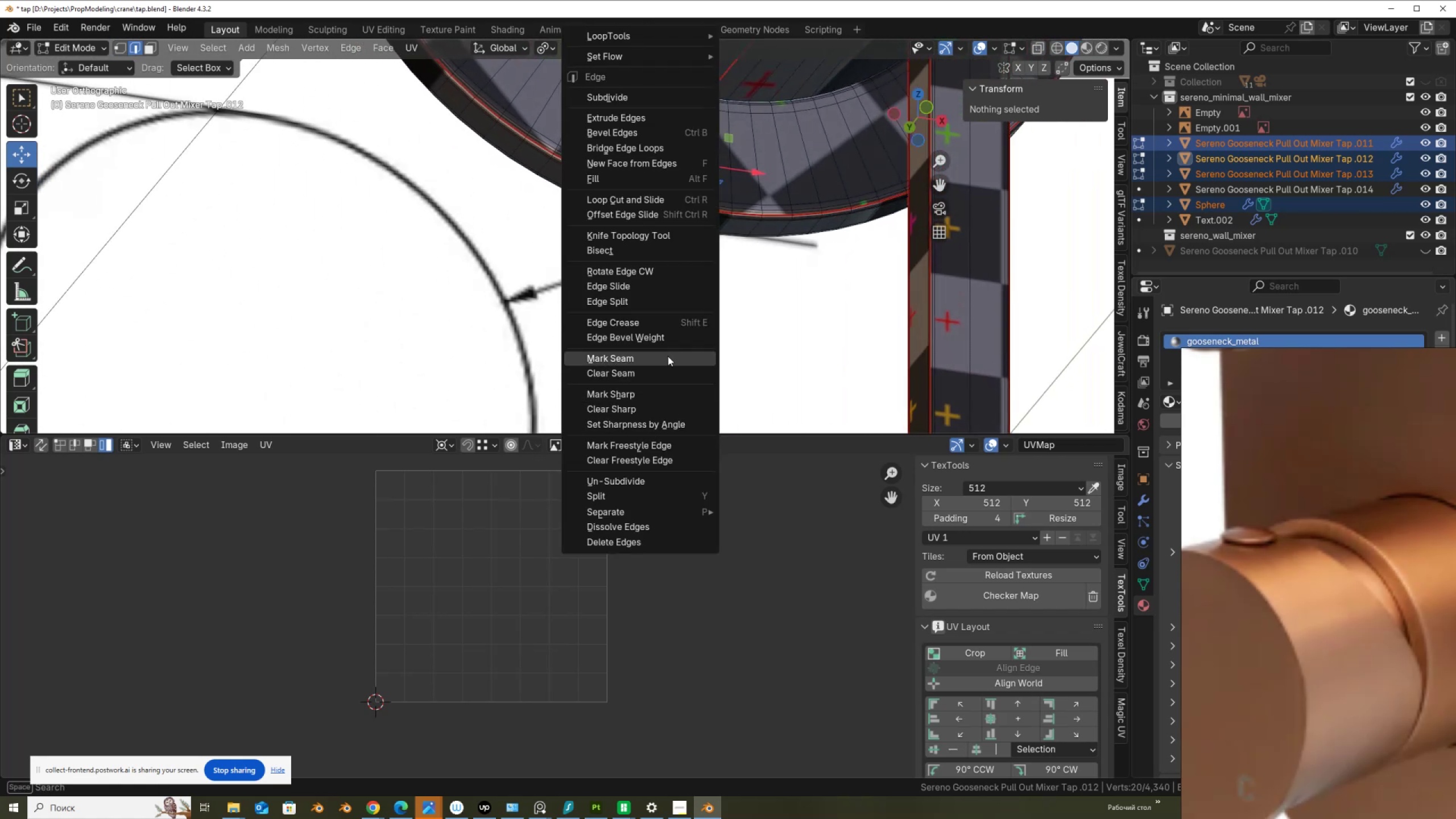 
left_click([668, 355])
 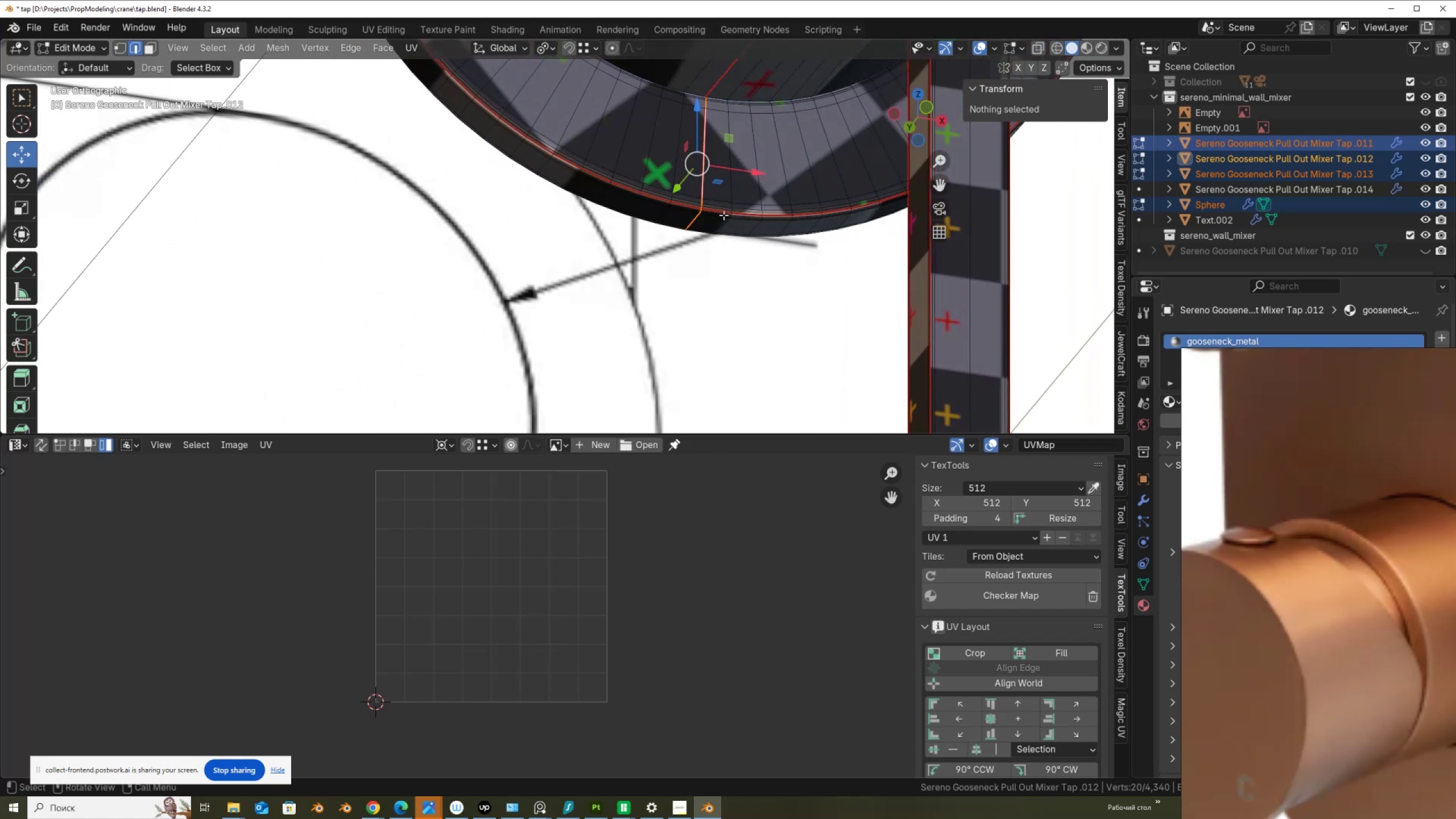 
type(au)
 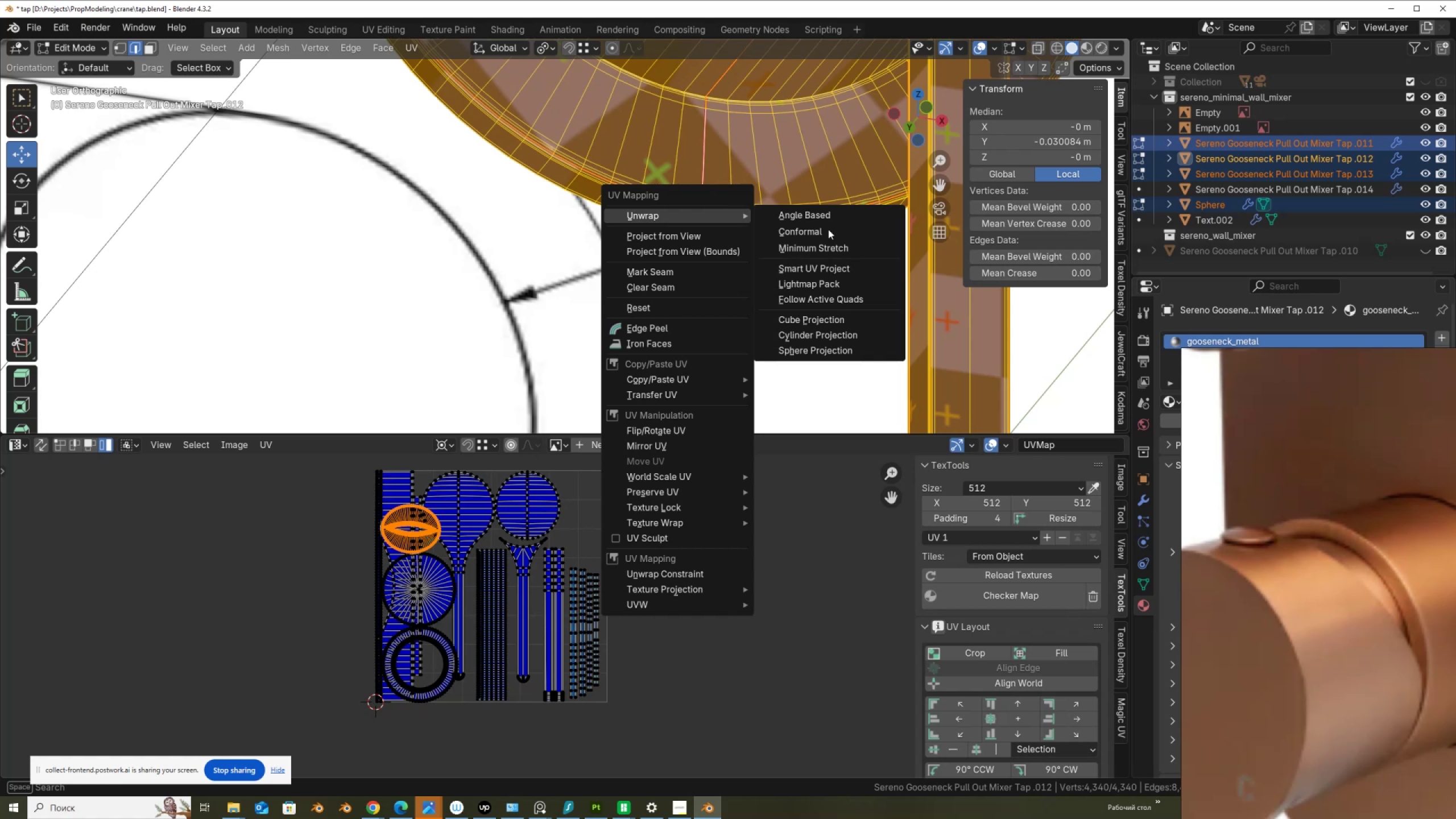 
scroll: coordinate [679, 125], scroll_direction: down, amount: 4.0
 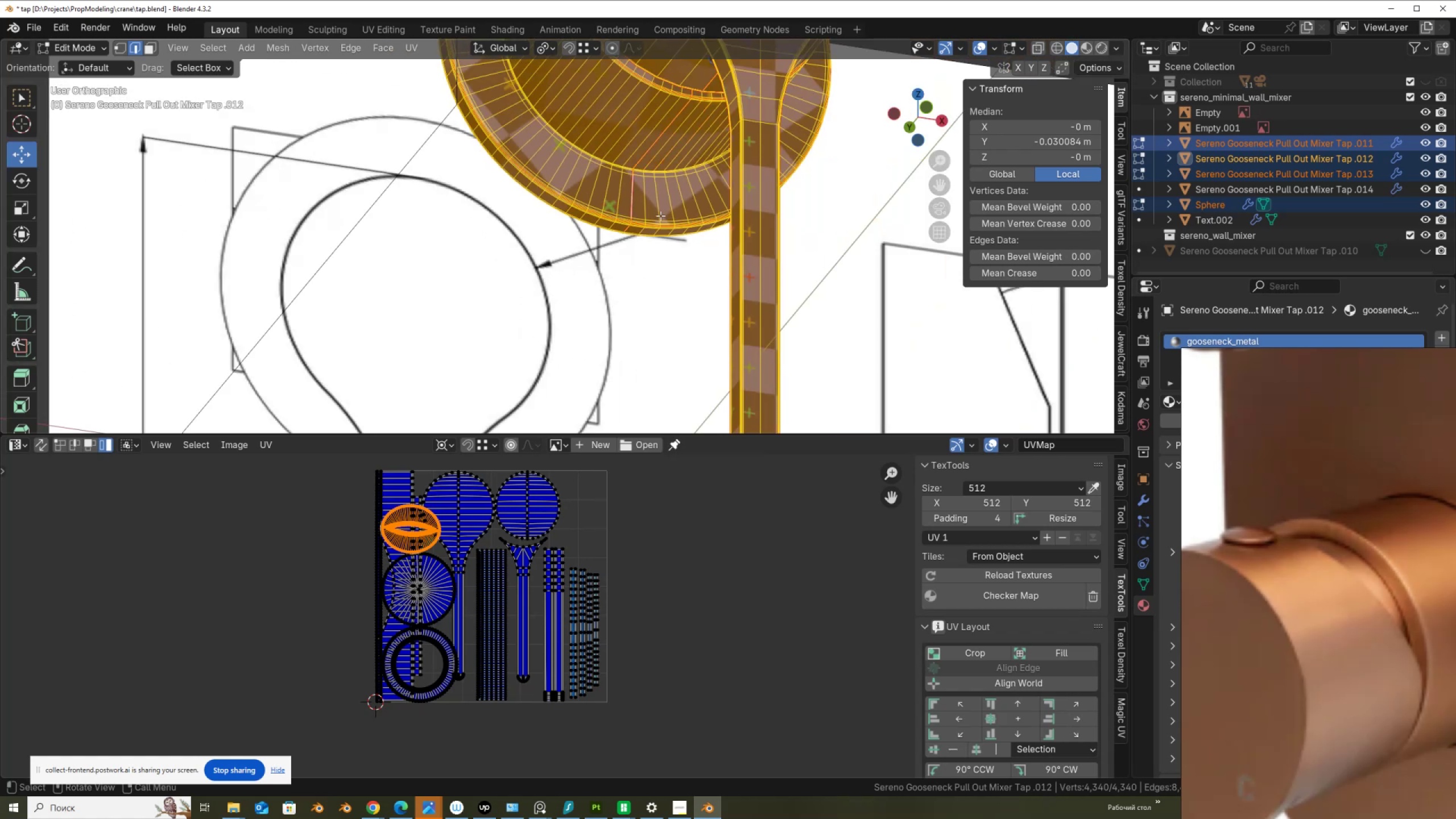 
left_click([660, 216])
 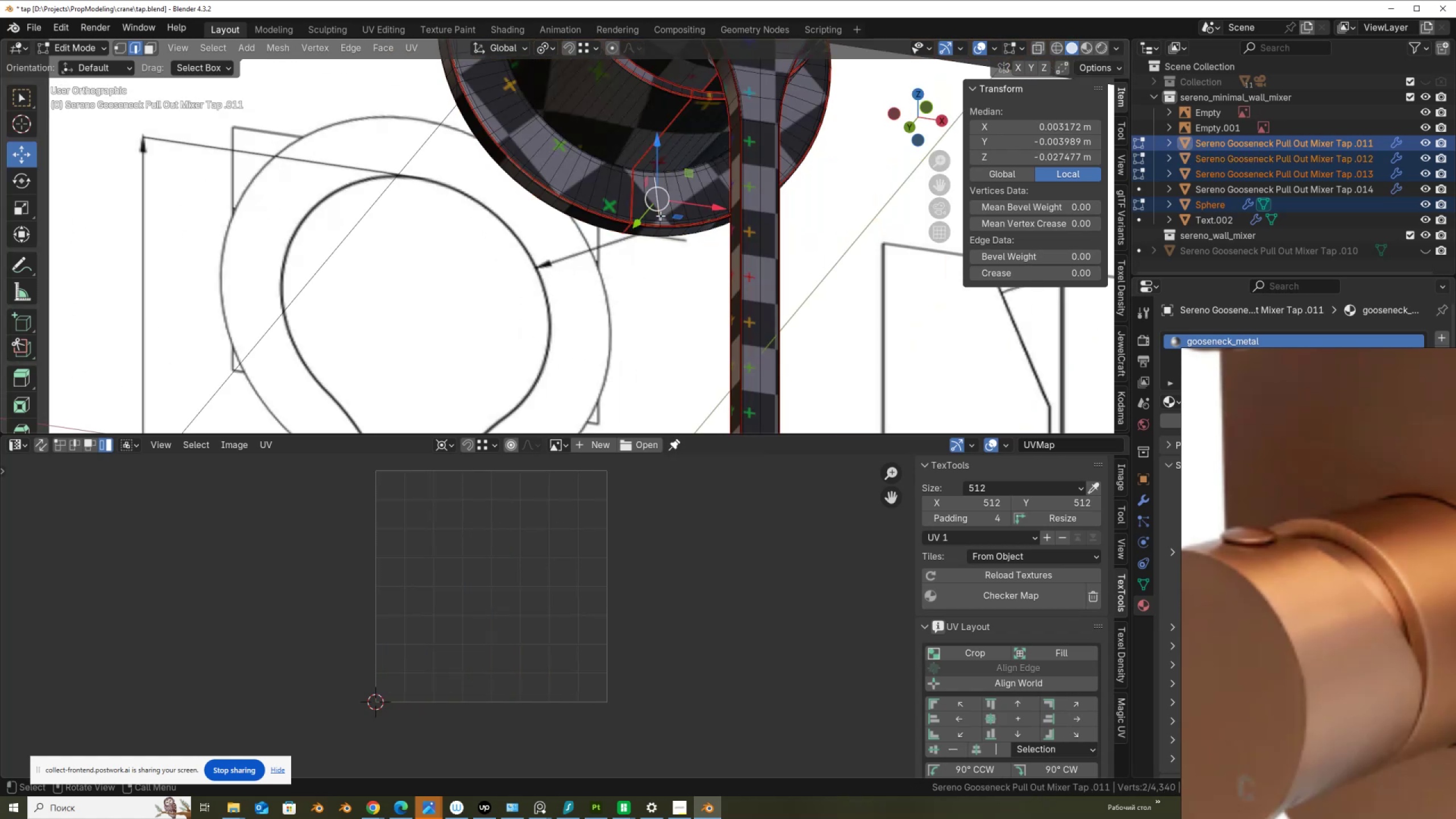 
type(llu)
 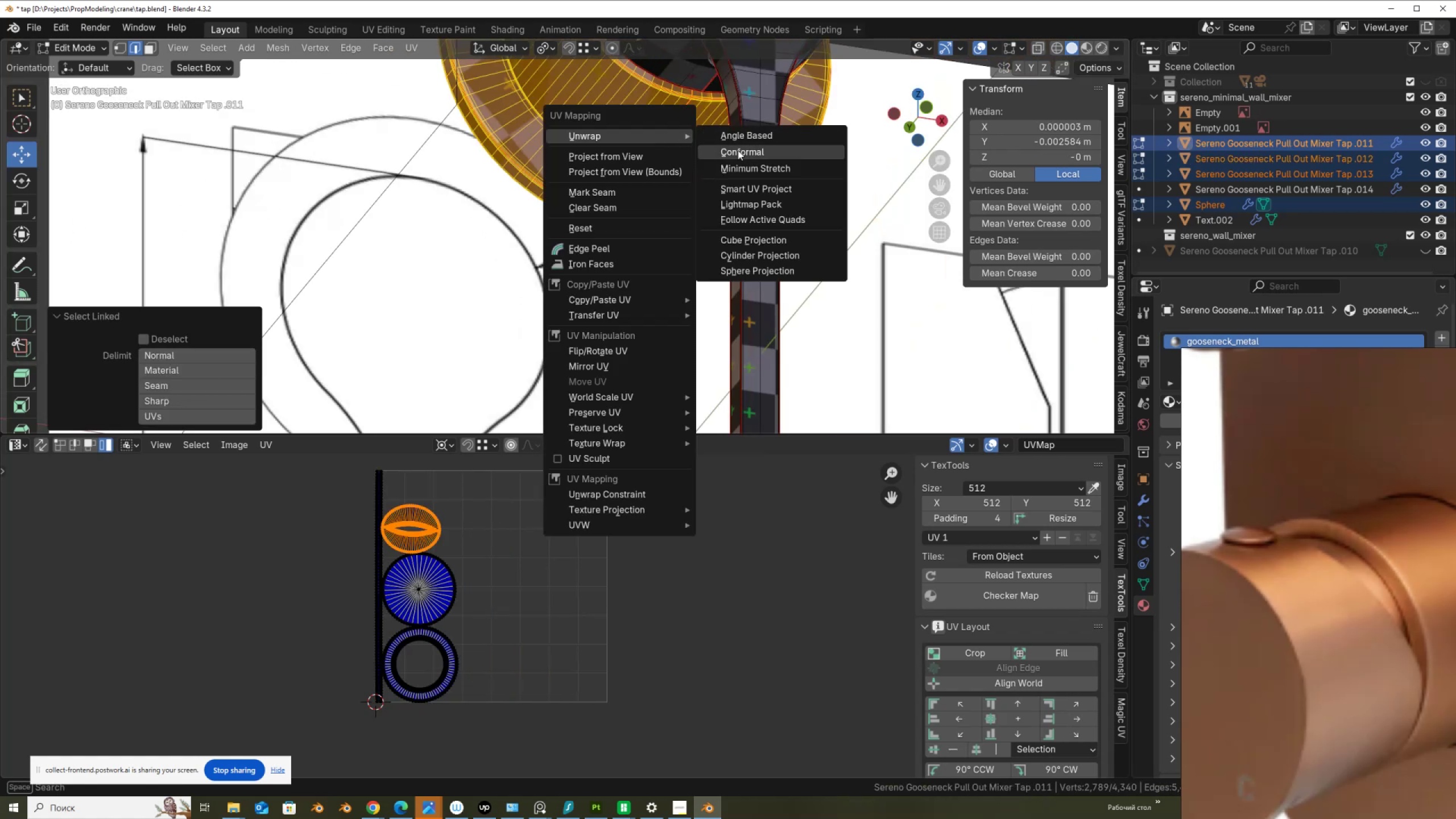 
left_click([745, 133])
 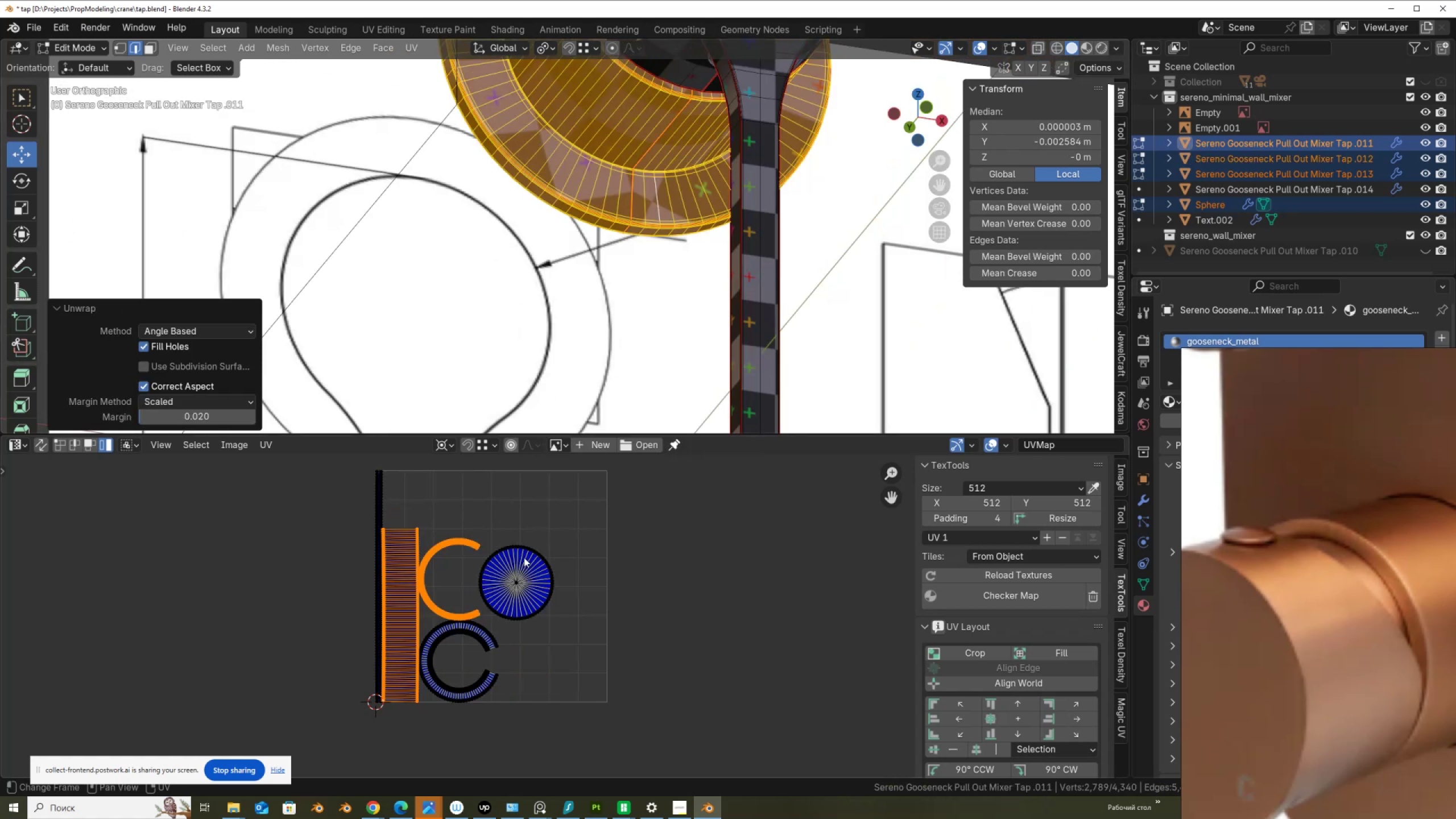 
scroll: coordinate [443, 592], scroll_direction: up, amount: 1.0
 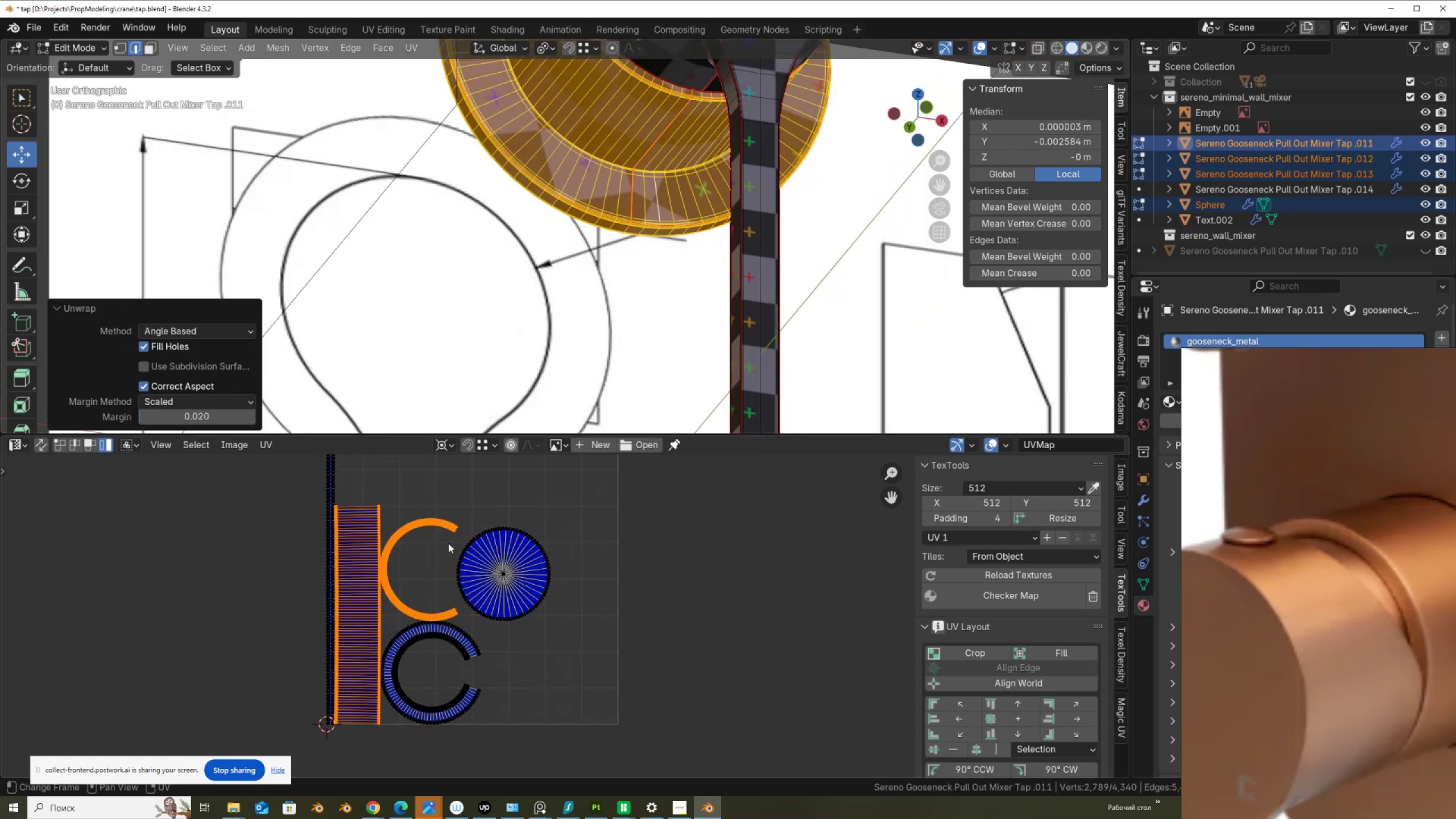 
left_click([450, 527])
 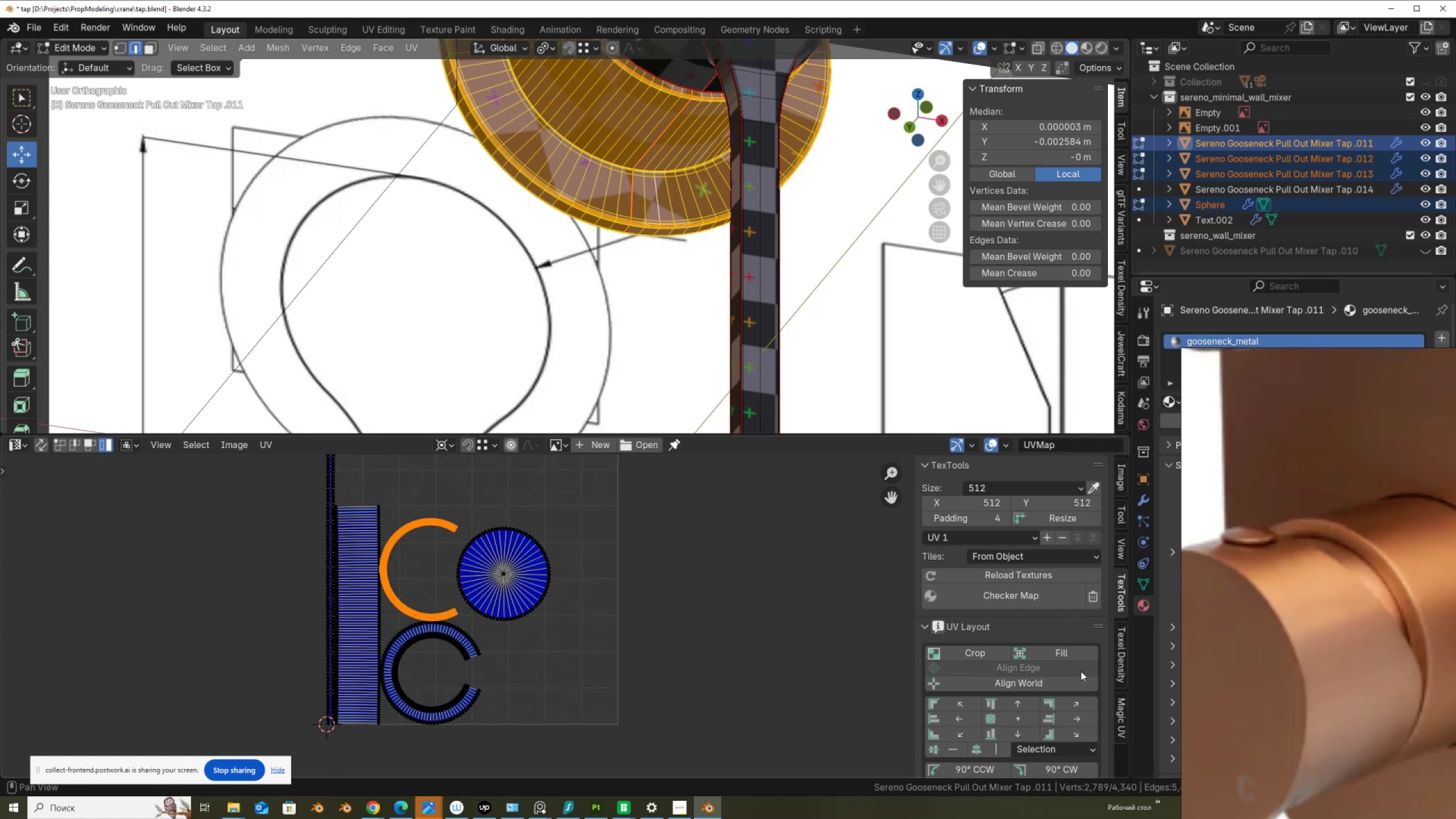 
scroll: coordinate [1064, 698], scroll_direction: down, amount: 5.0
 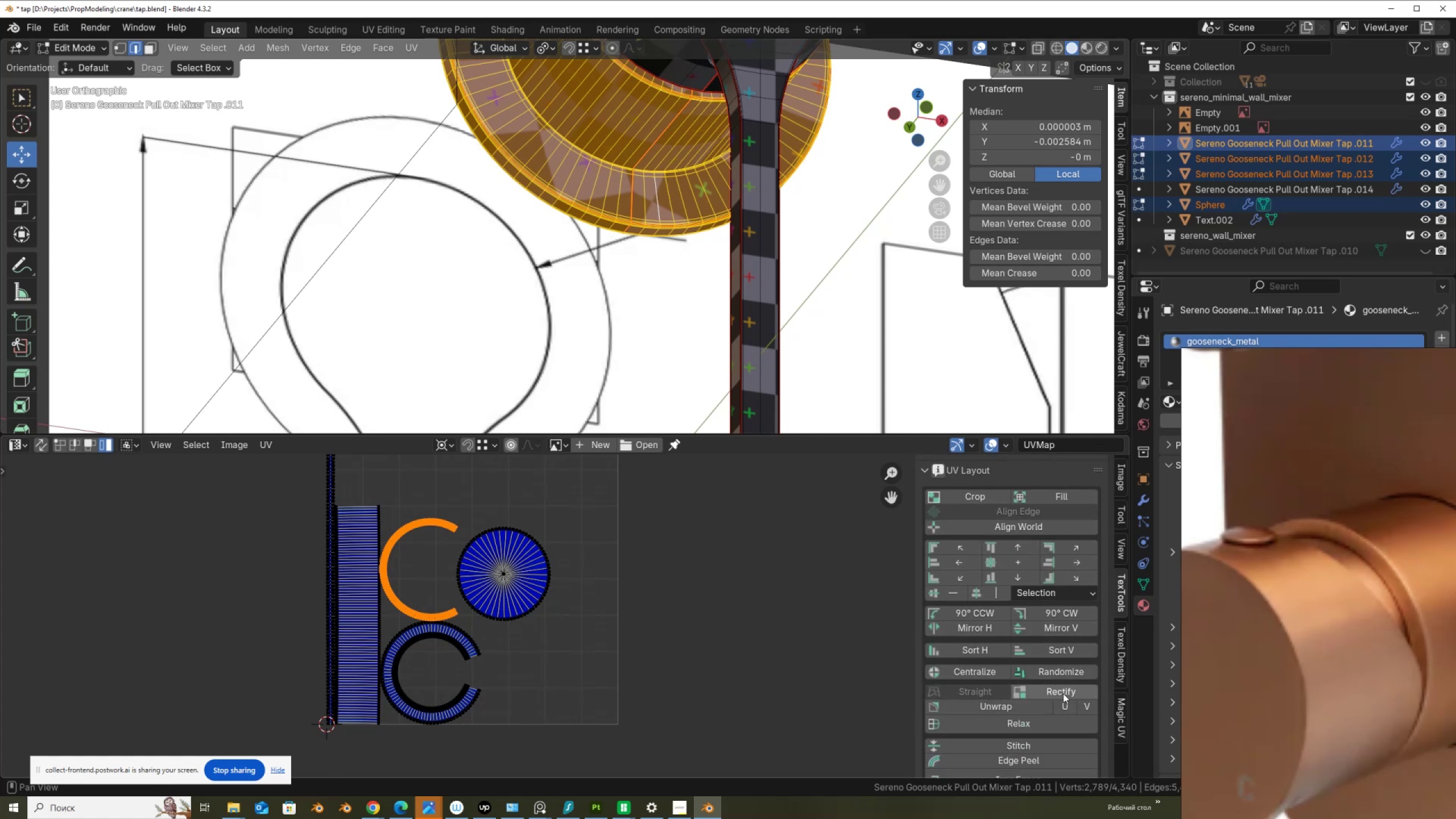 
left_click([1063, 690])
 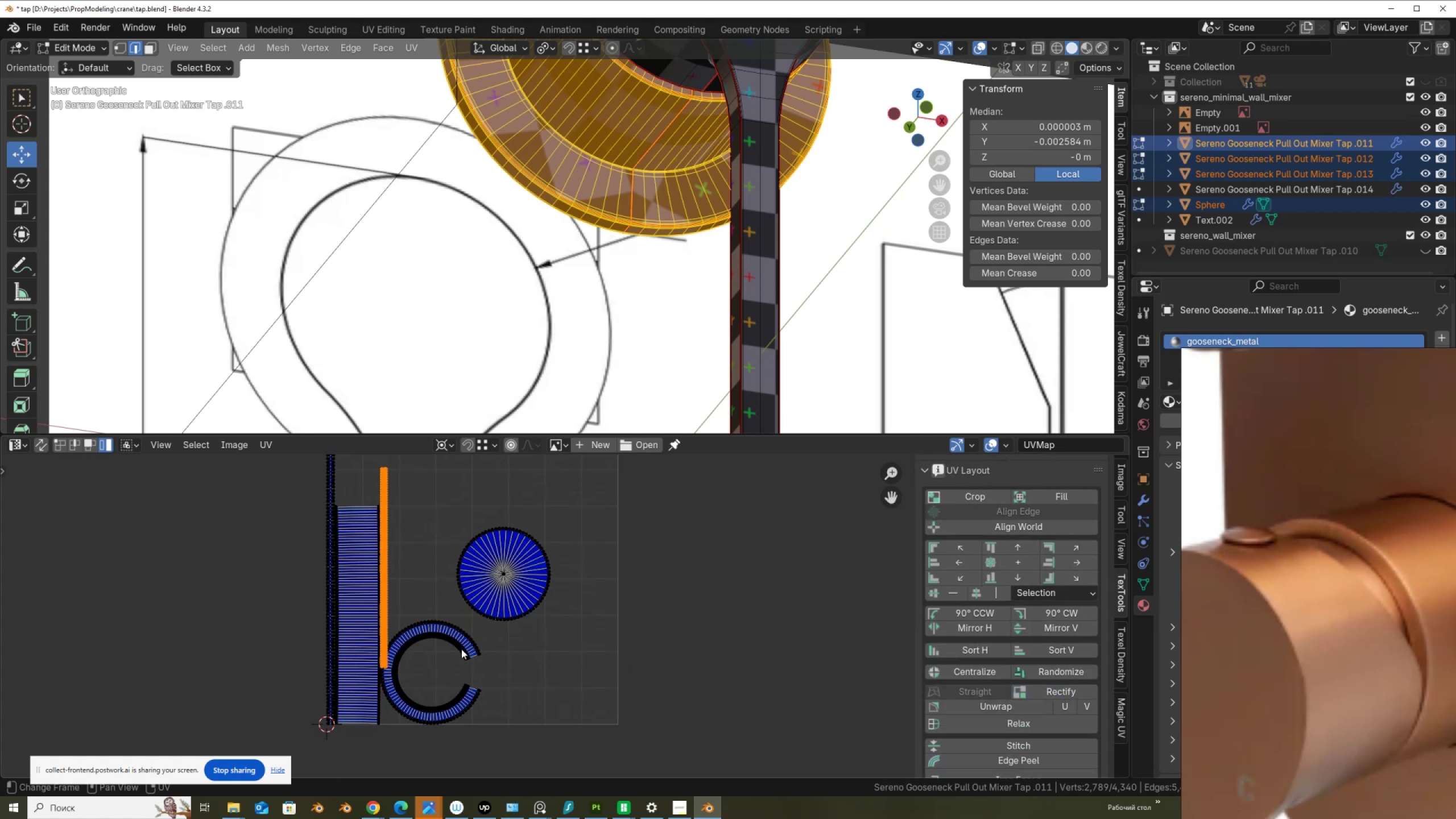 
left_click([461, 649])
 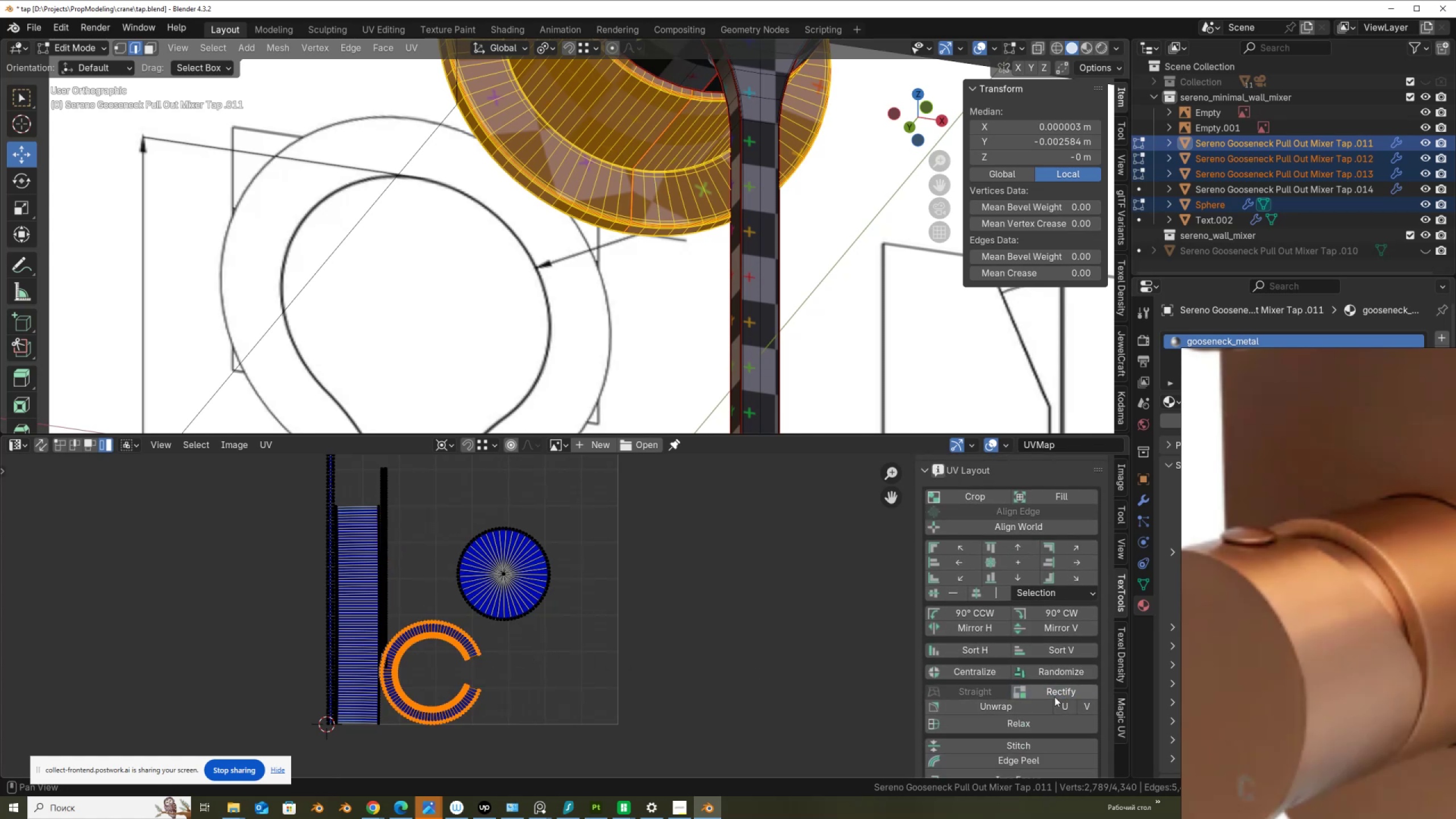 
left_click([1056, 692])
 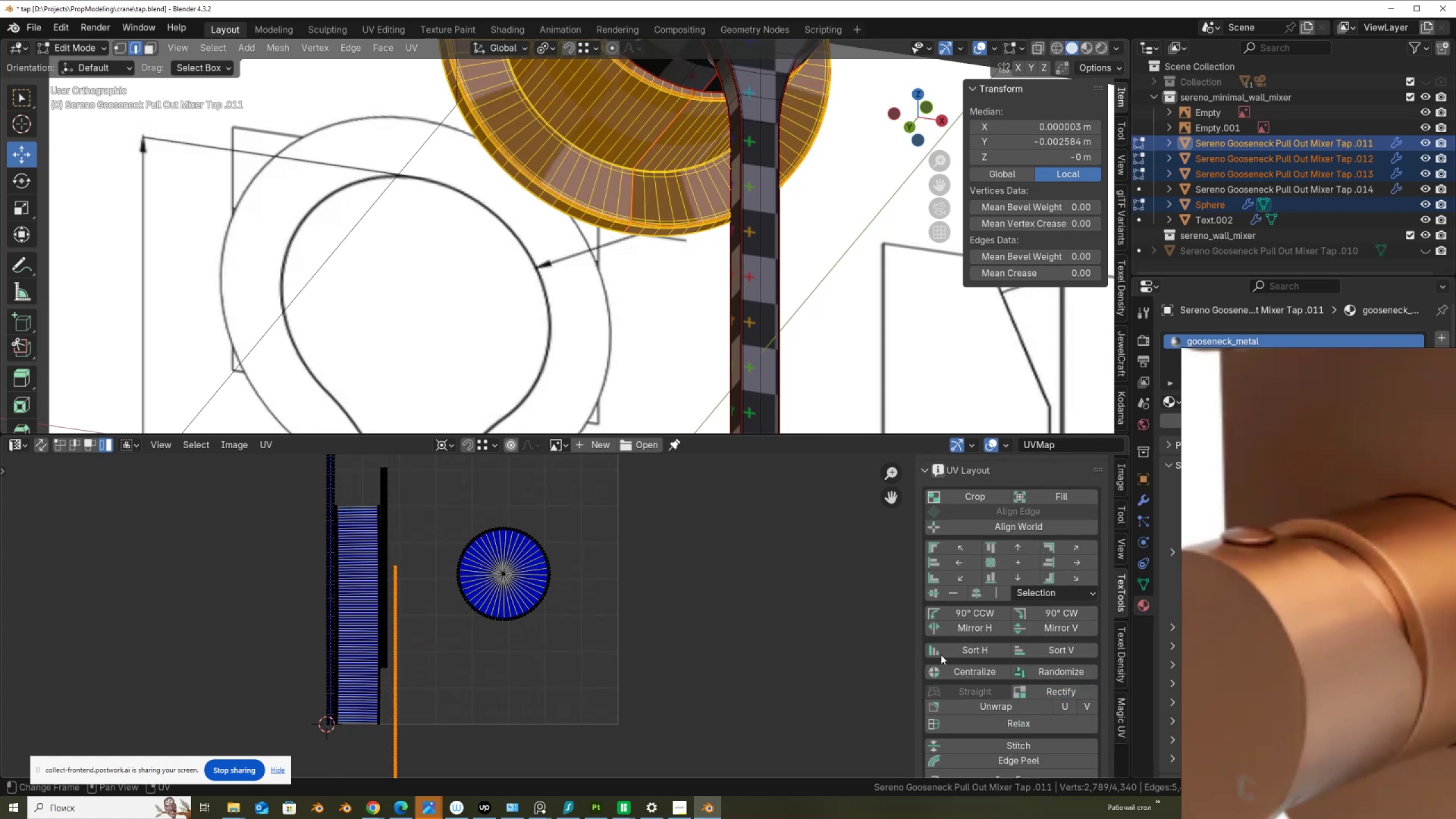 
key(Control+ControlLeft)
 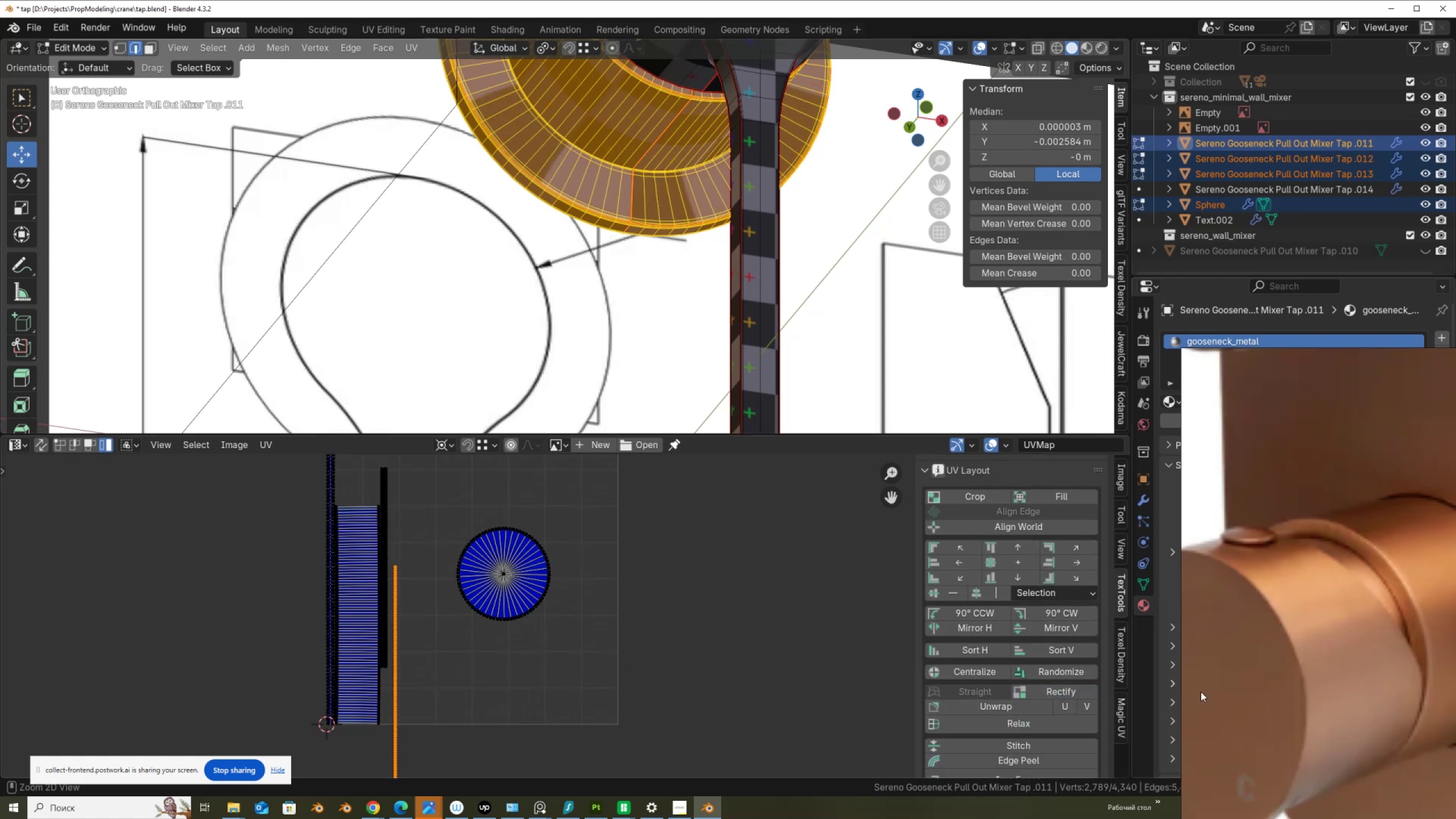 
key(Control+Z)
 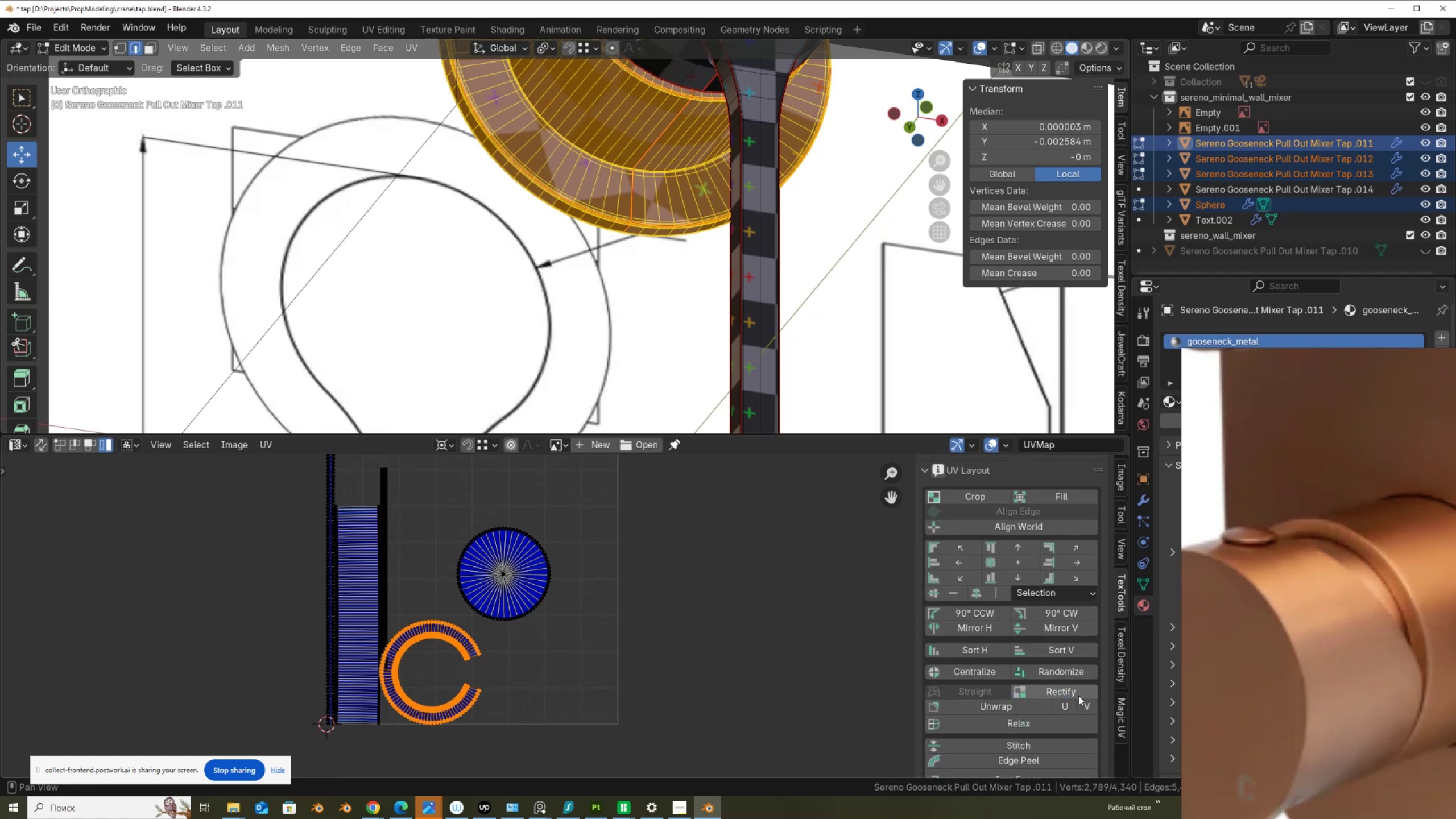 
left_click([1077, 691])
 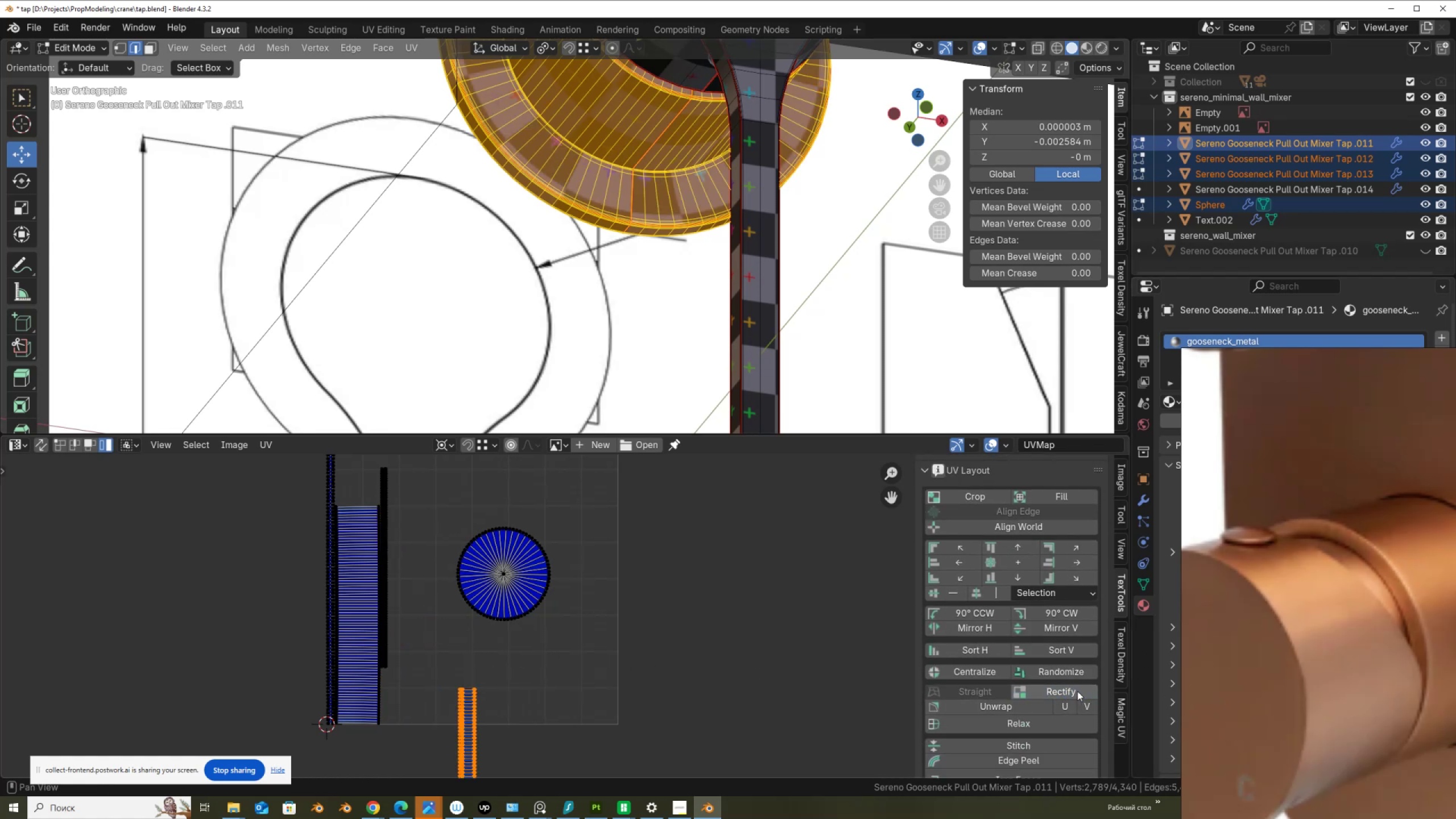 
scroll: coordinate [1172, 653], scroll_direction: down, amount: 9.0
 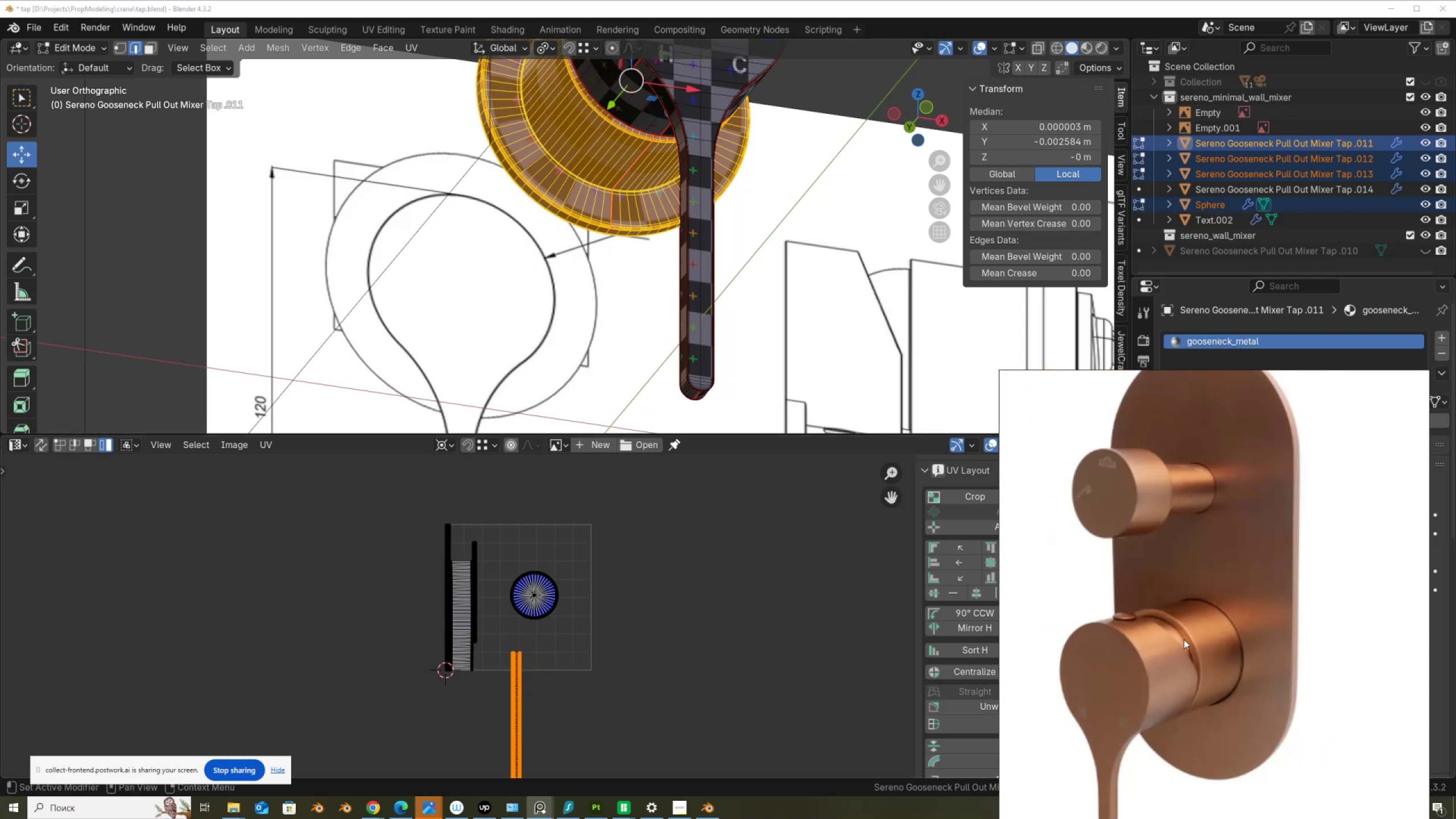 
scroll: coordinate [1241, 591], scroll_direction: up, amount: 5.0
 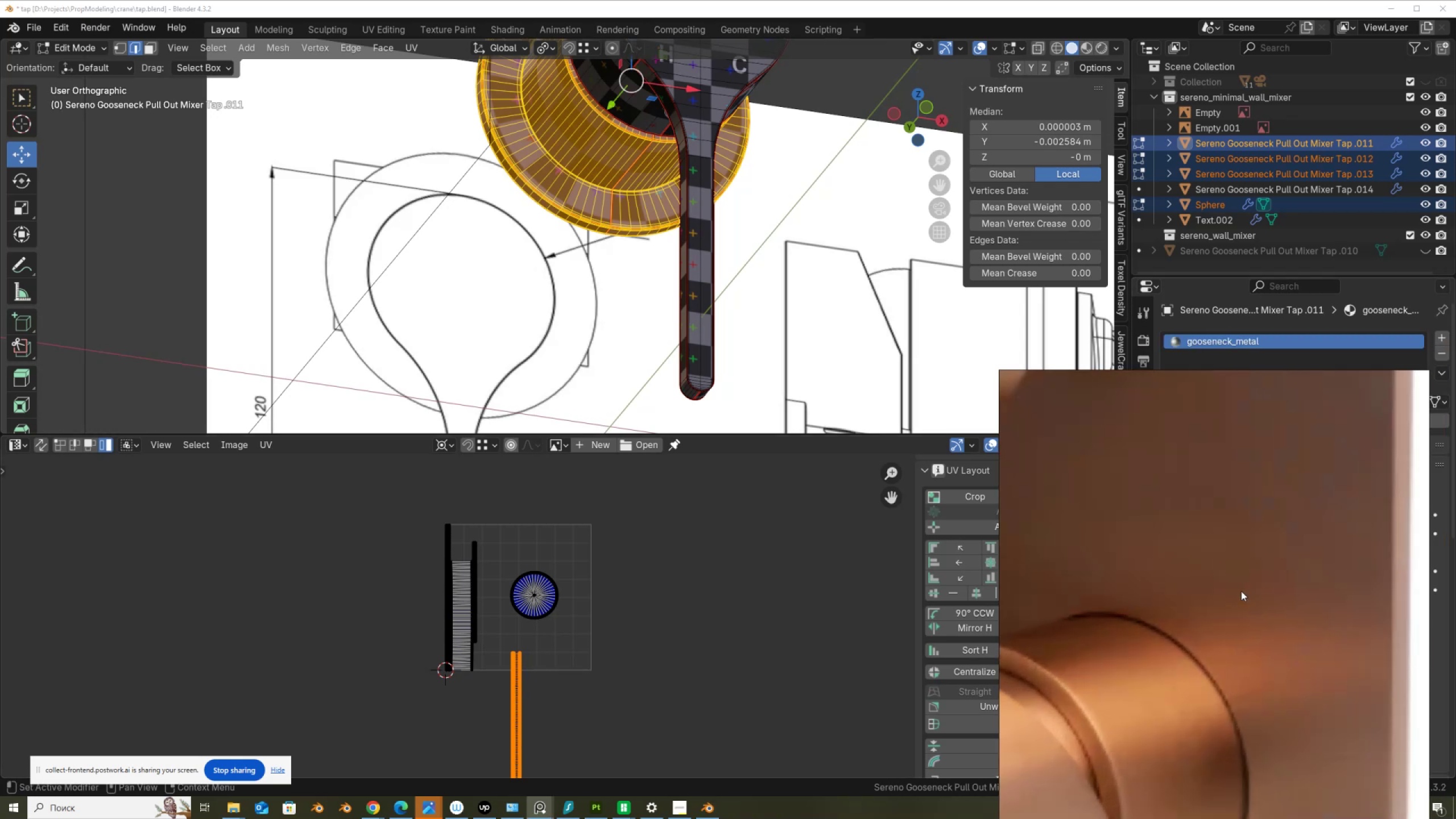 
scroll: coordinate [1241, 591], scroll_direction: down, amount: 4.0
 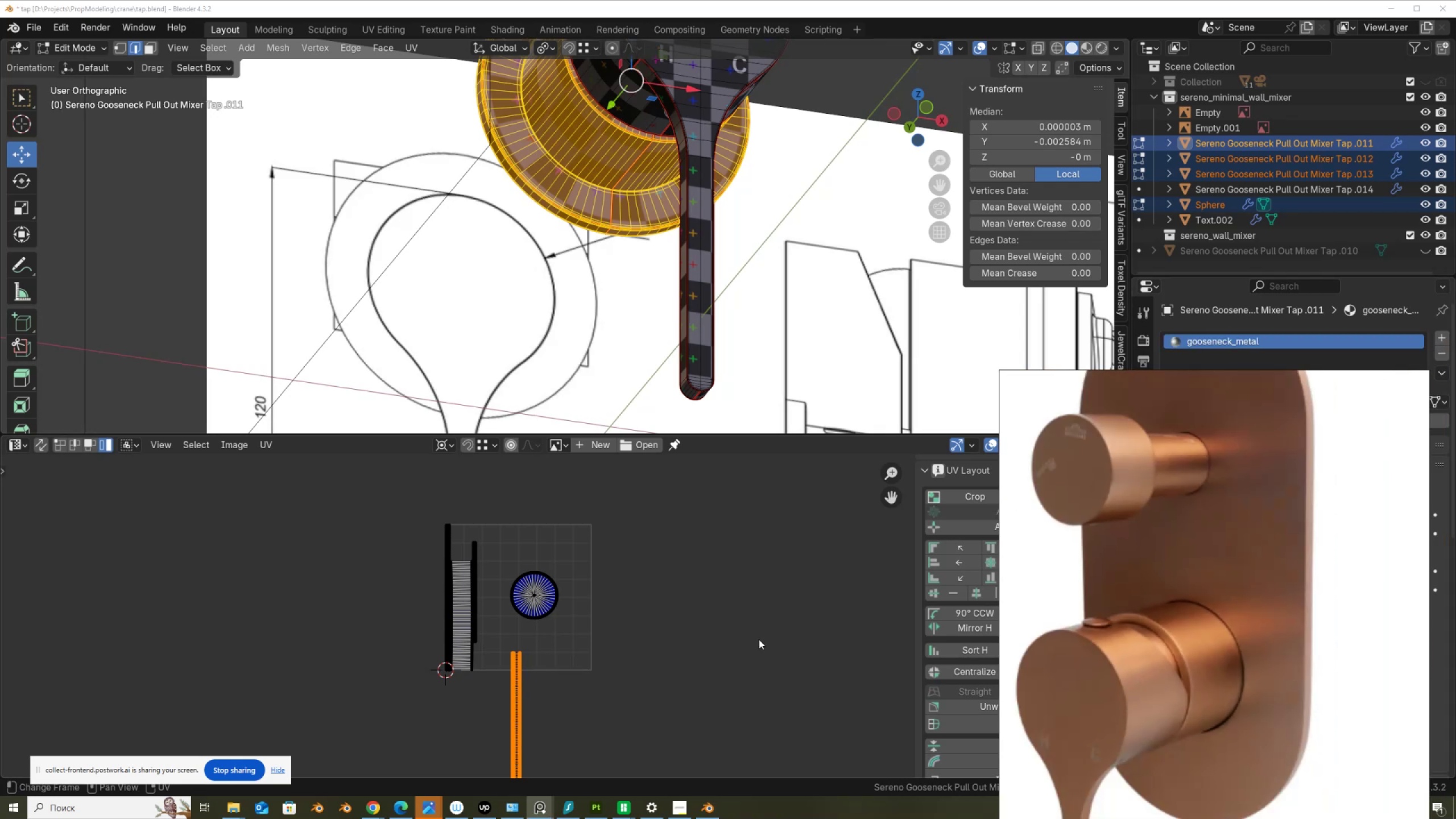 
key(Control+ControlLeft)
 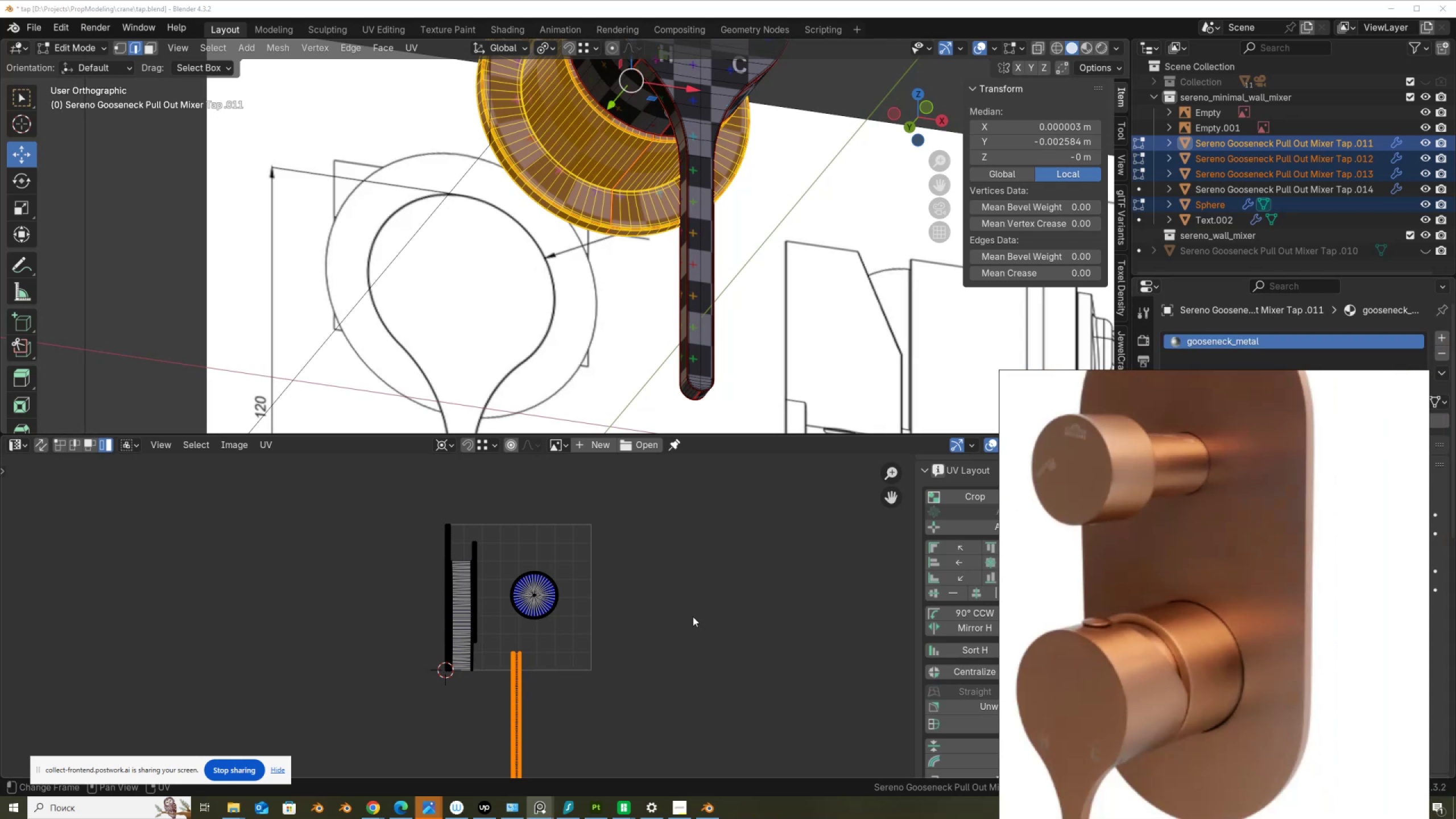 
key(Control+Z)
 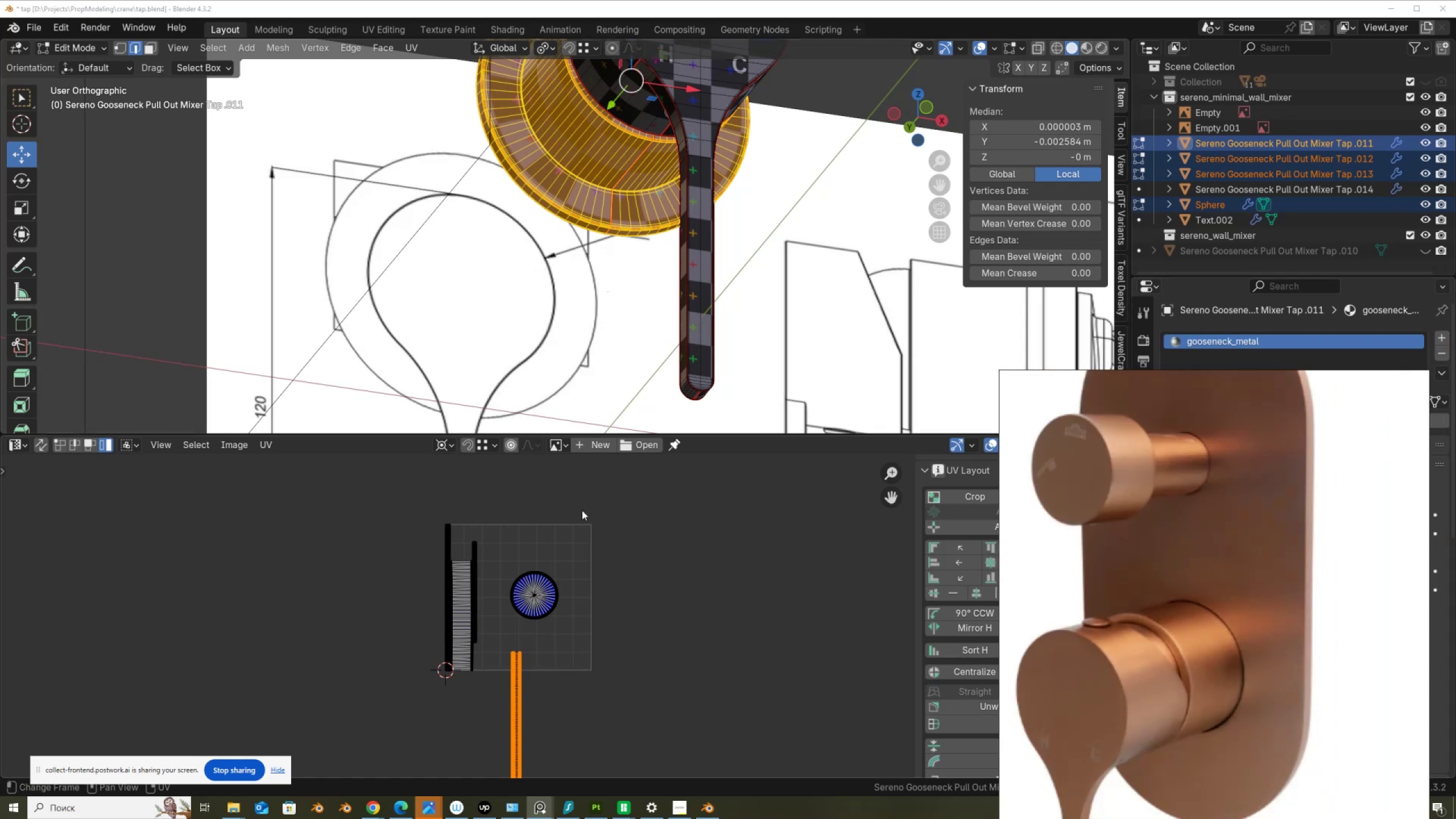 
scroll: coordinate [585, 632], scroll_direction: down, amount: 2.0
 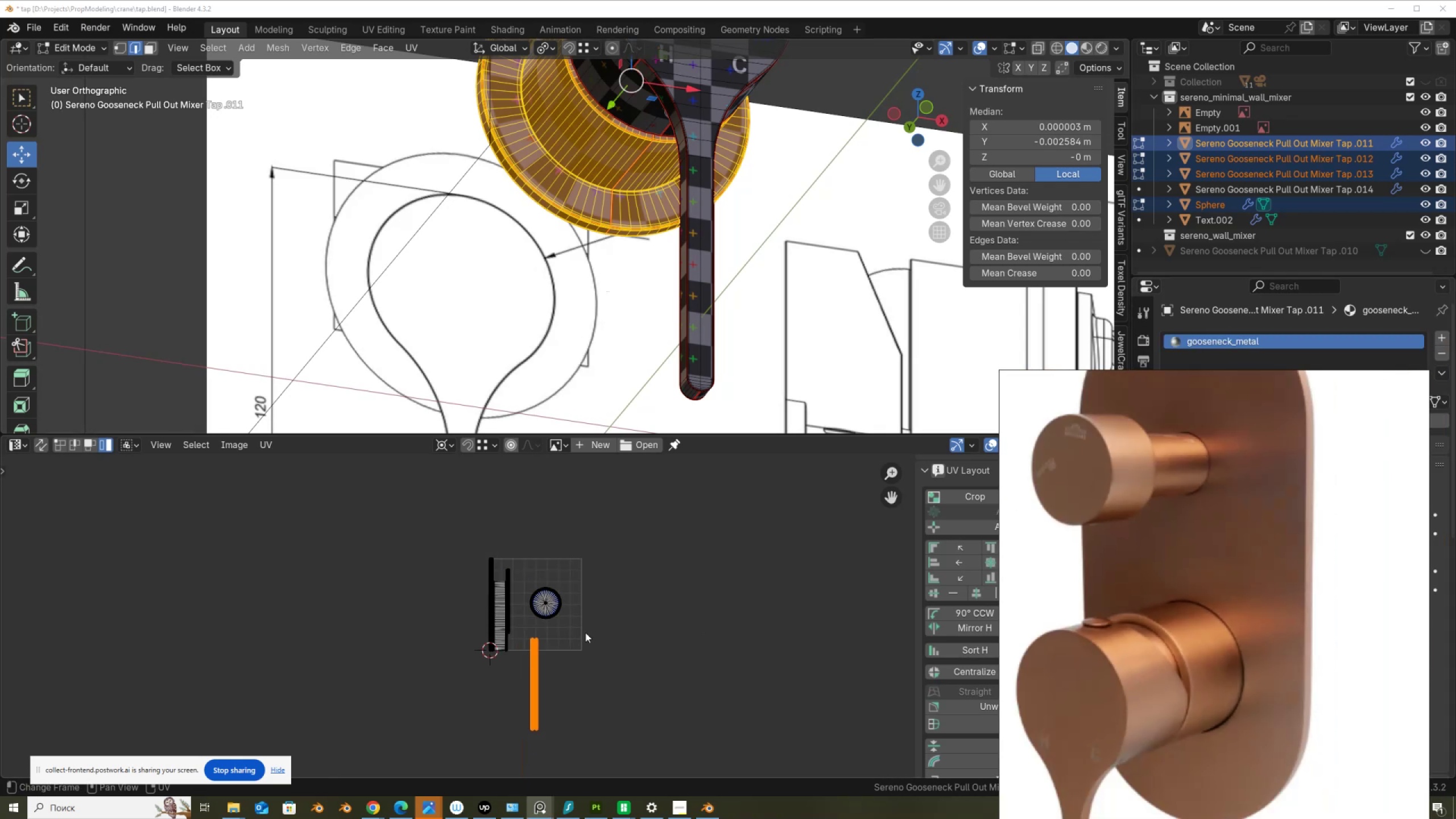 
key(Control+ControlLeft)
 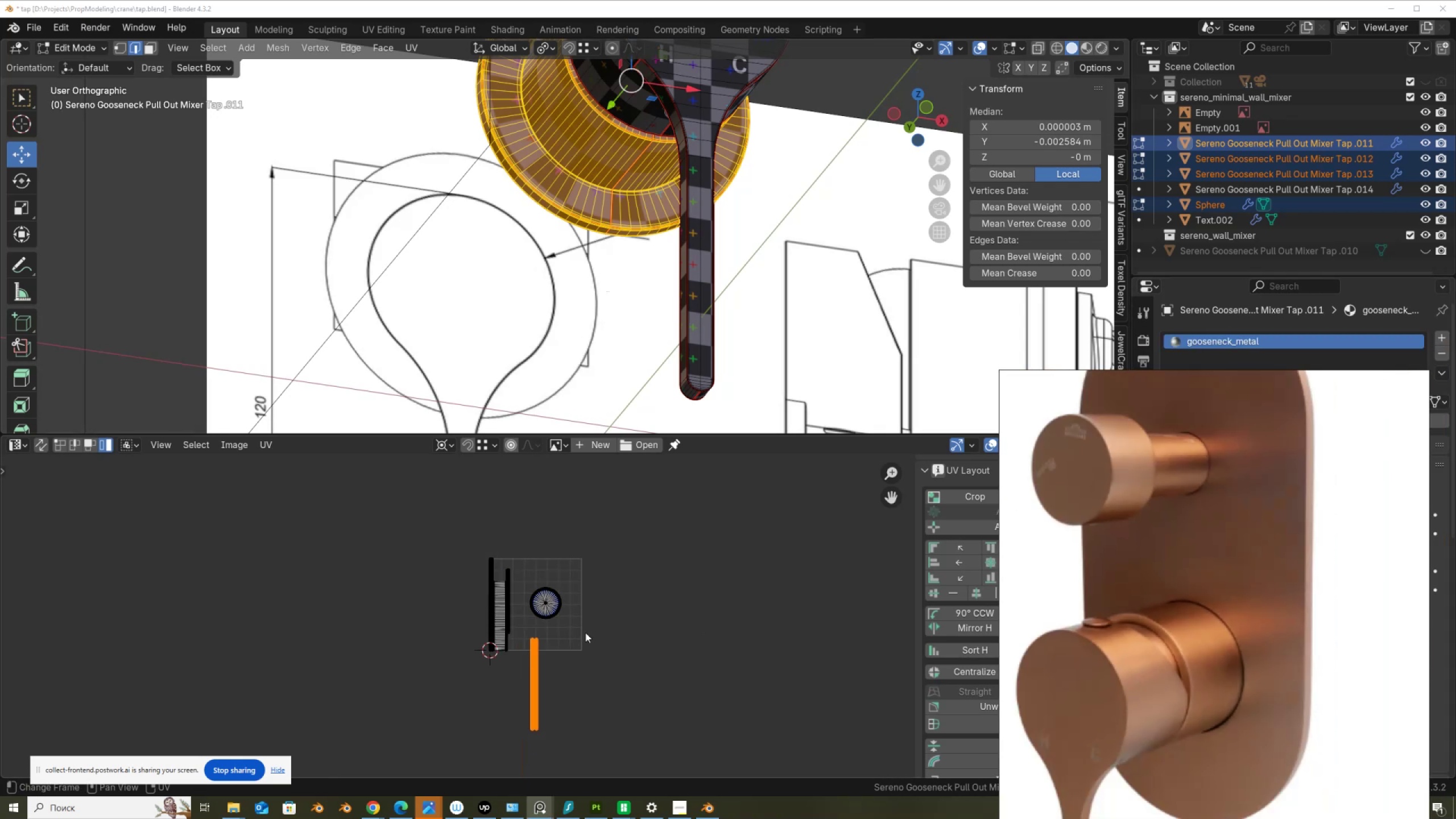 
key(Control+Z)
 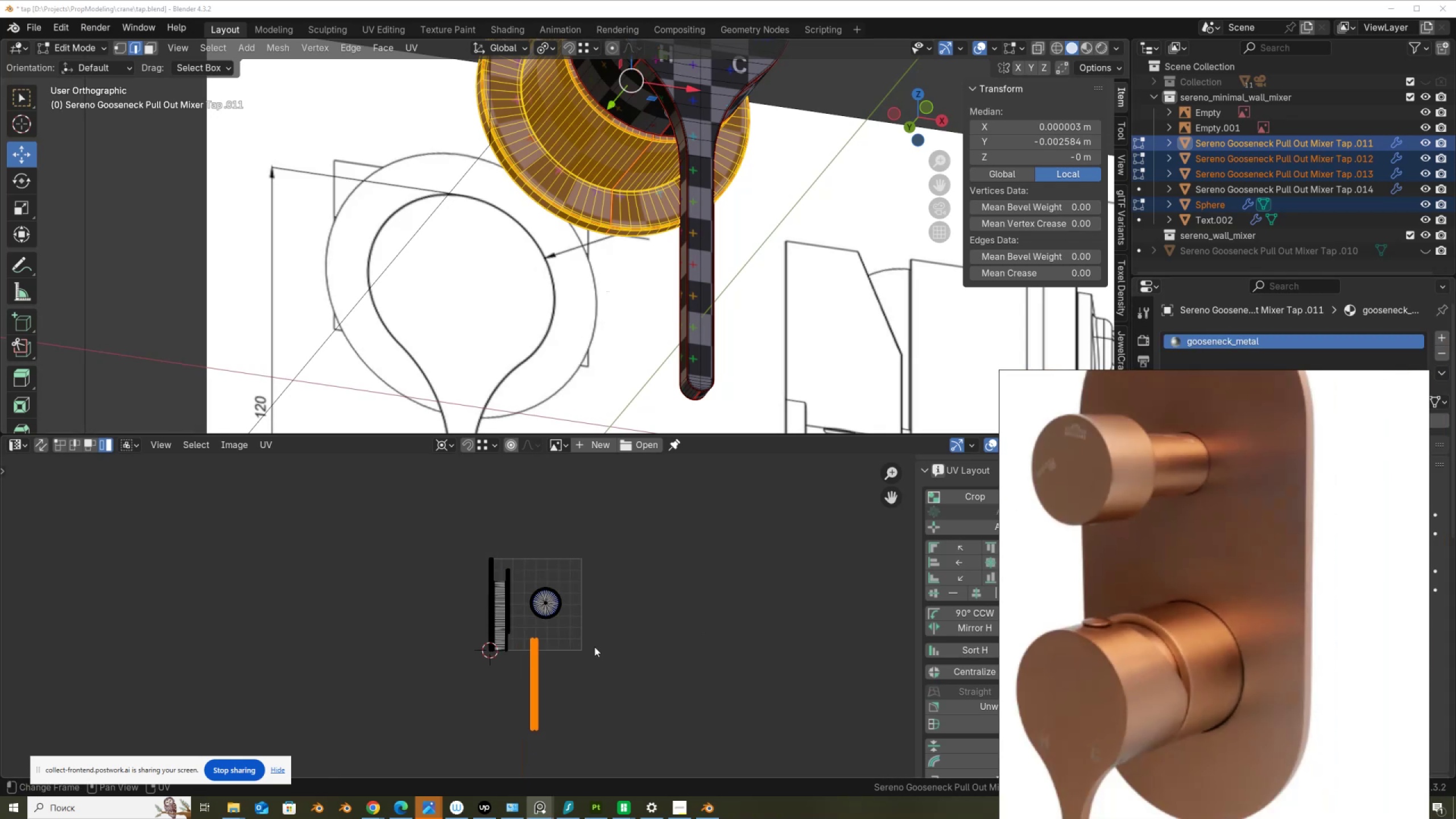 
left_click([594, 647])
 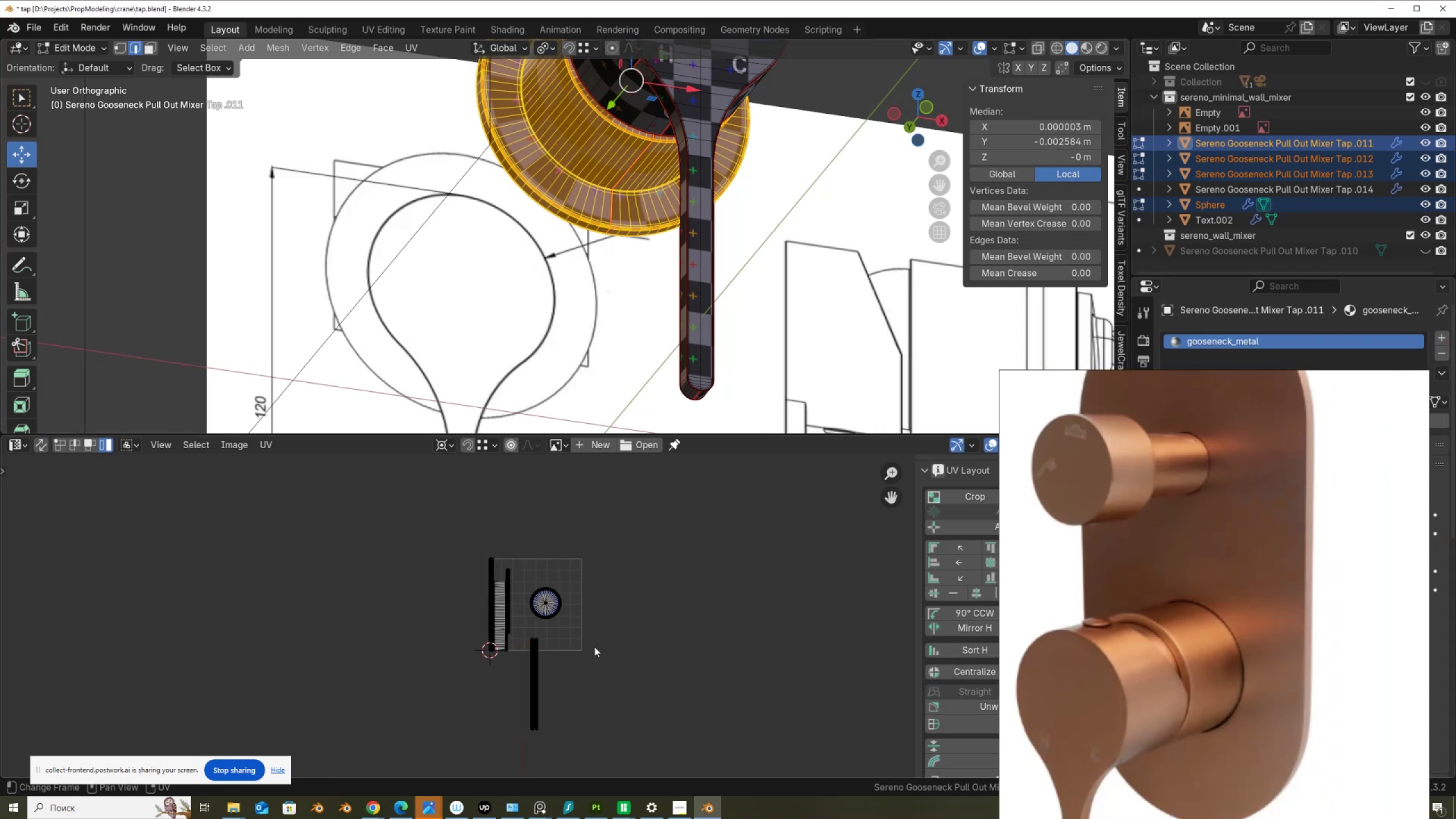 
key(Control+Z)
 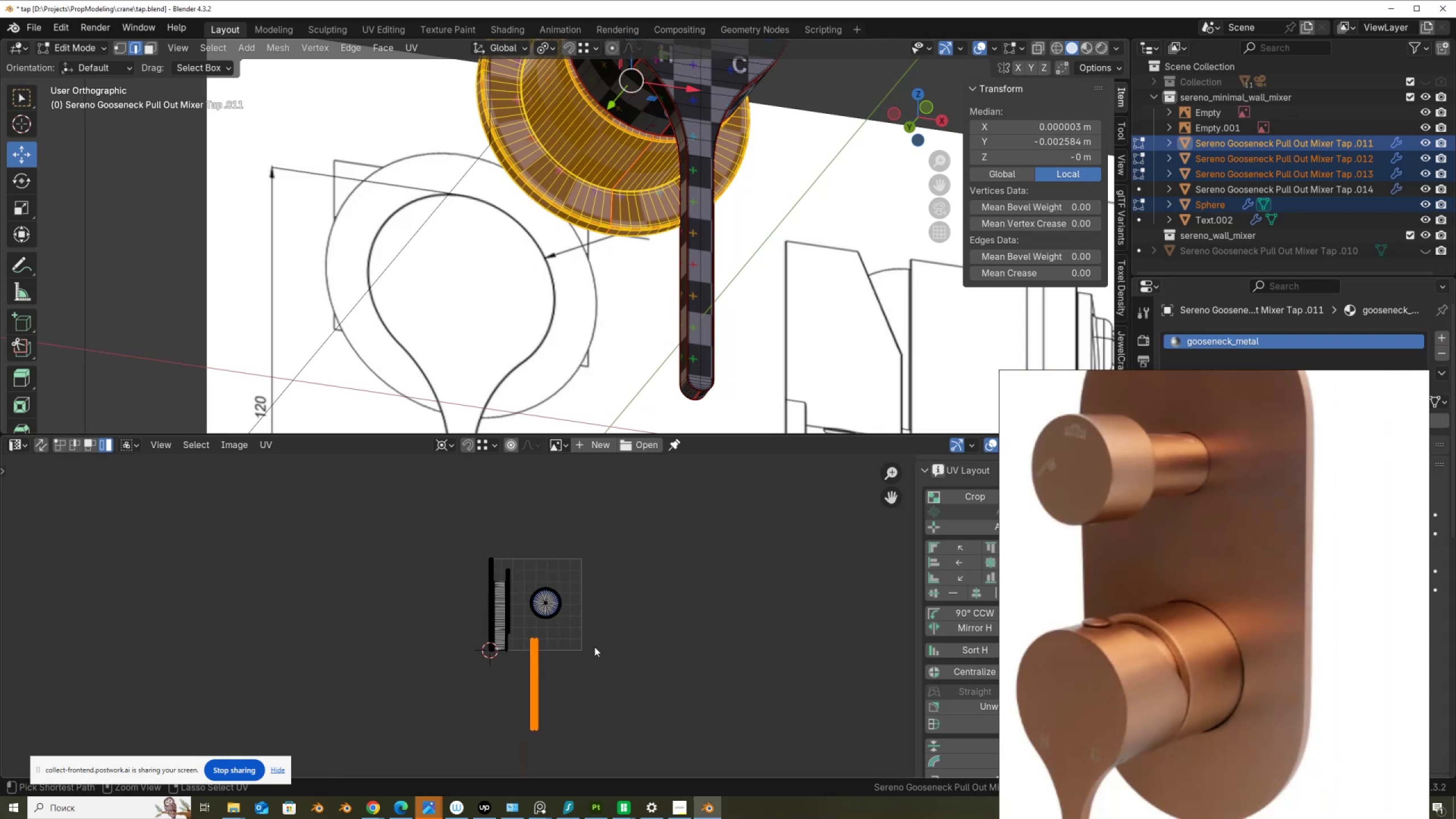 
key(Control+Z)
 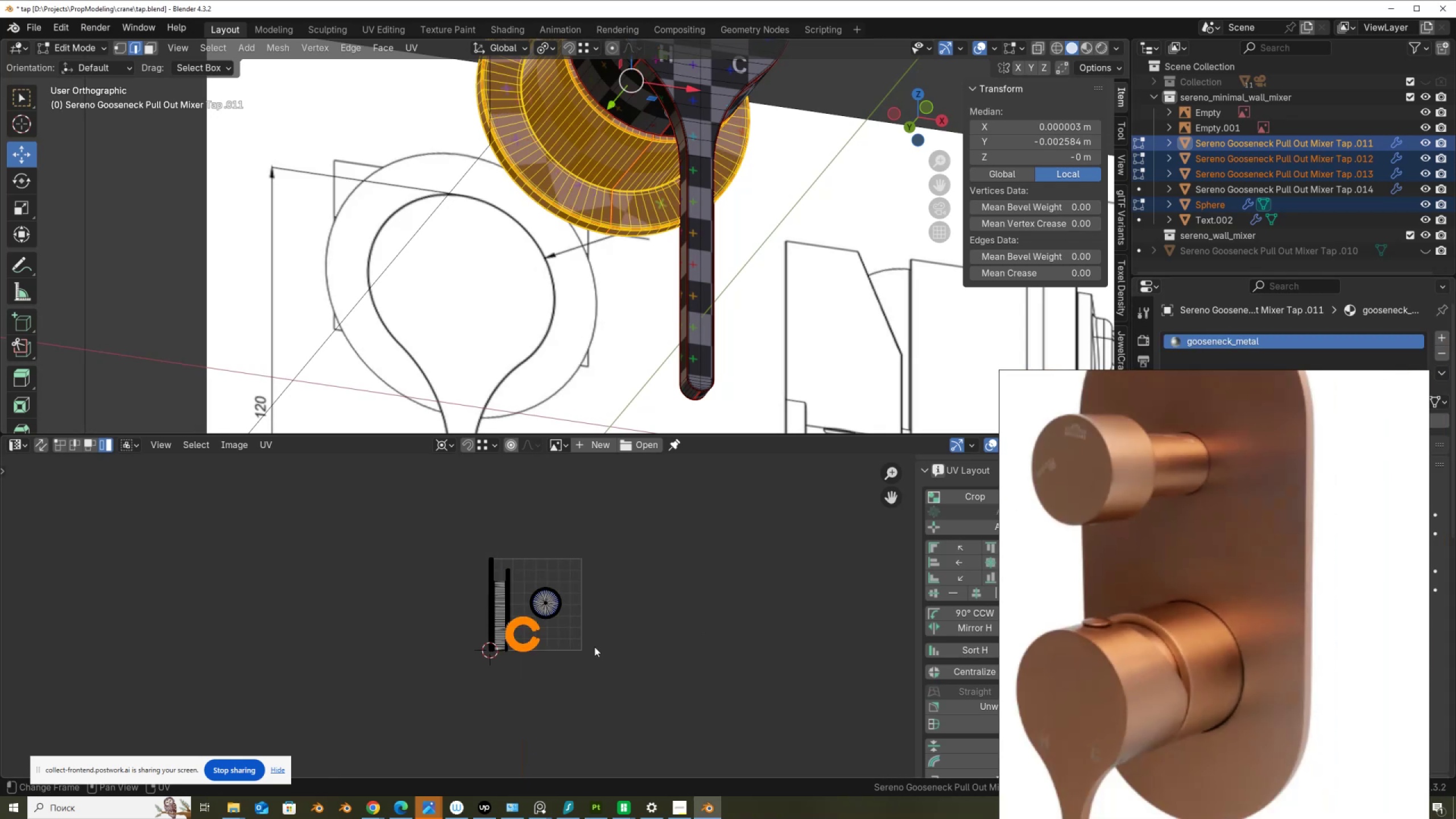 
scroll: coordinate [651, 169], scroll_direction: up, amount: 11.0
 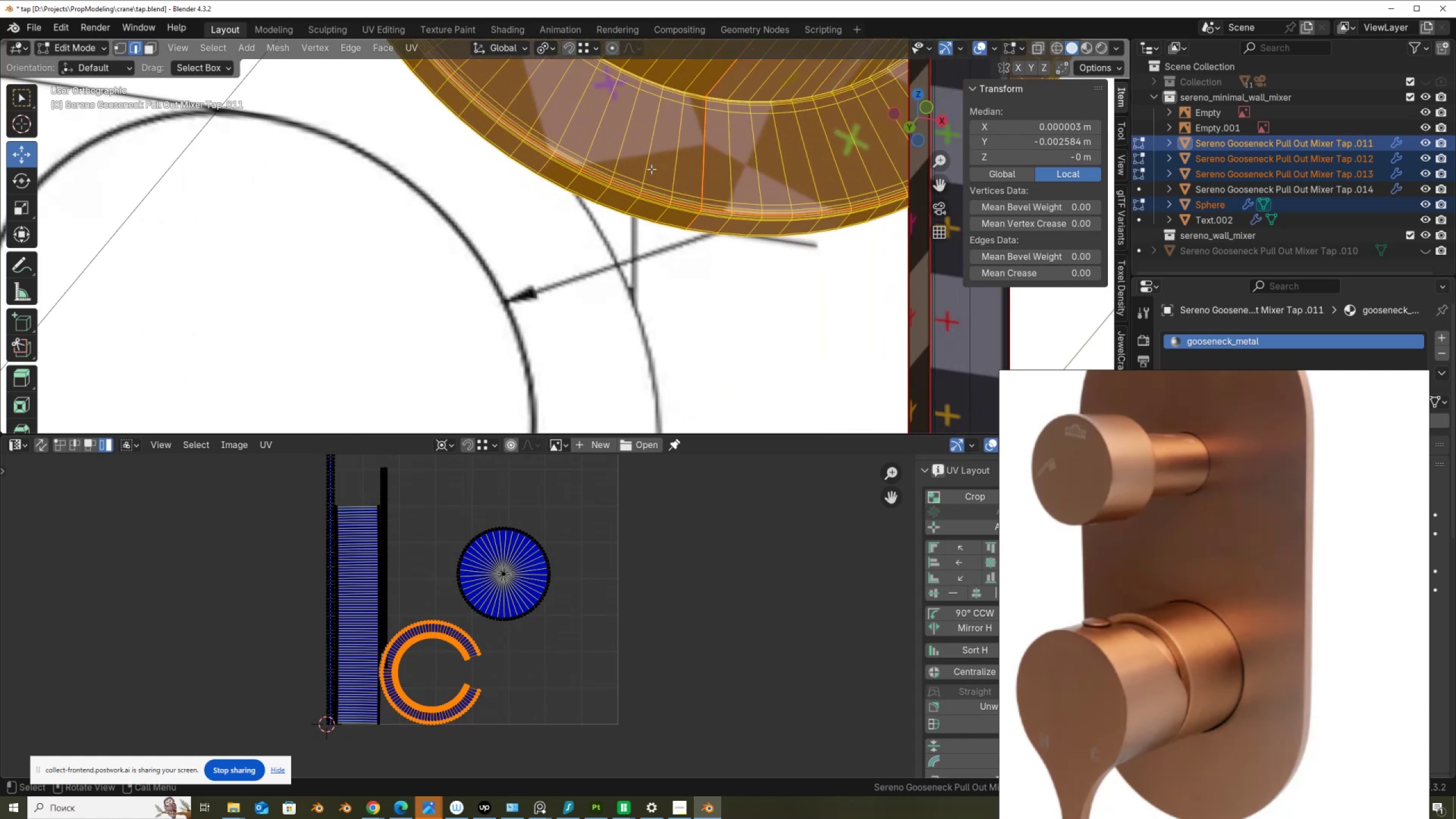 
hold_key(key=ShiftLeft, duration=0.79)
 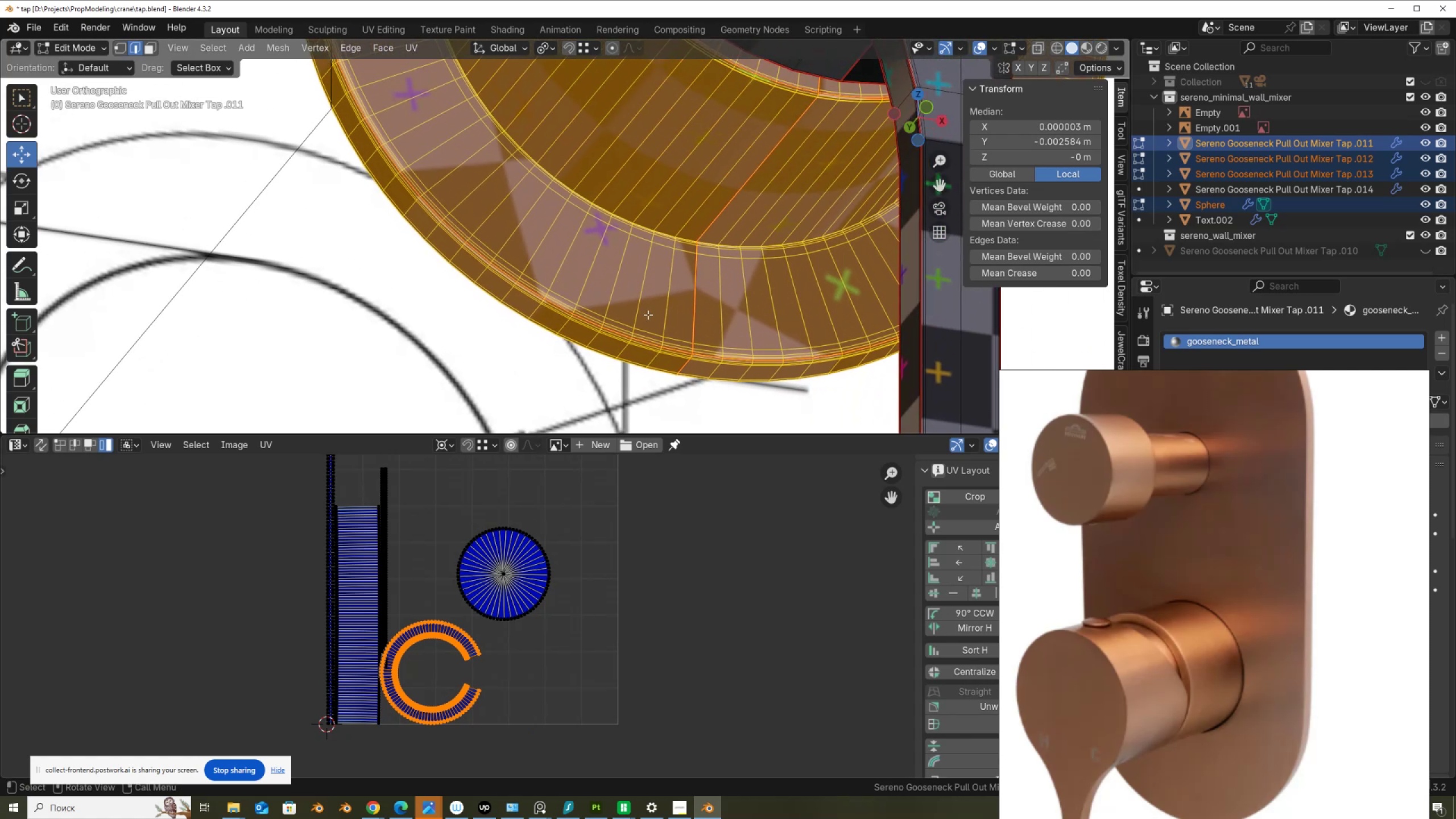 
scroll: coordinate [657, 307], scroll_direction: down, amount: 2.0
 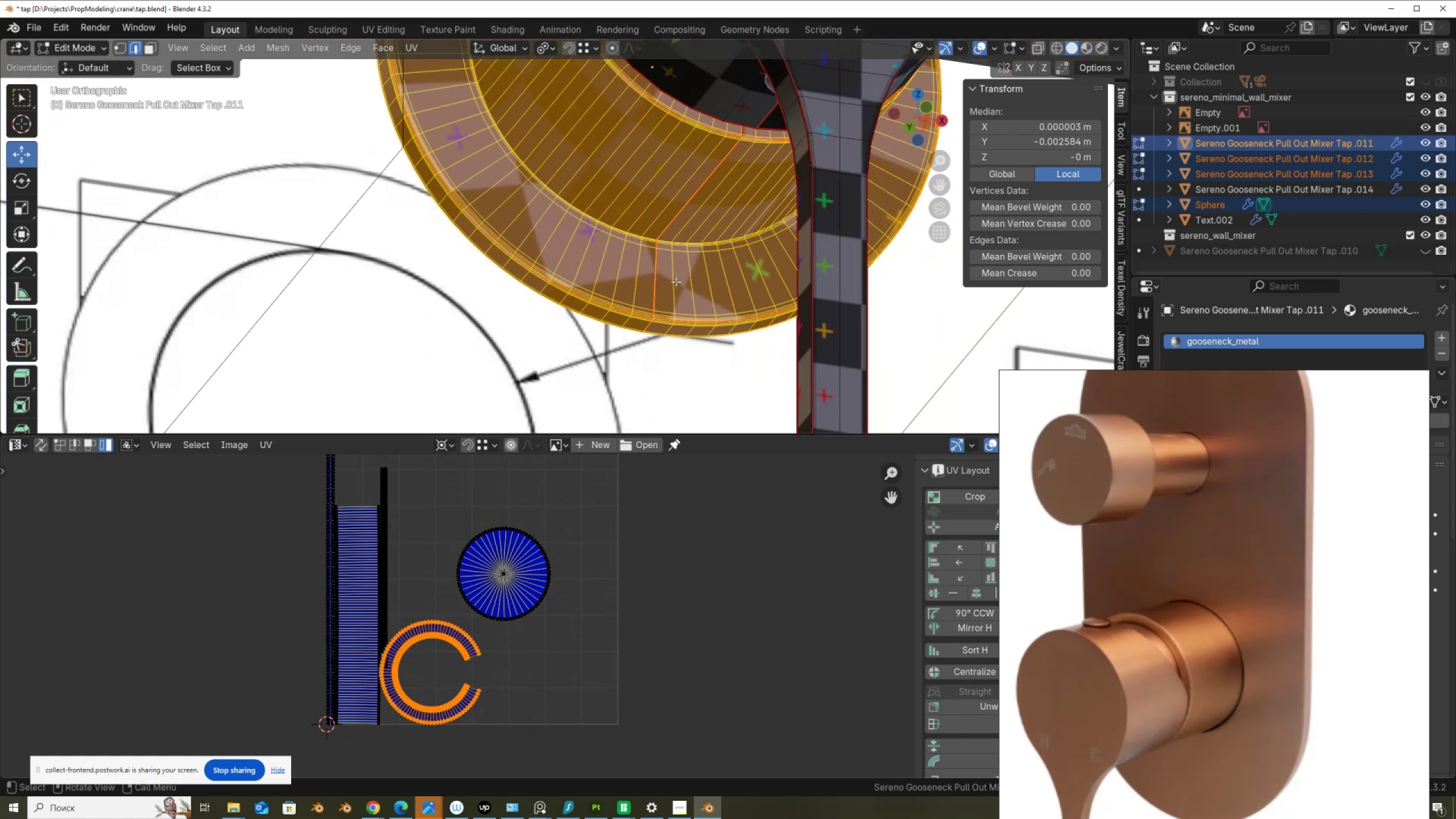 
scroll: coordinate [679, 272], scroll_direction: up, amount: 4.0
 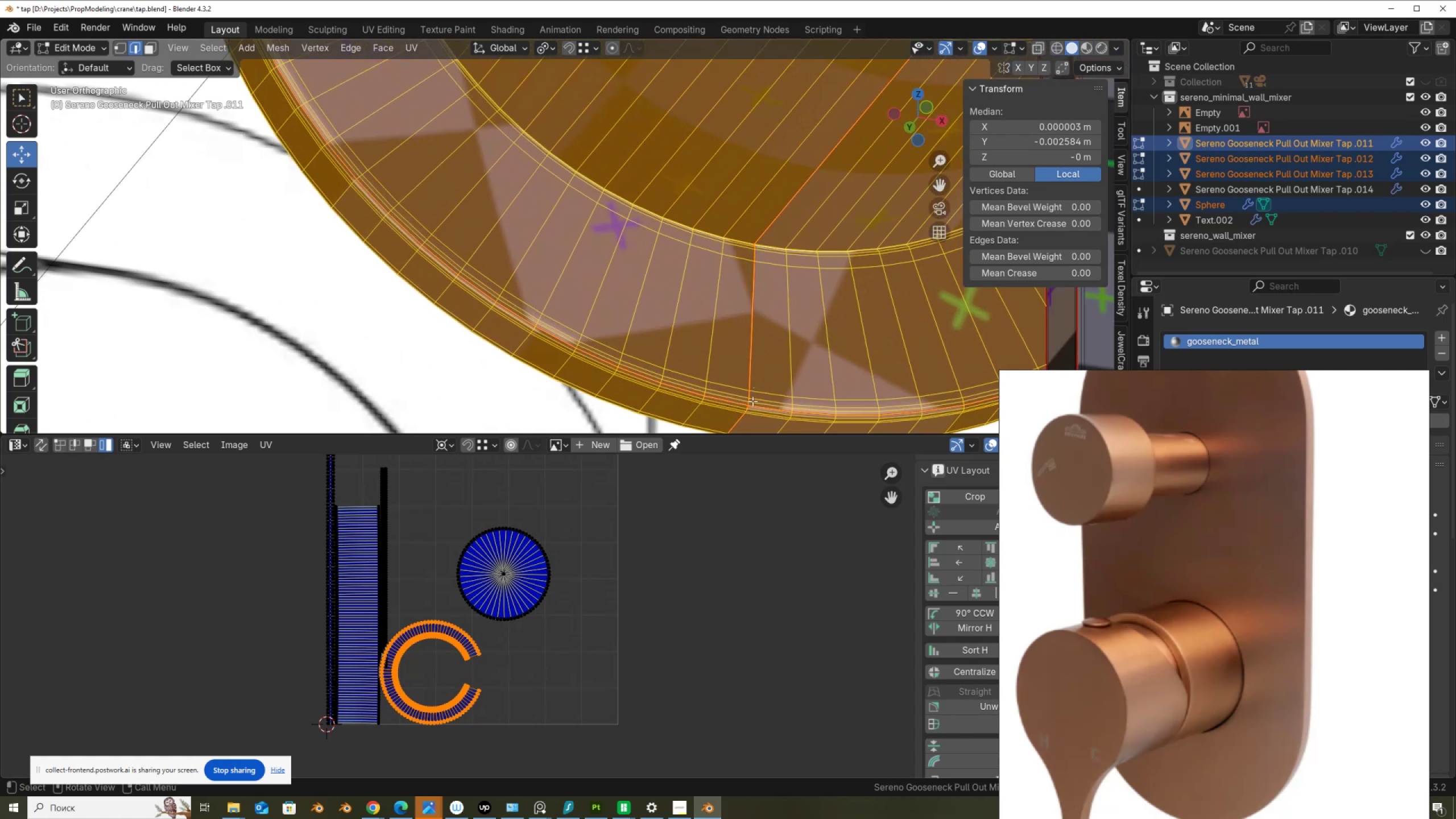 
key(3)
 